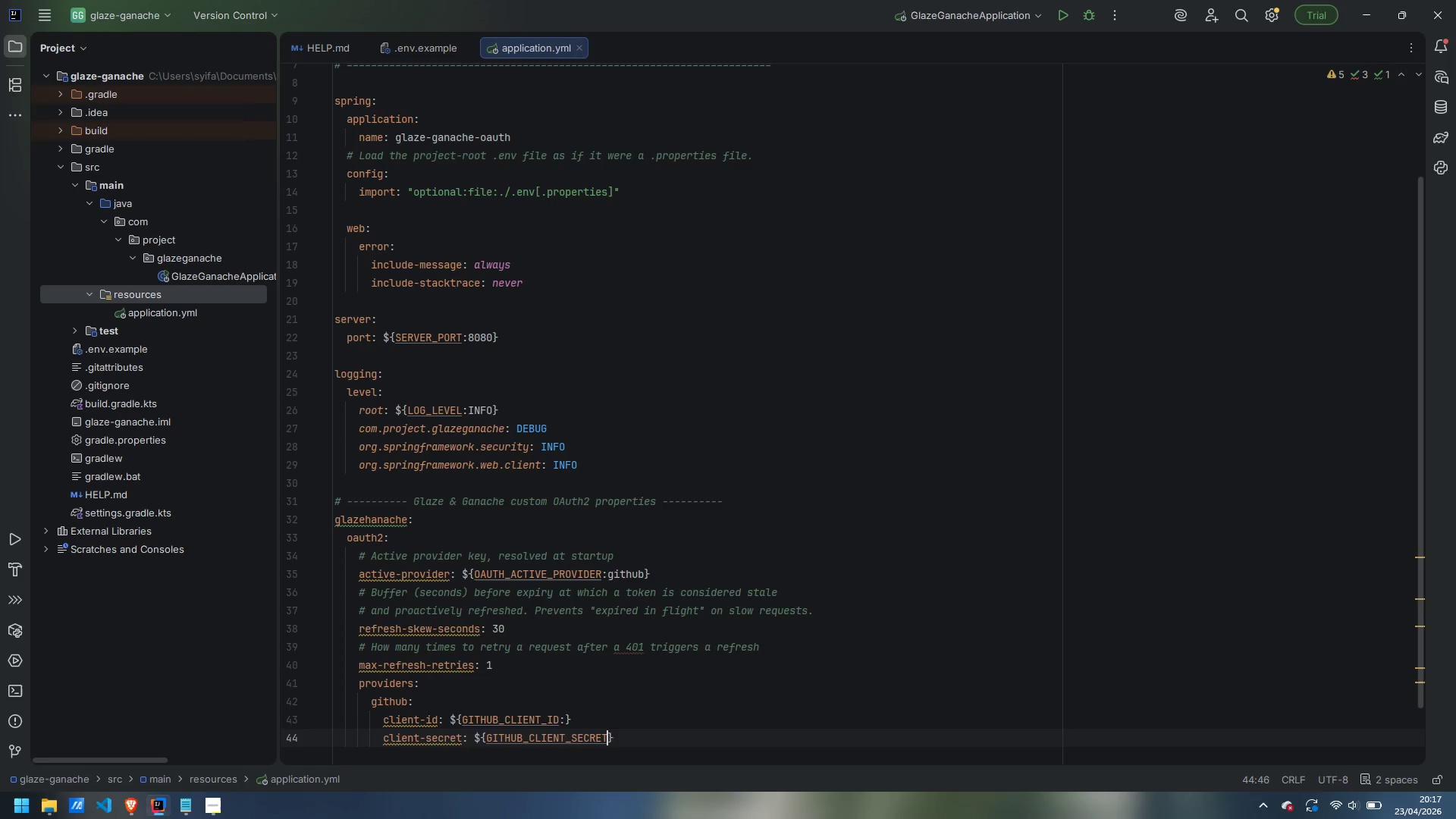 
key(ArrowRight)
 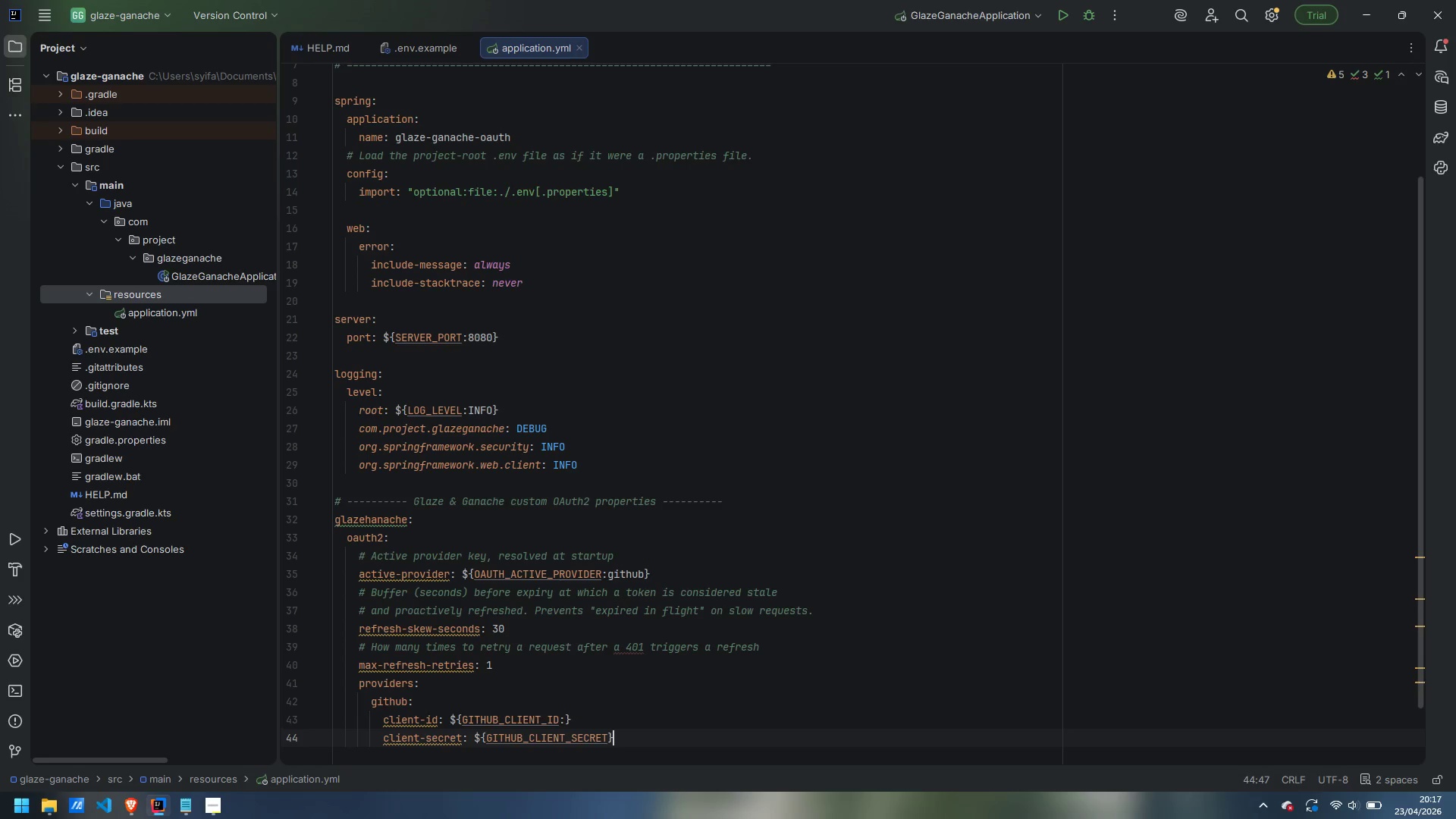 
key(Enter)
 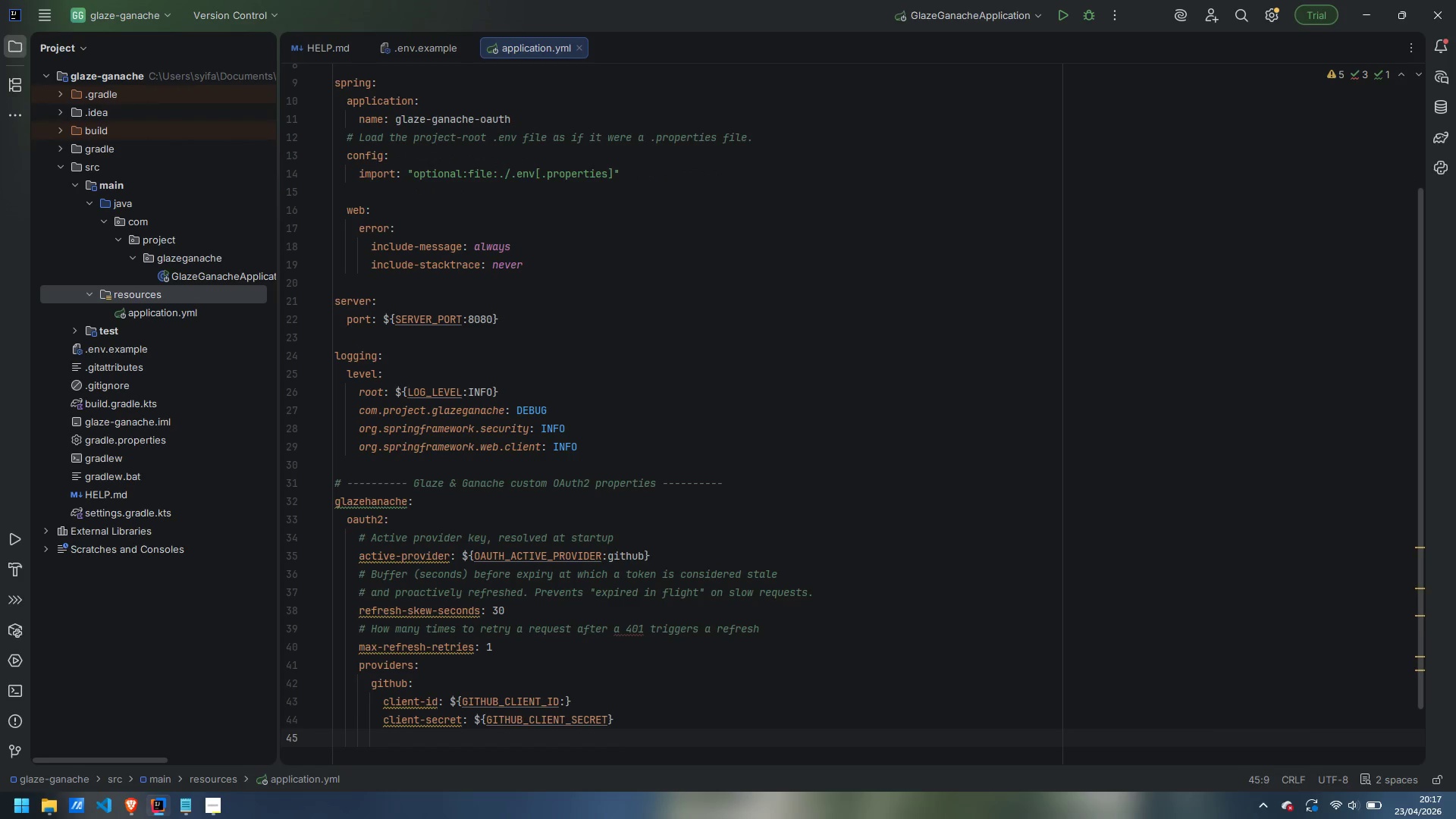 
wait(5.78)
 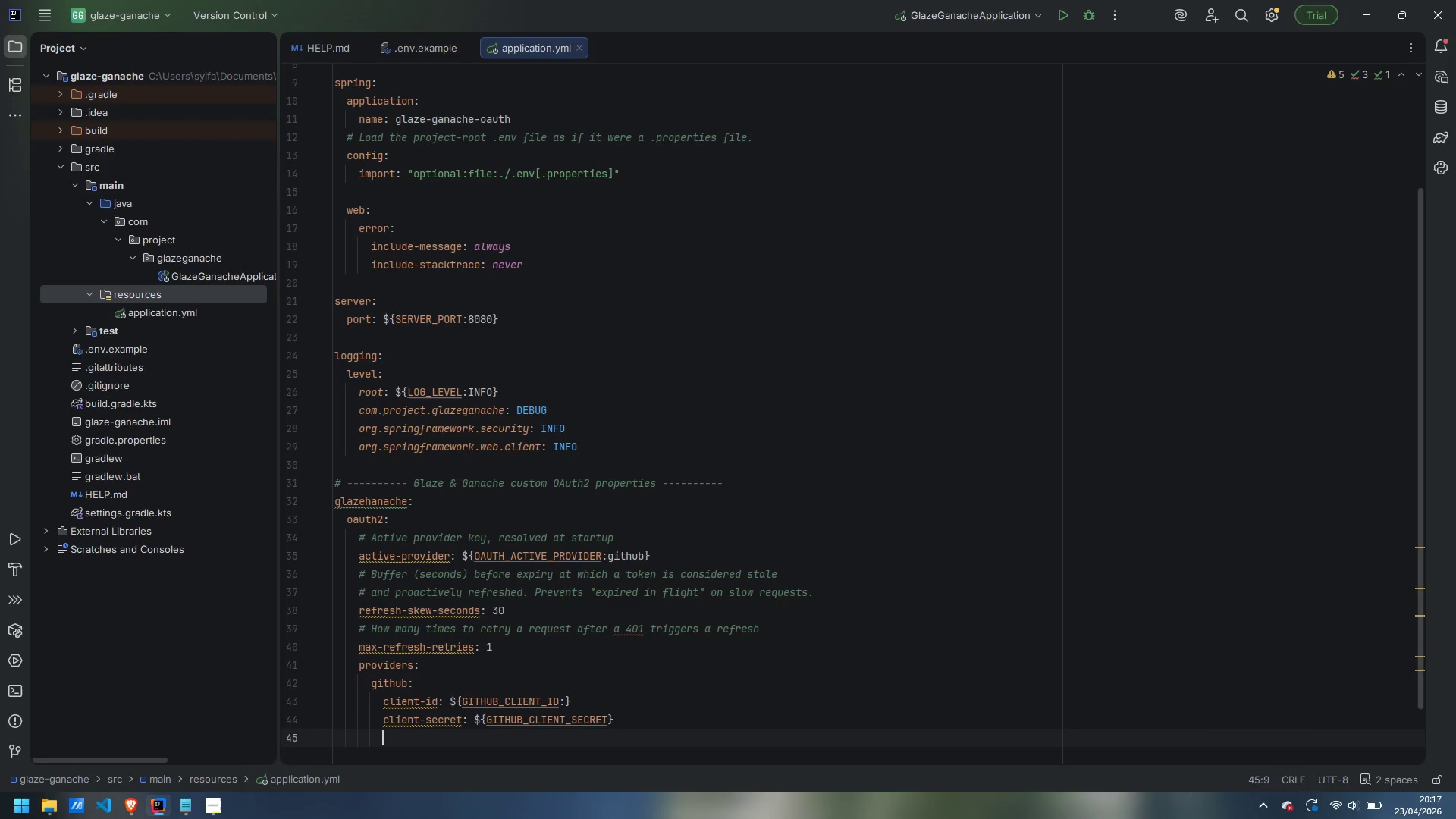 
type(authorization-uri: ${})
 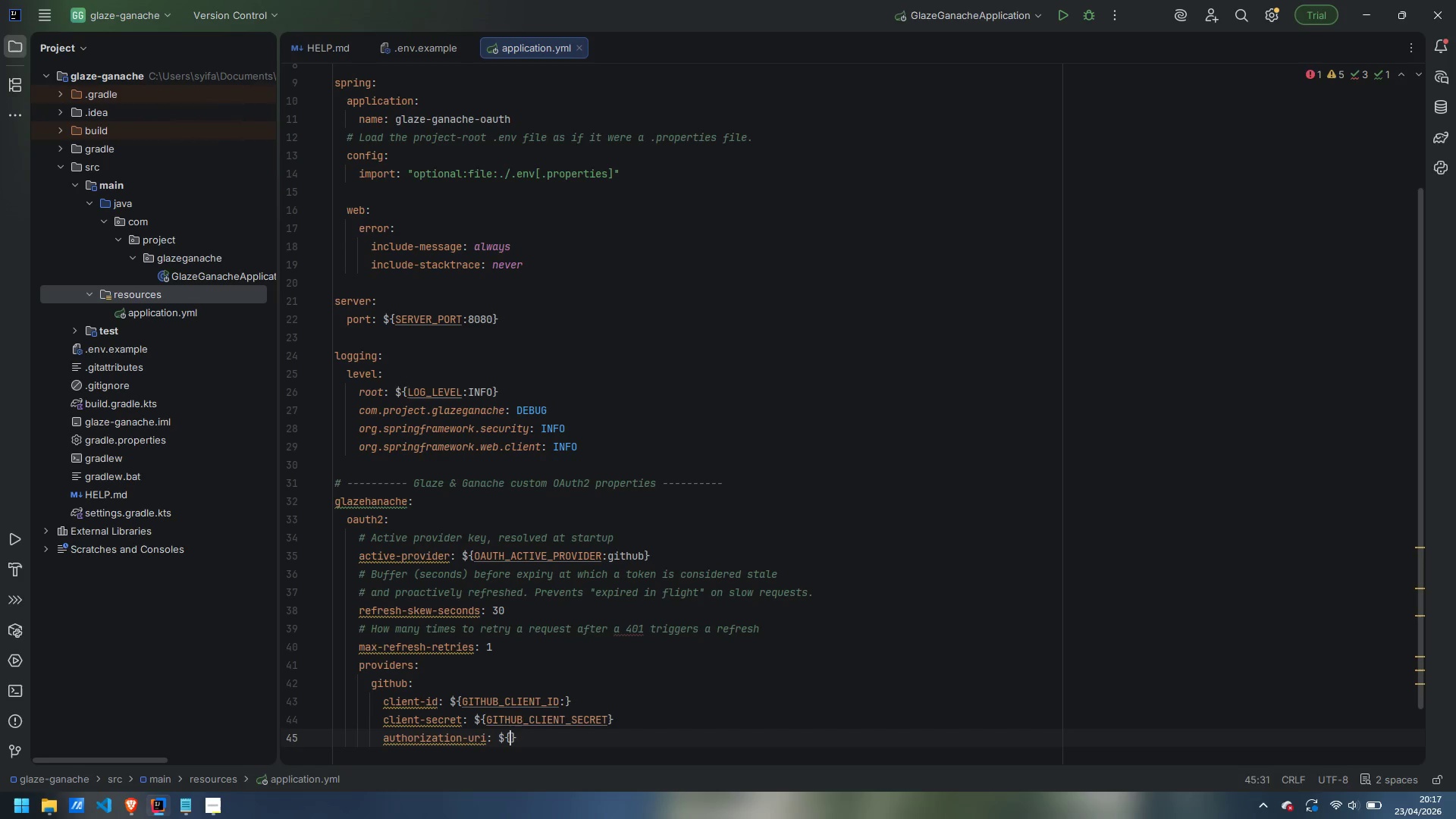 
 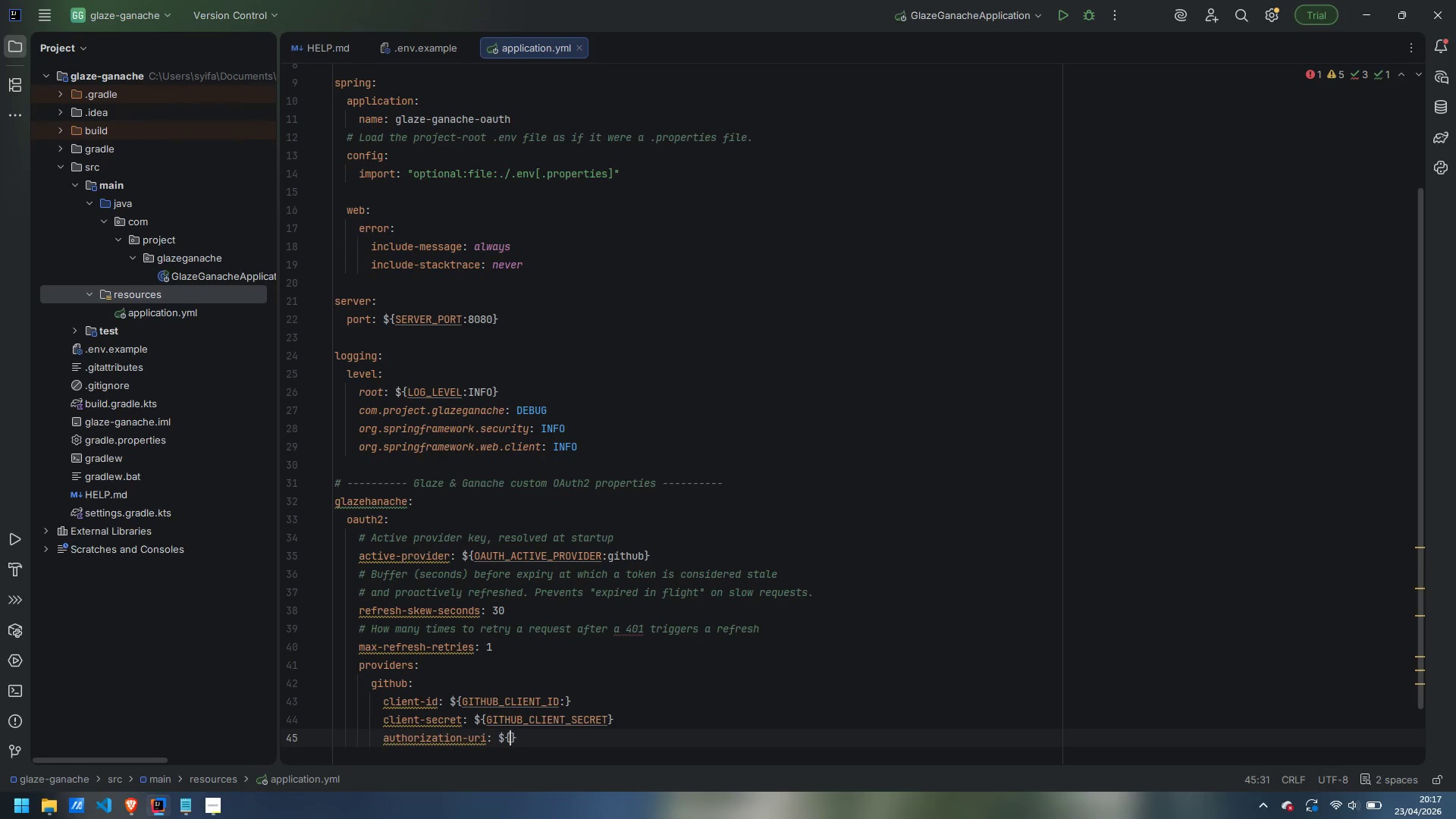 
key(ArrowLeft)
 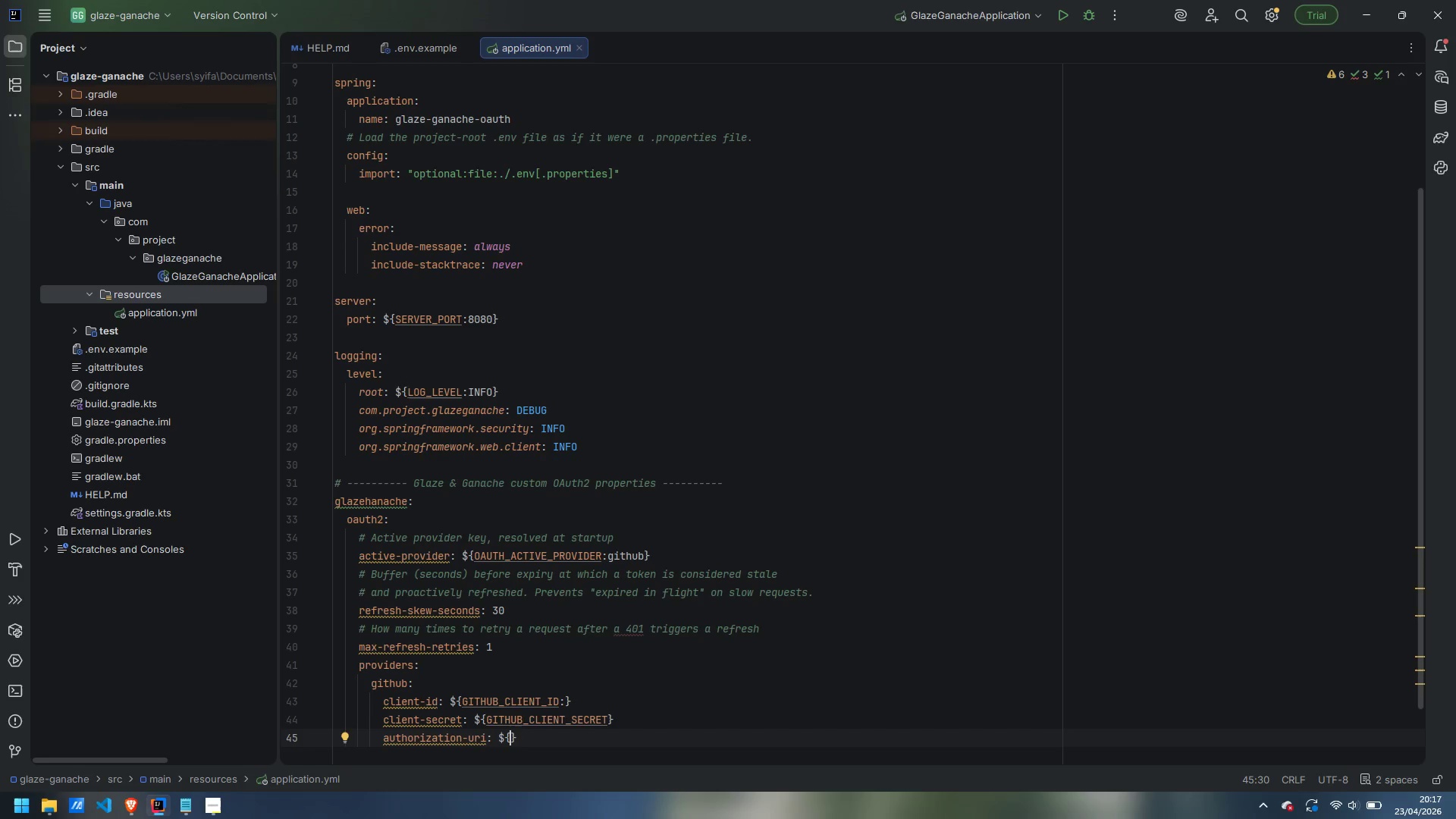 
type(ht)
key(Backspace)
key(Backspace)
key(Backspace)
key(Backspace)
type([Delete]https)
key(Backspace)
type(s://github.com/login/oauth/authorize)
 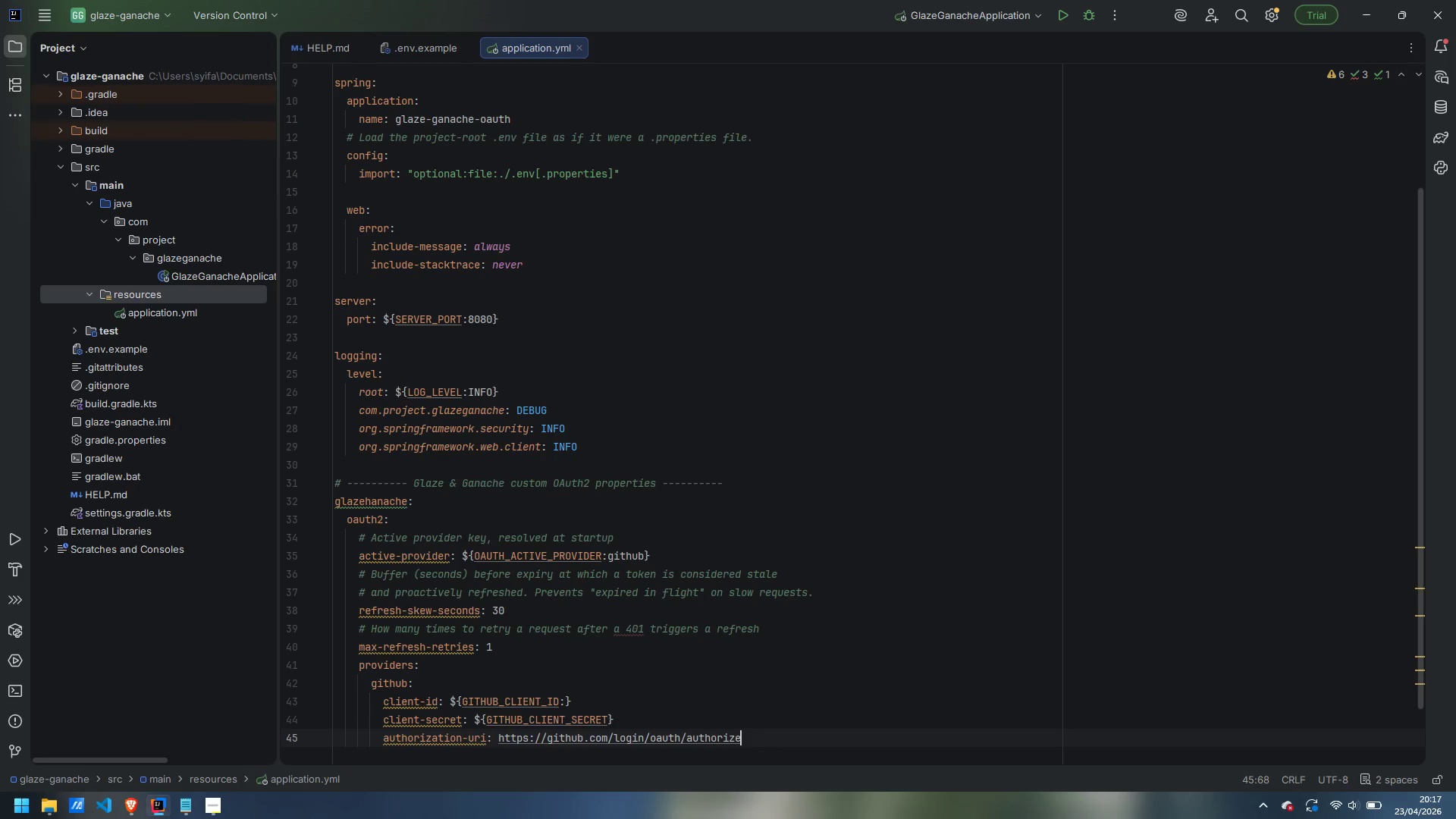 
key(Enter)
 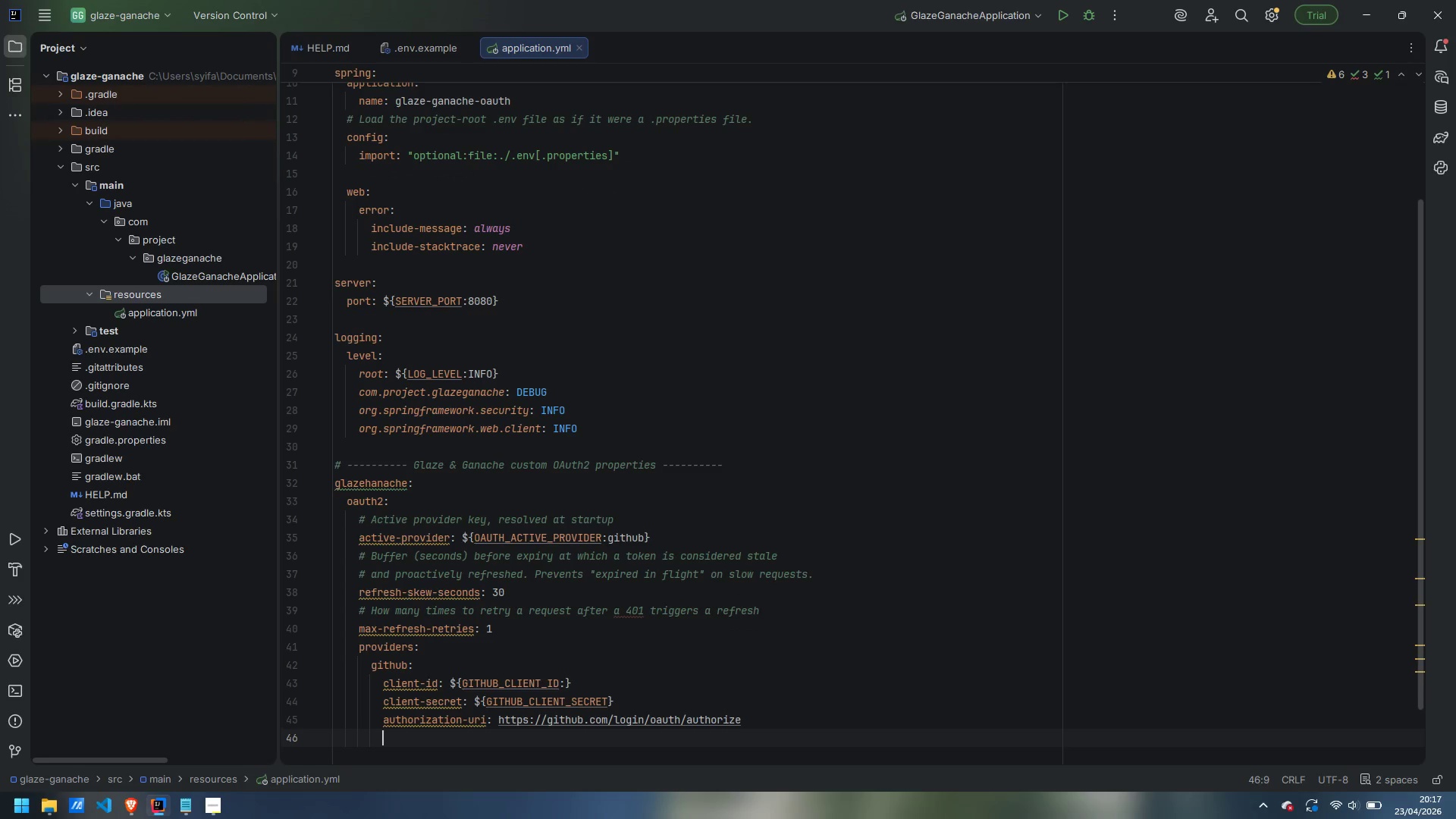 
type(token-uri: )
 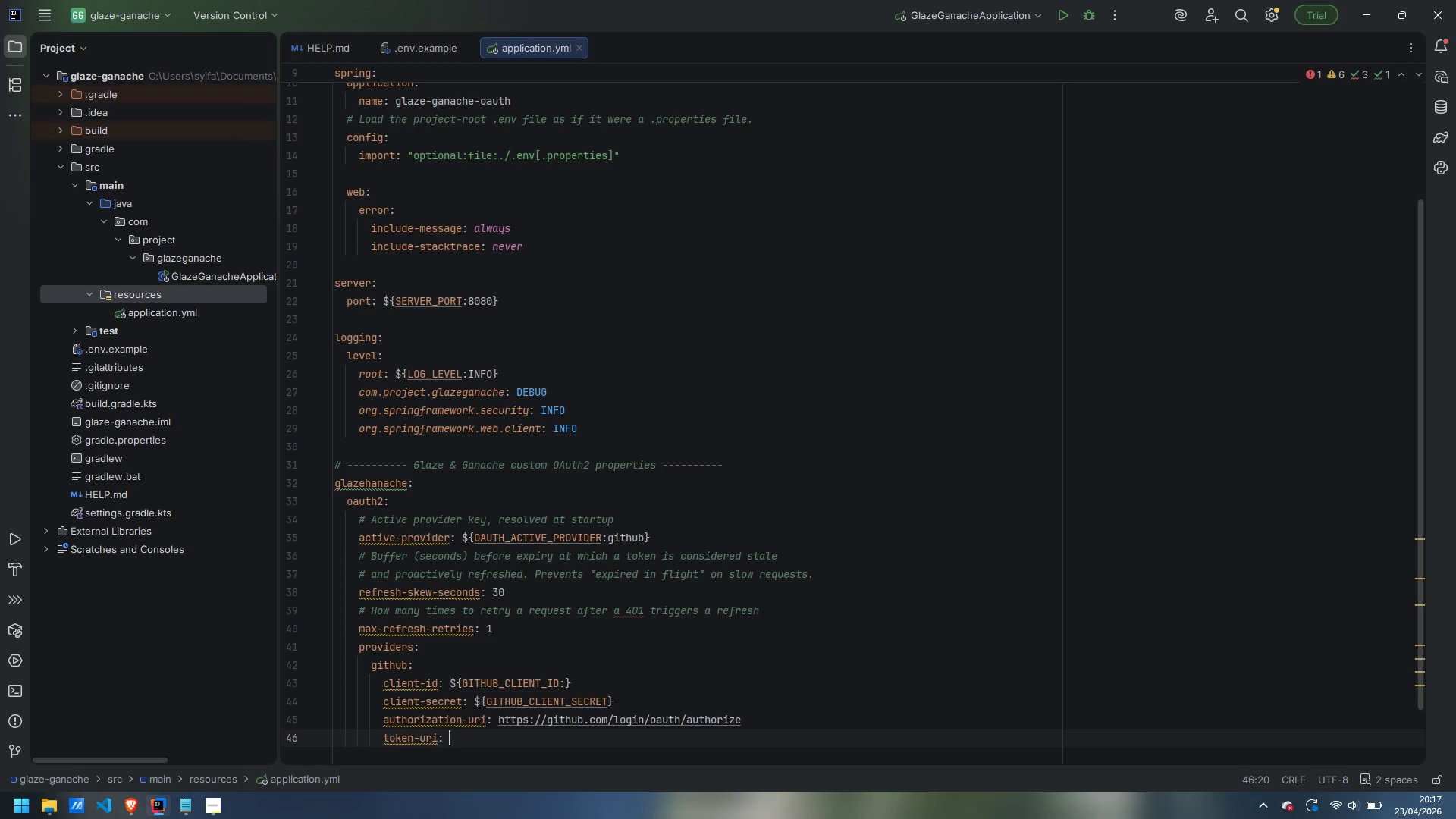 
type(https://)
 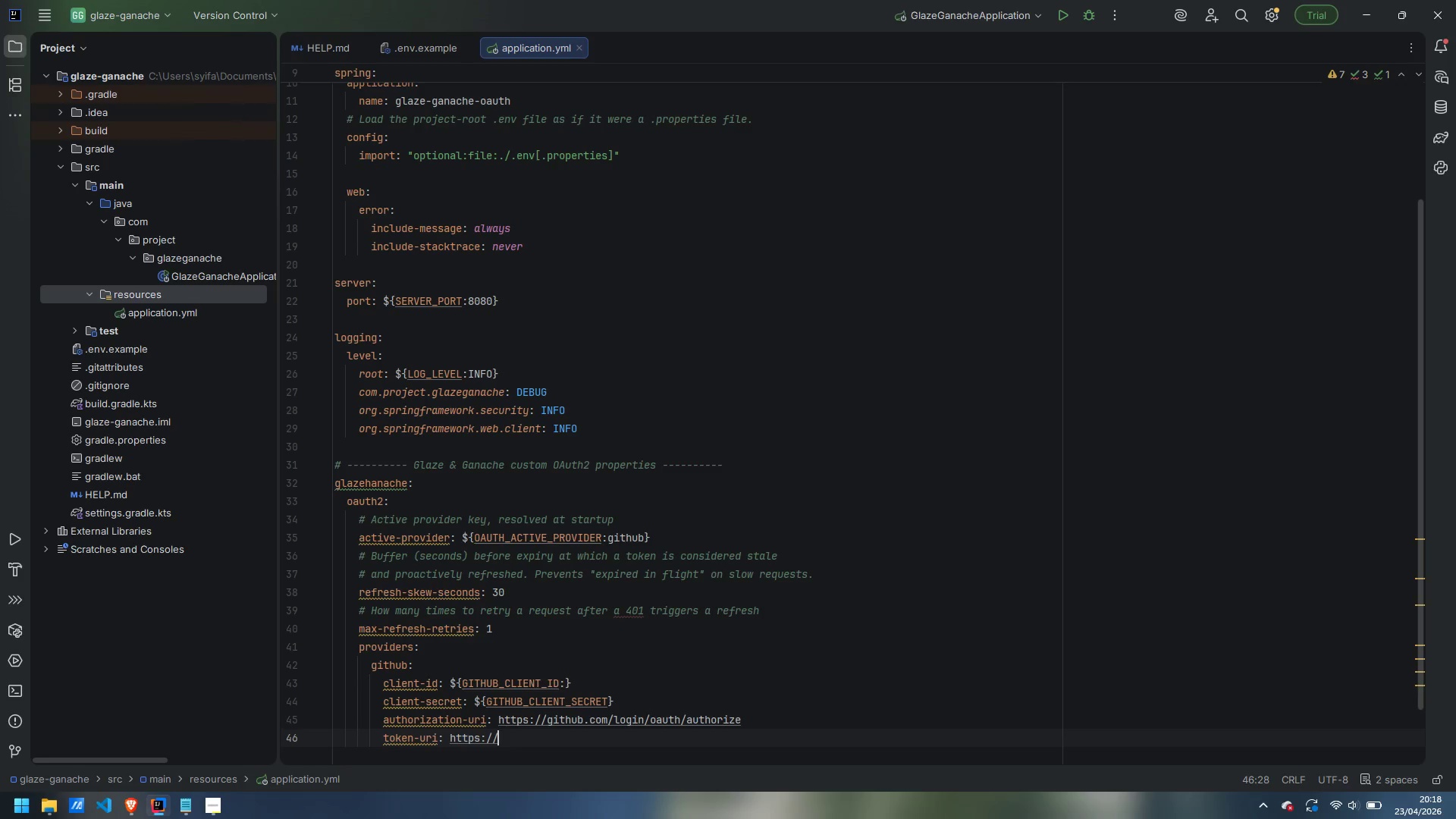 
type(github.com/login/oauth/access_token)
 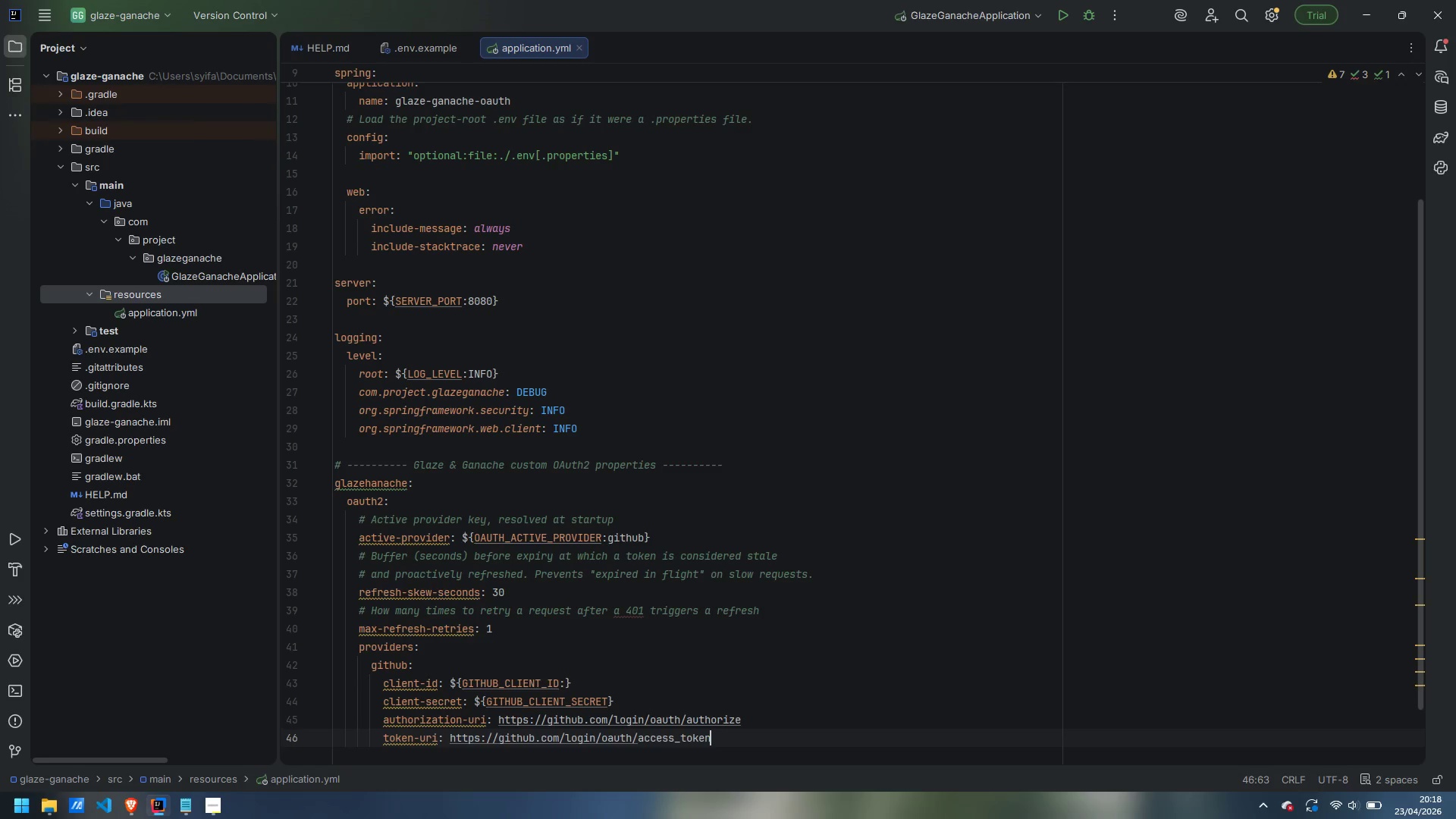 
key(Enter)
 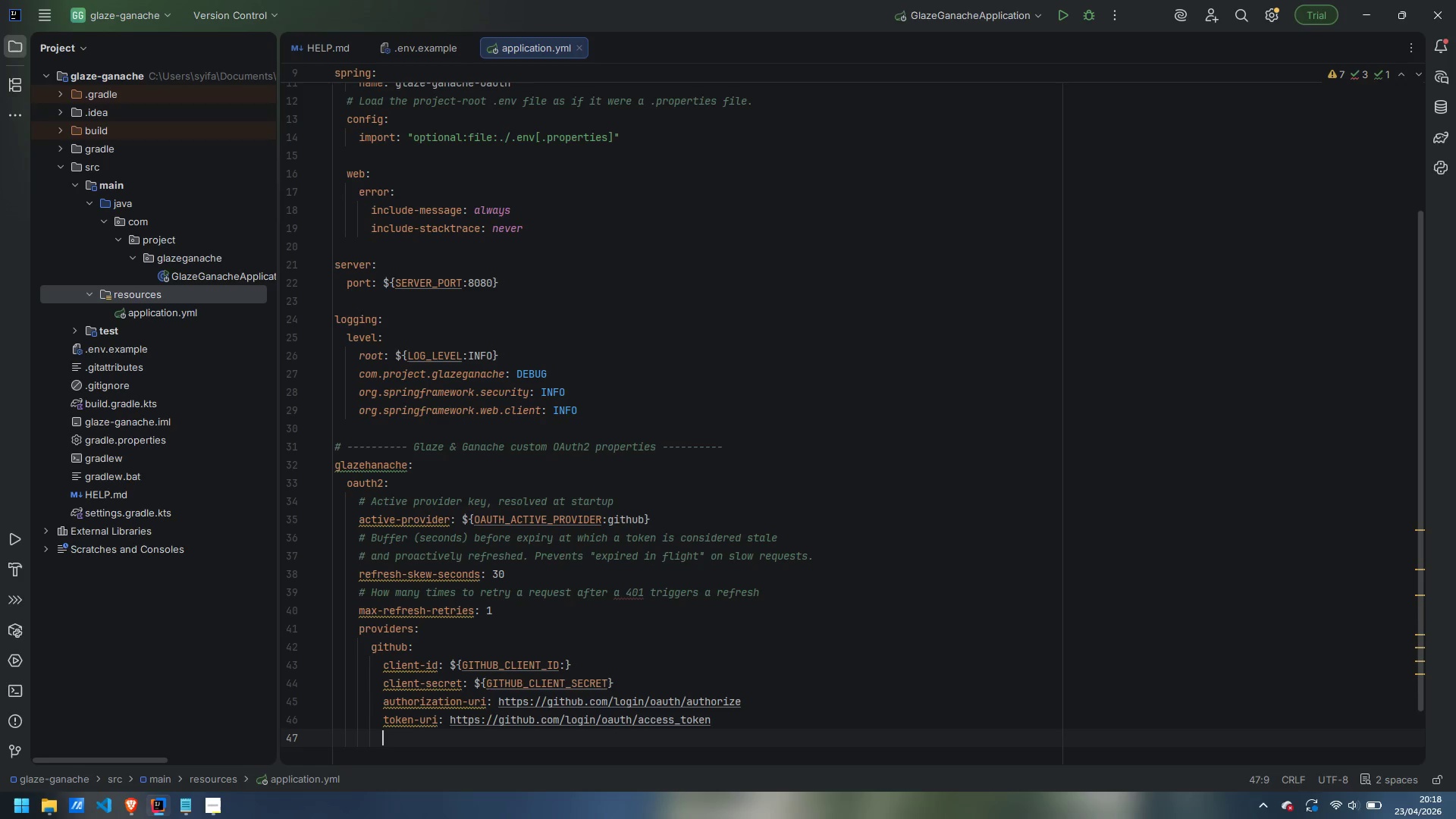 
type(user-info-uri: )
 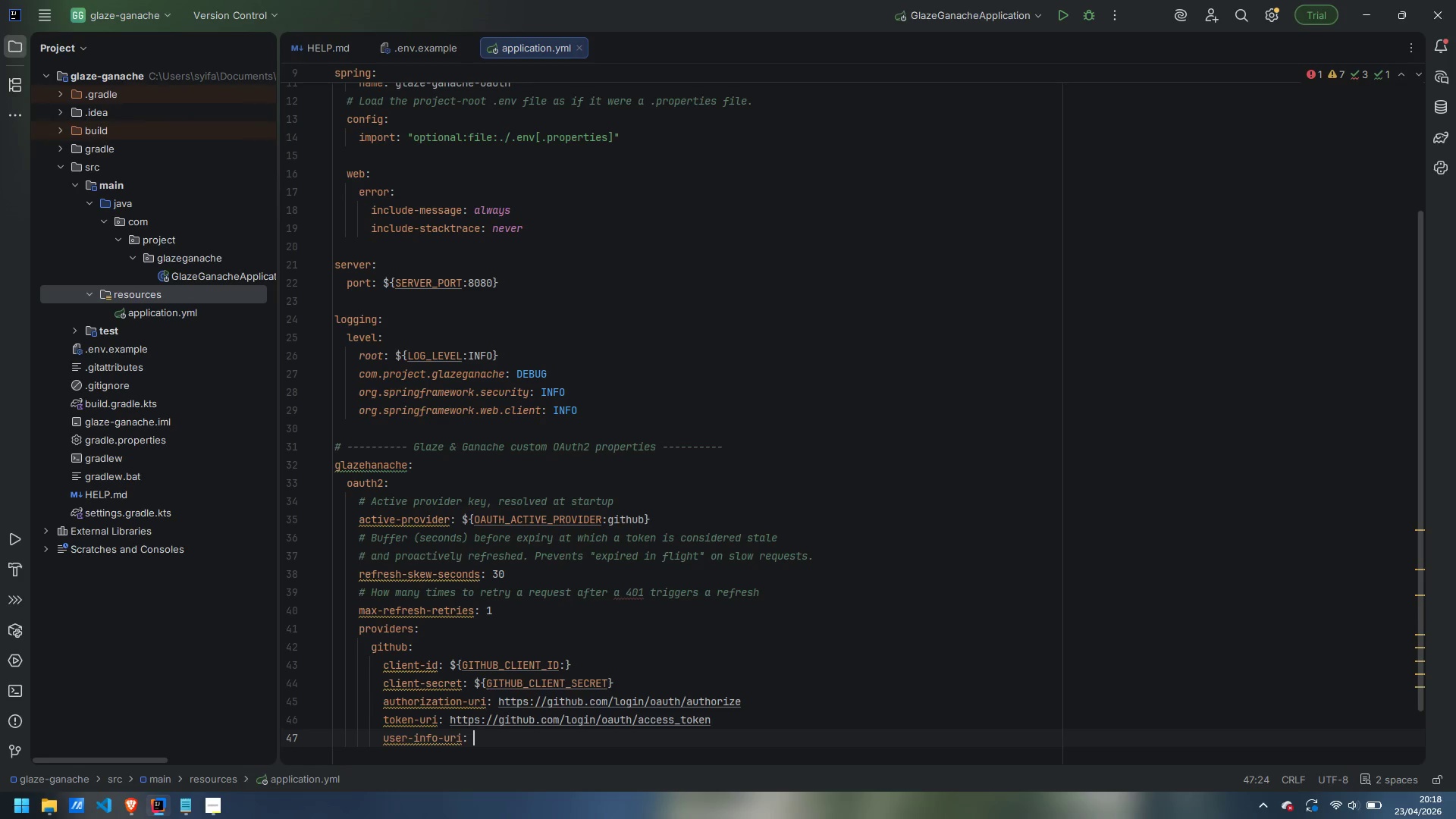 
type(https://api.github.com/user)
 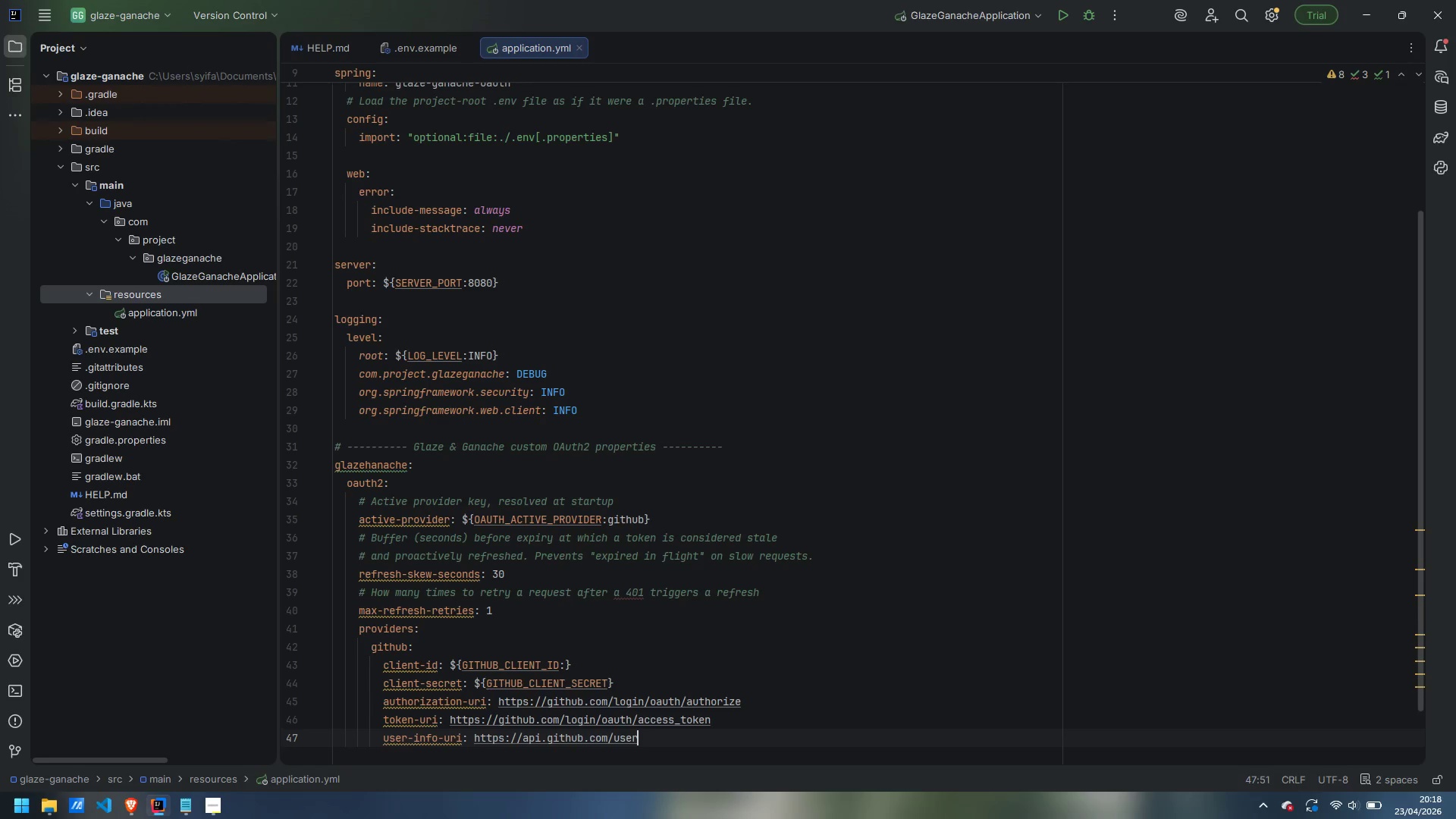 
key(Enter)
 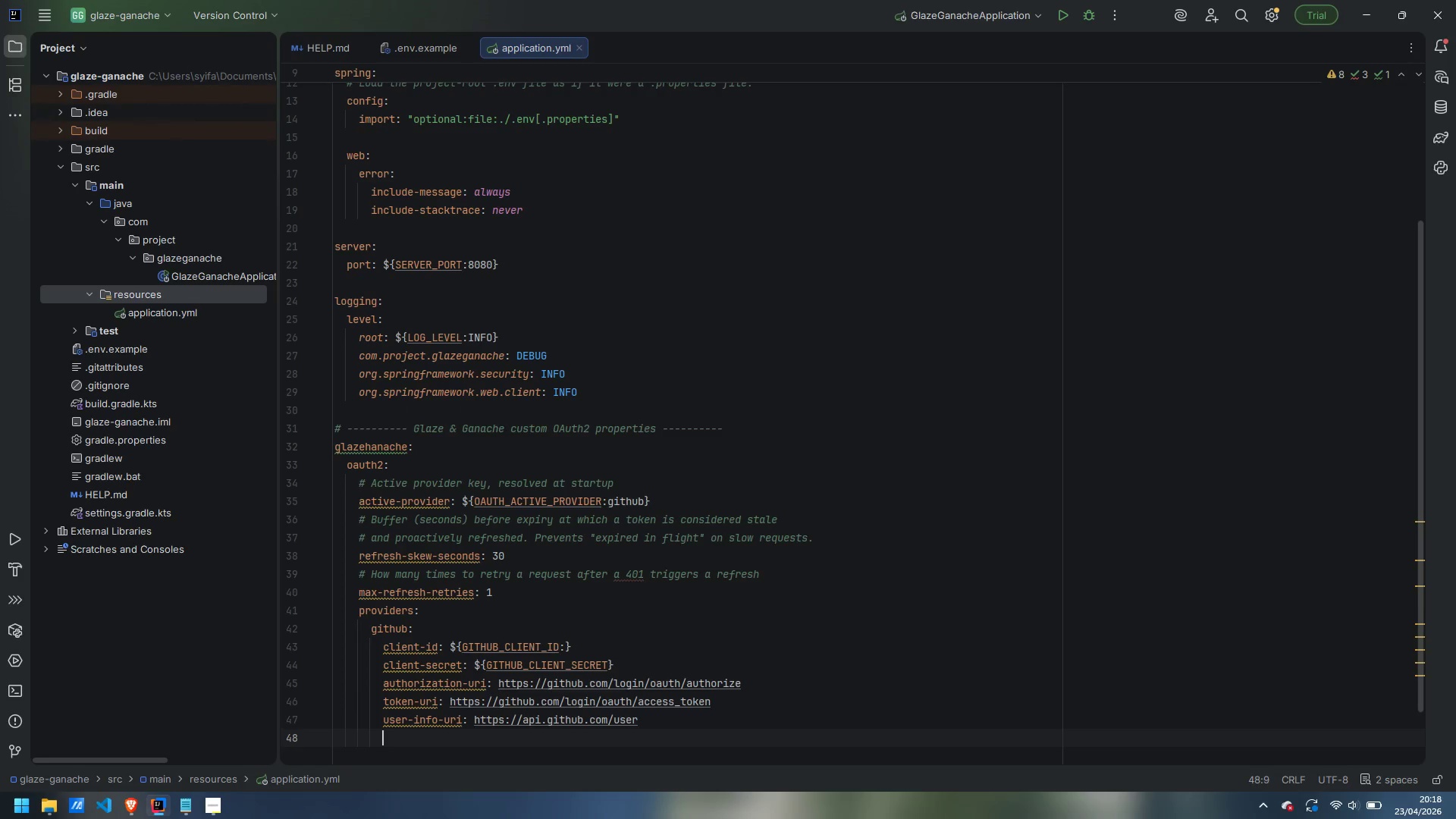 
type(redirect-url)
key(Backspace)
type(i: http://localhost:7)
key(Backspace)
type(8080)
 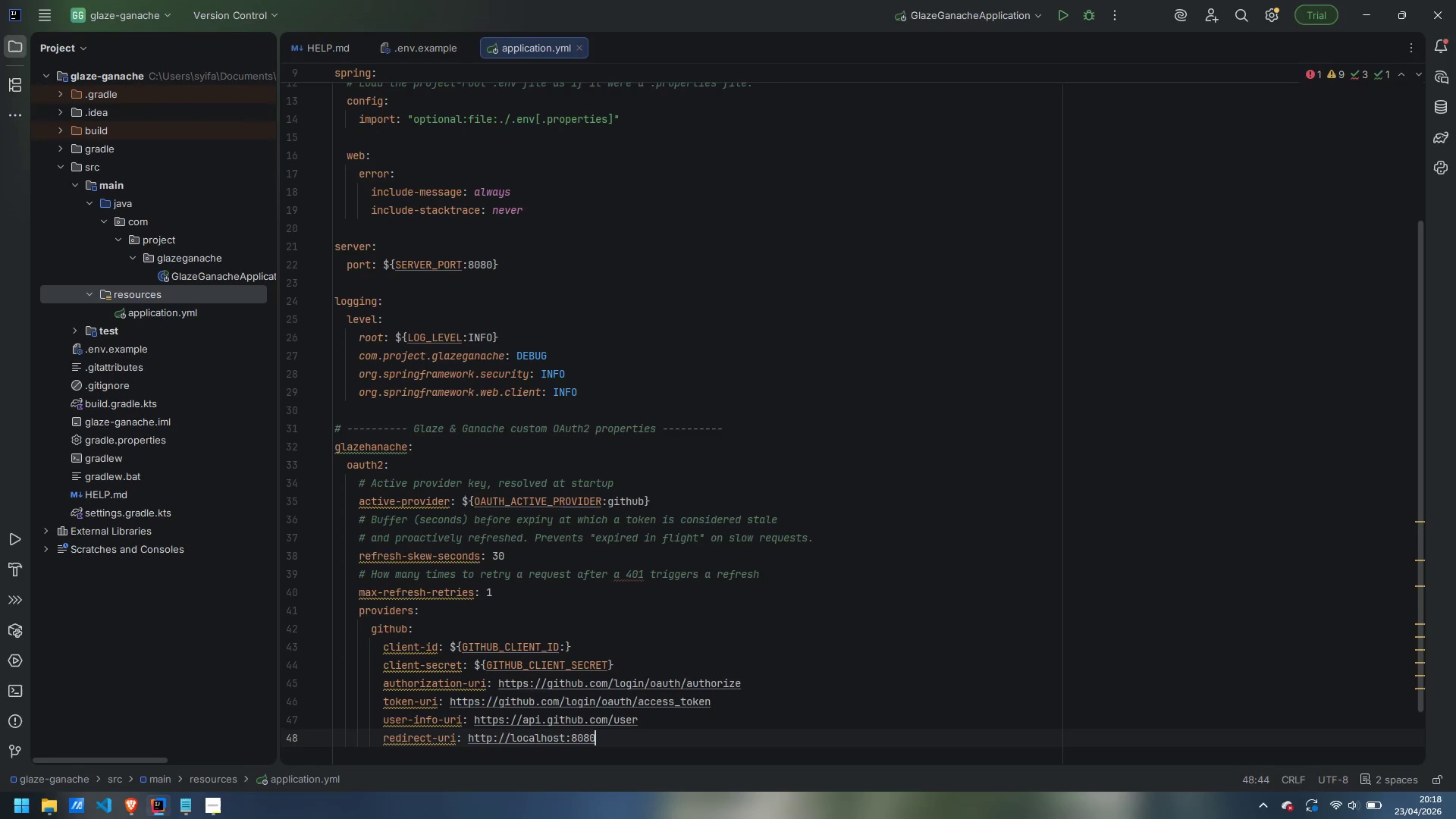 
type(/login/oauth2/code)
 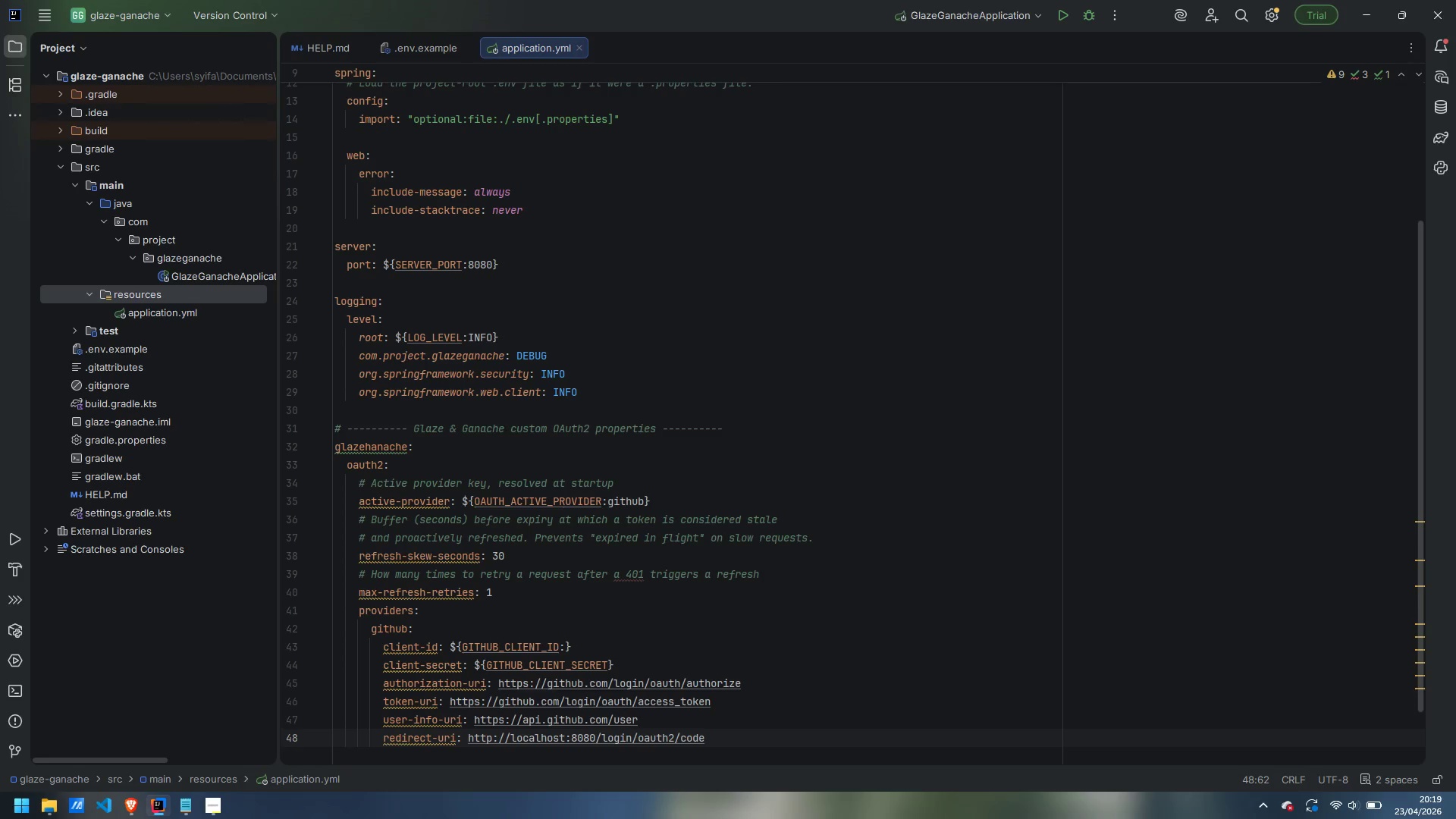 
key(Control+Backspace)
 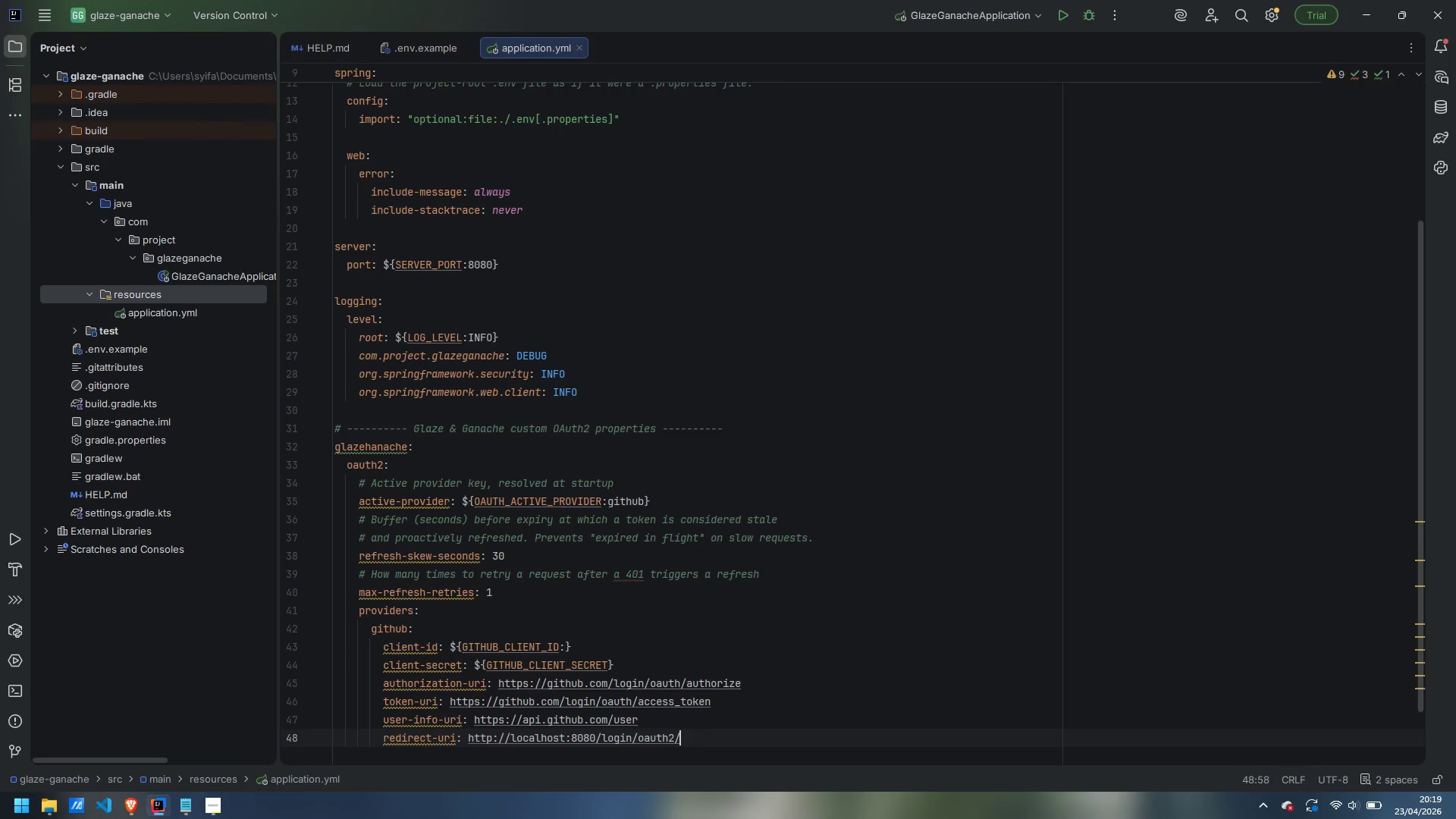 
key(Control+Backspace)
 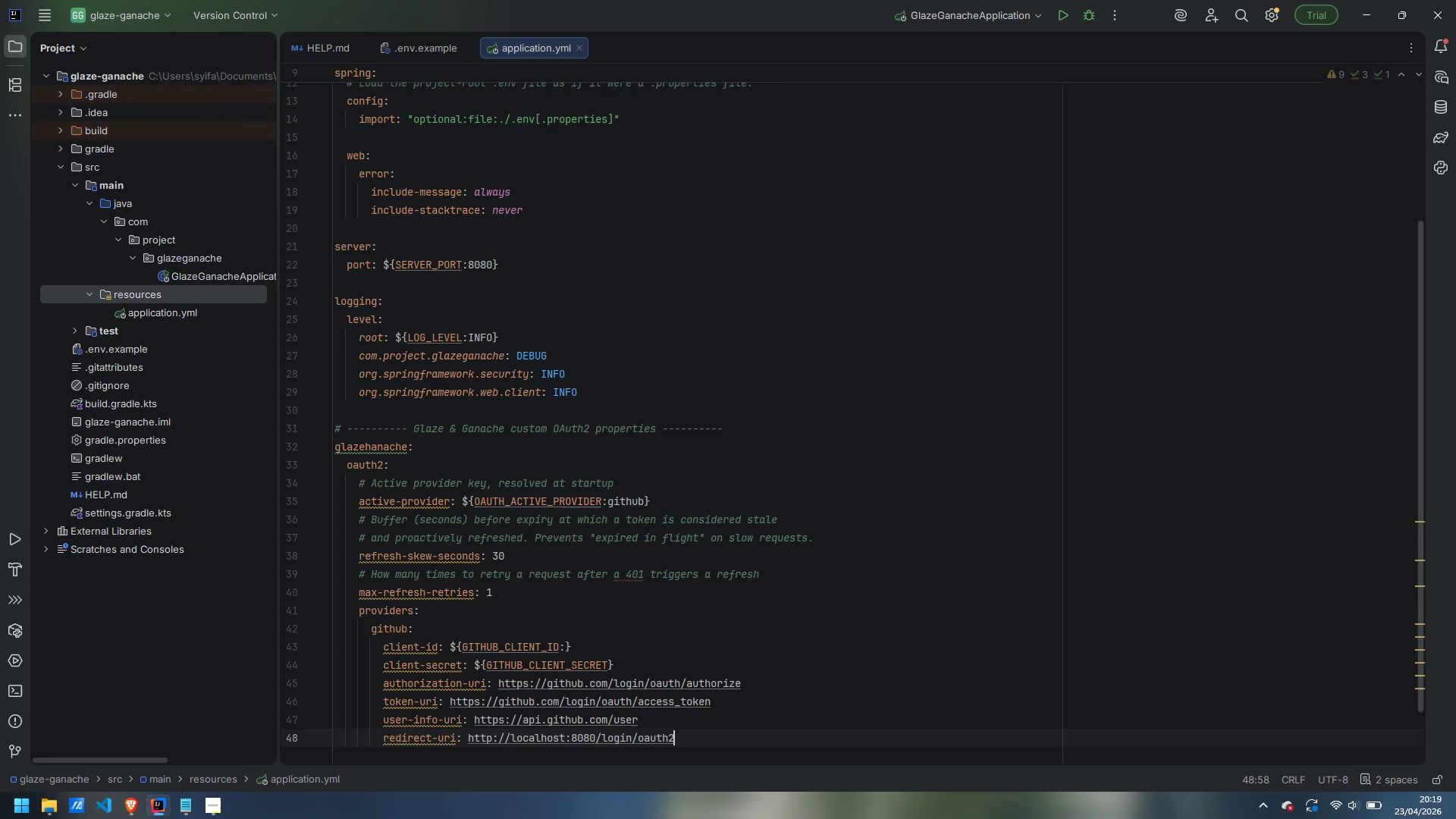 
key(Control+Backspace)
 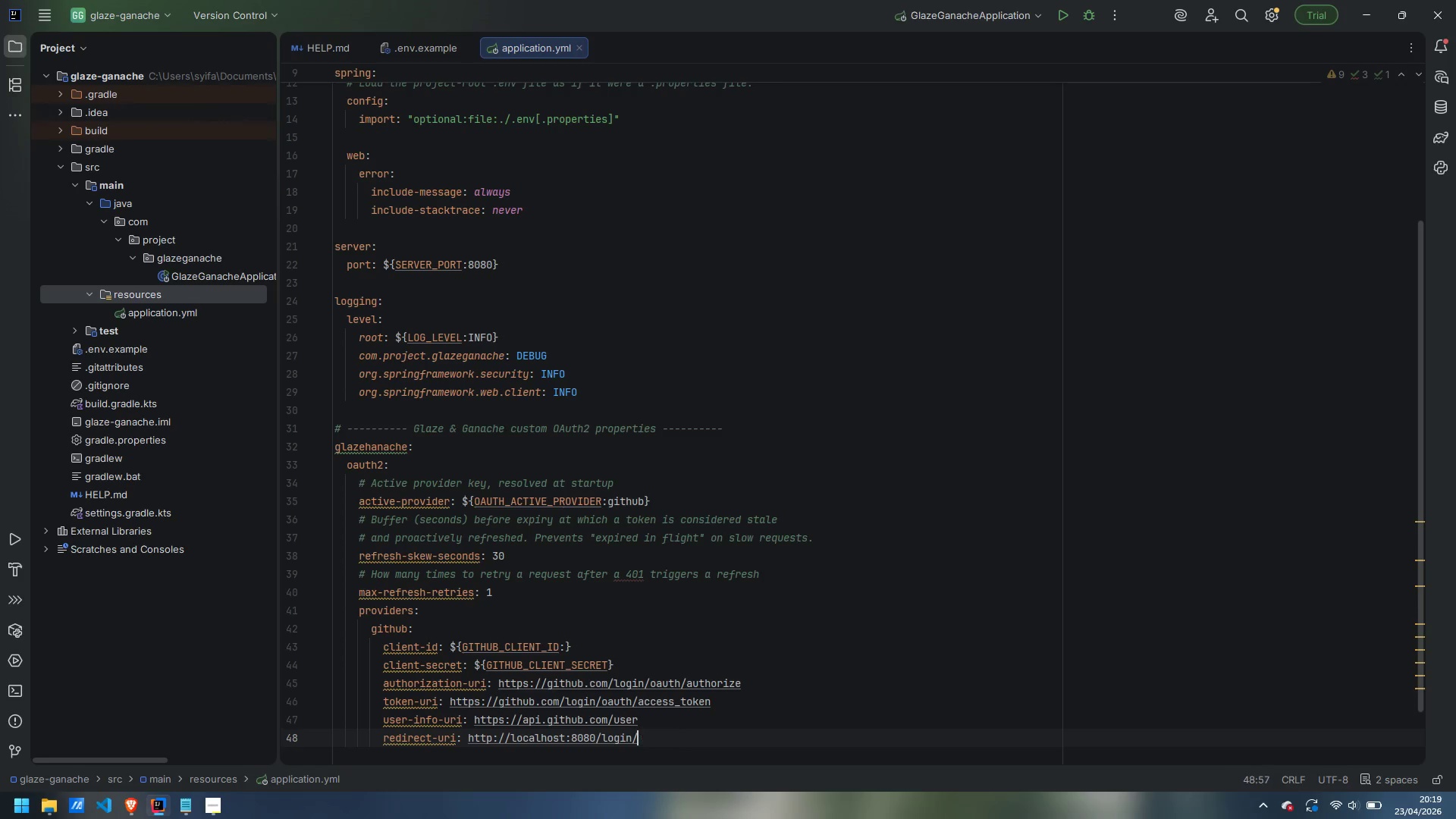 
key(Control+Backspace)
 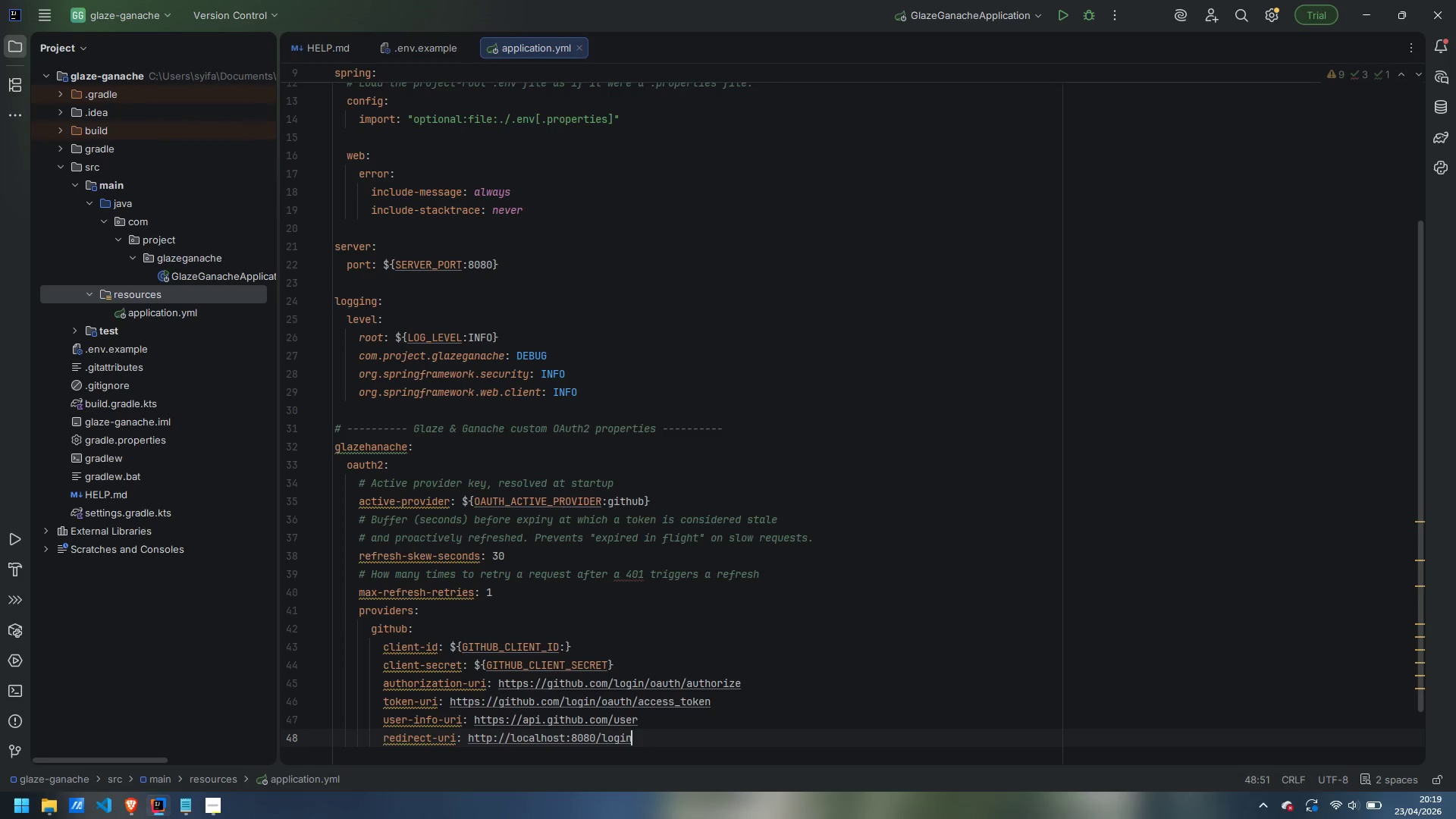 
key(Control+Backspace)
 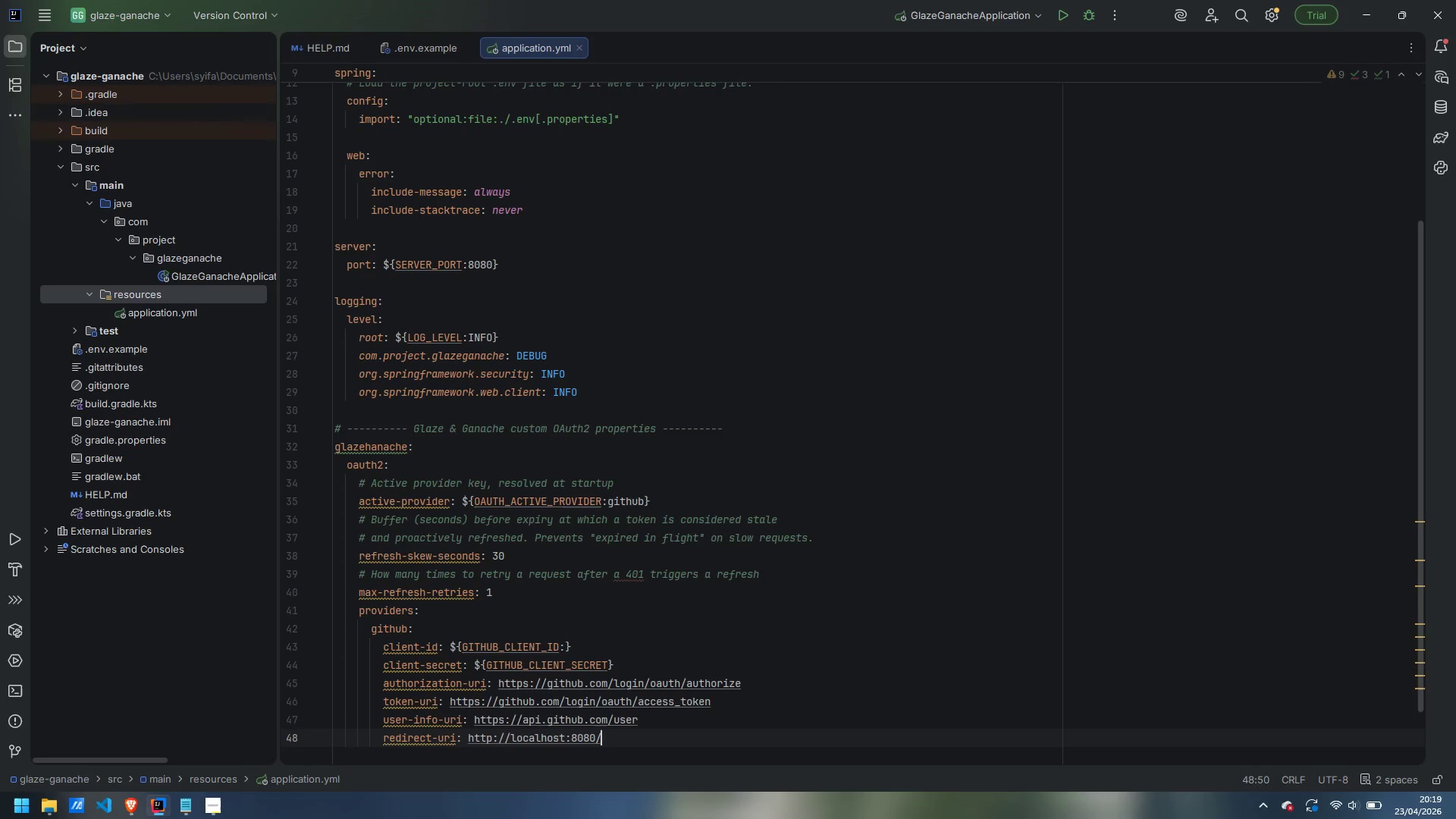 
key(Control+Backspace)
 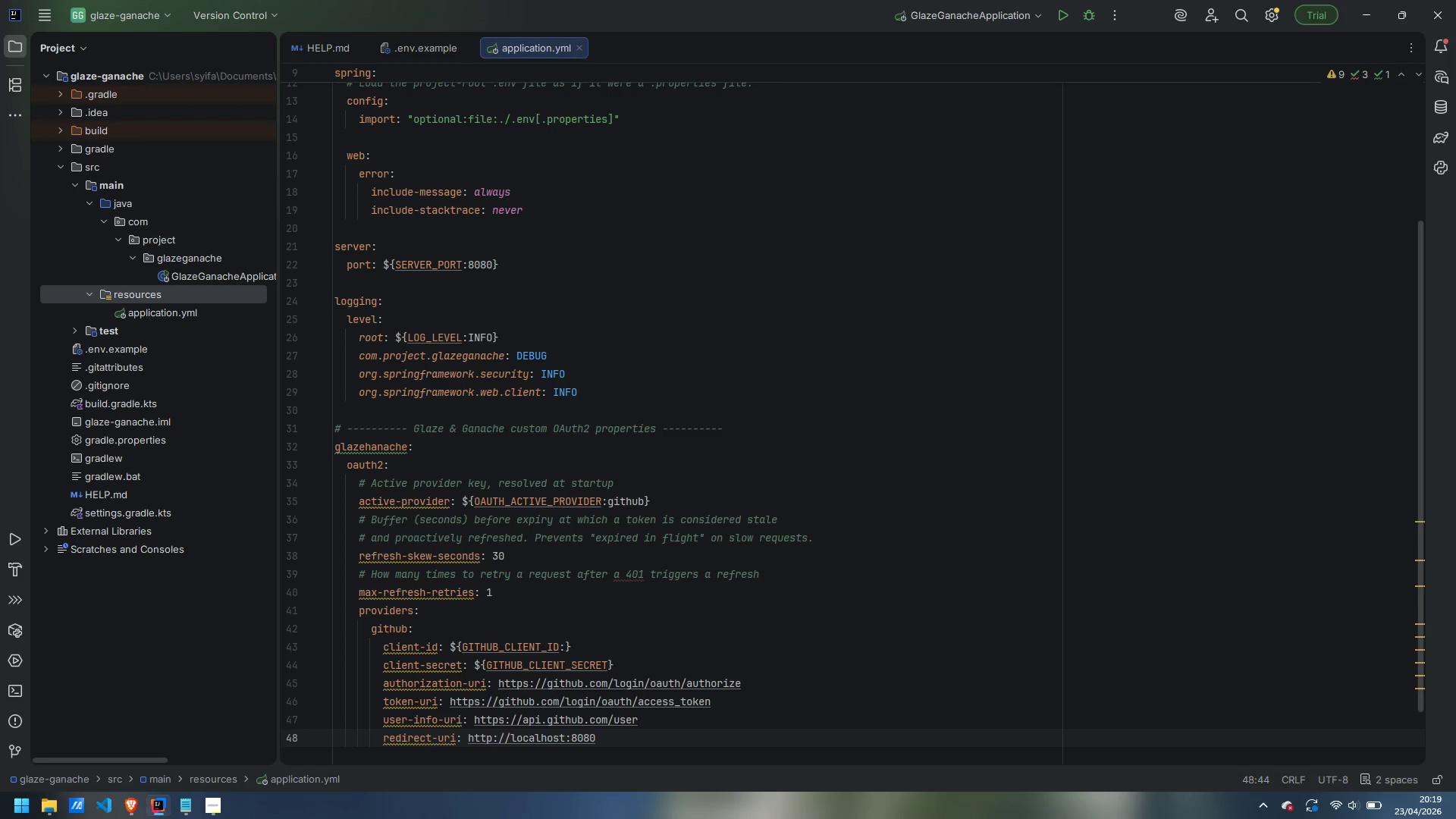 
key(Control+Backspace)
 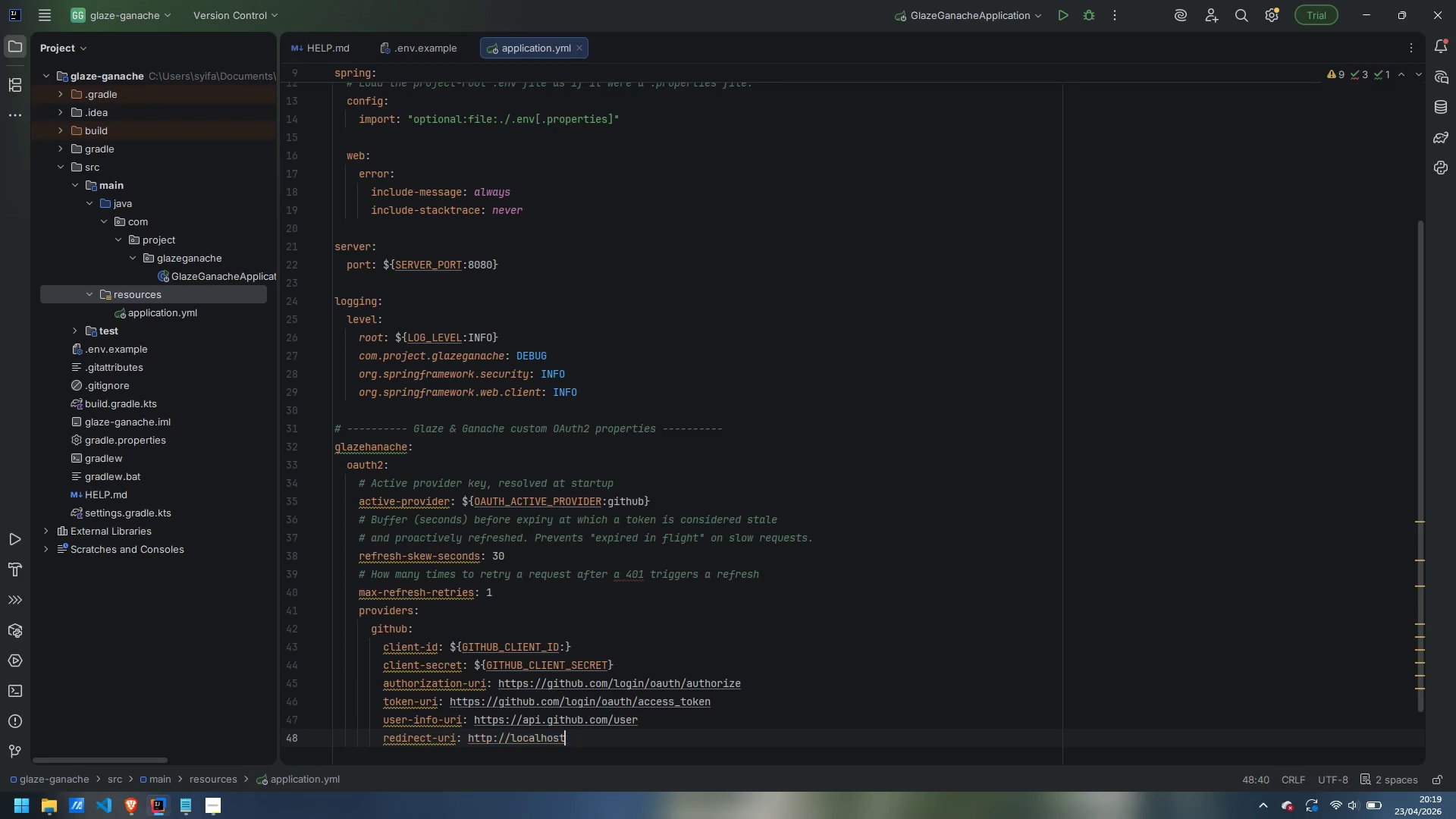 
key(Control+Backspace)
 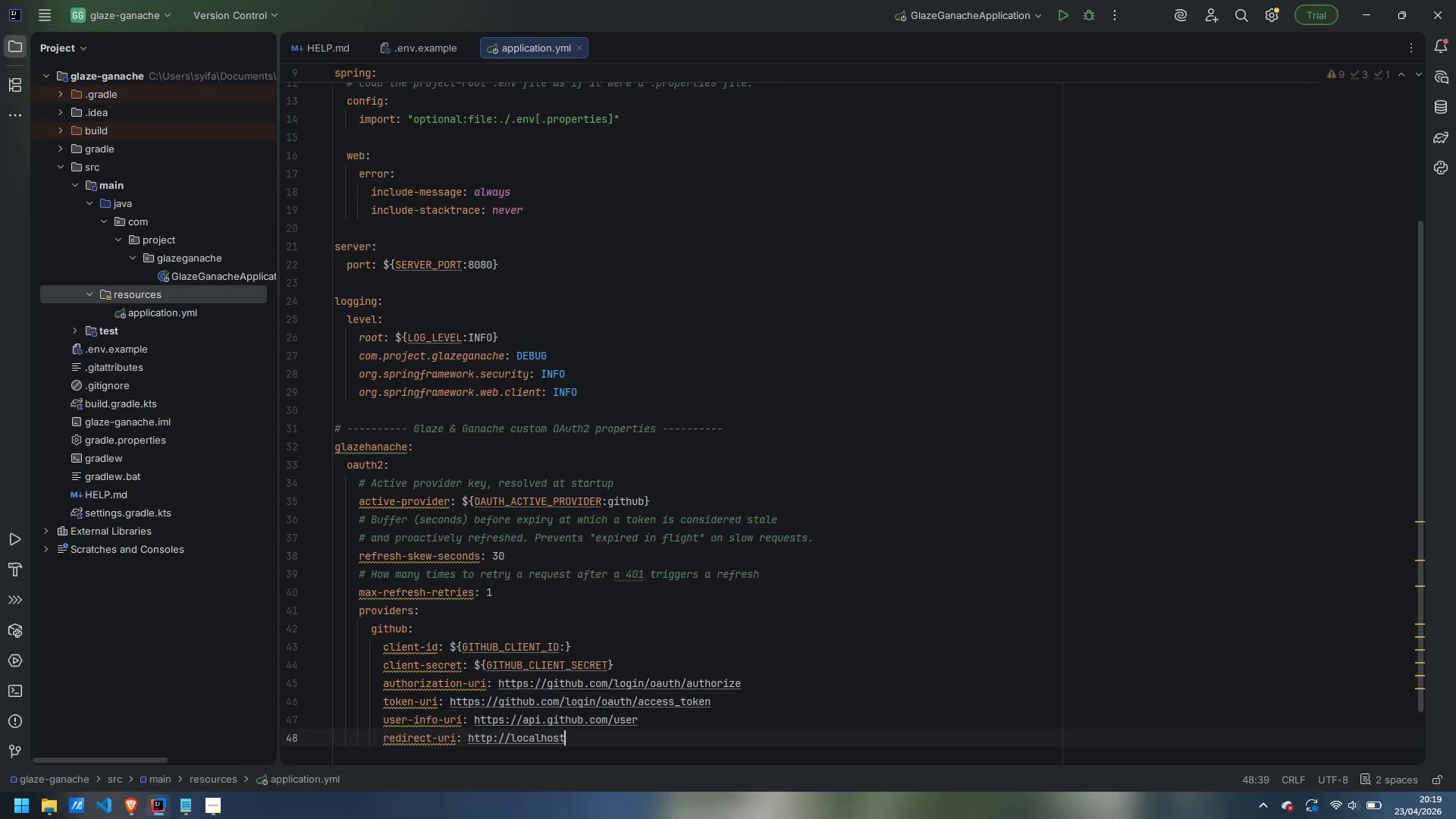 
key(Control+Backspace)
 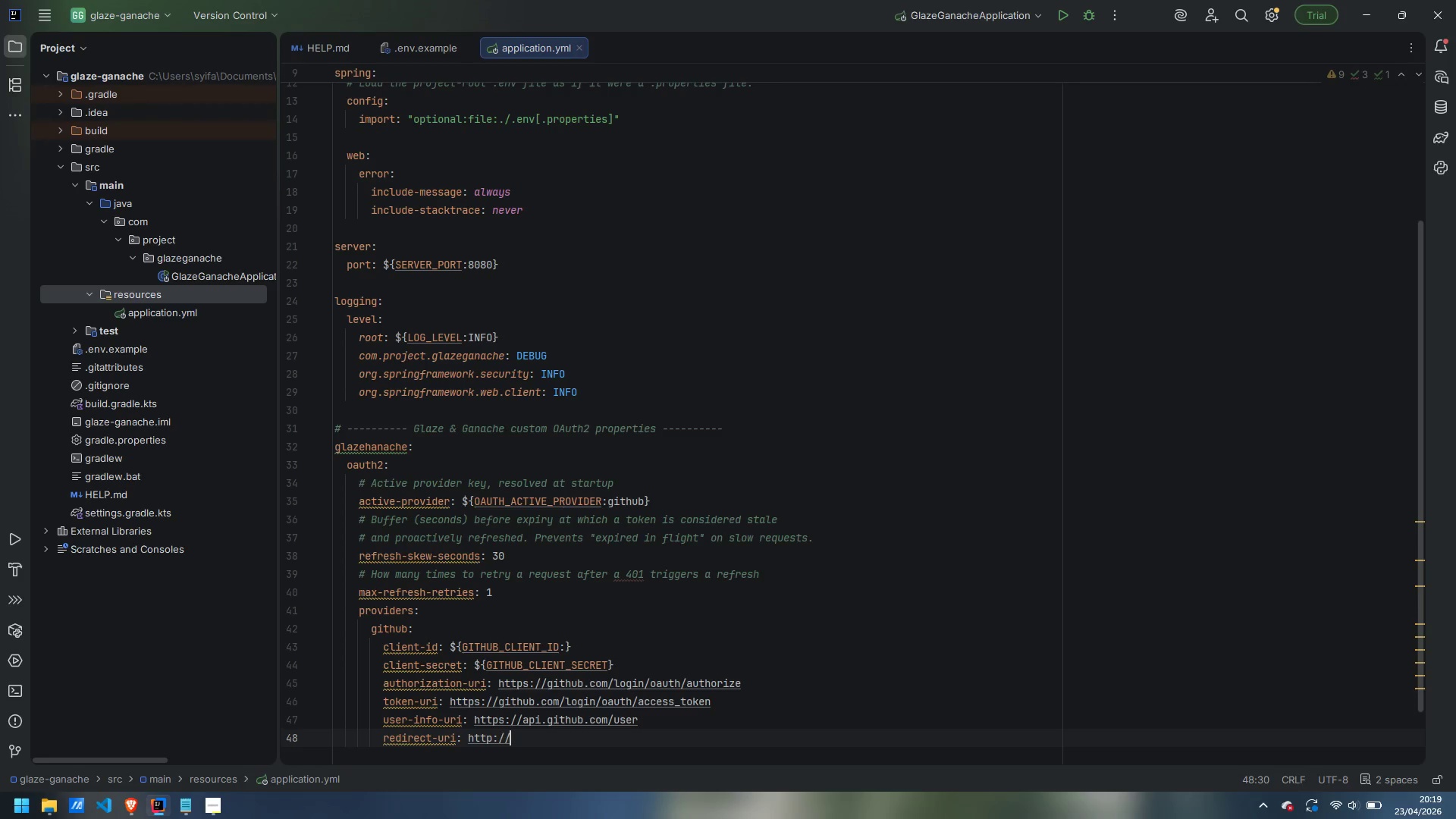 
key(Control+Backspace)
 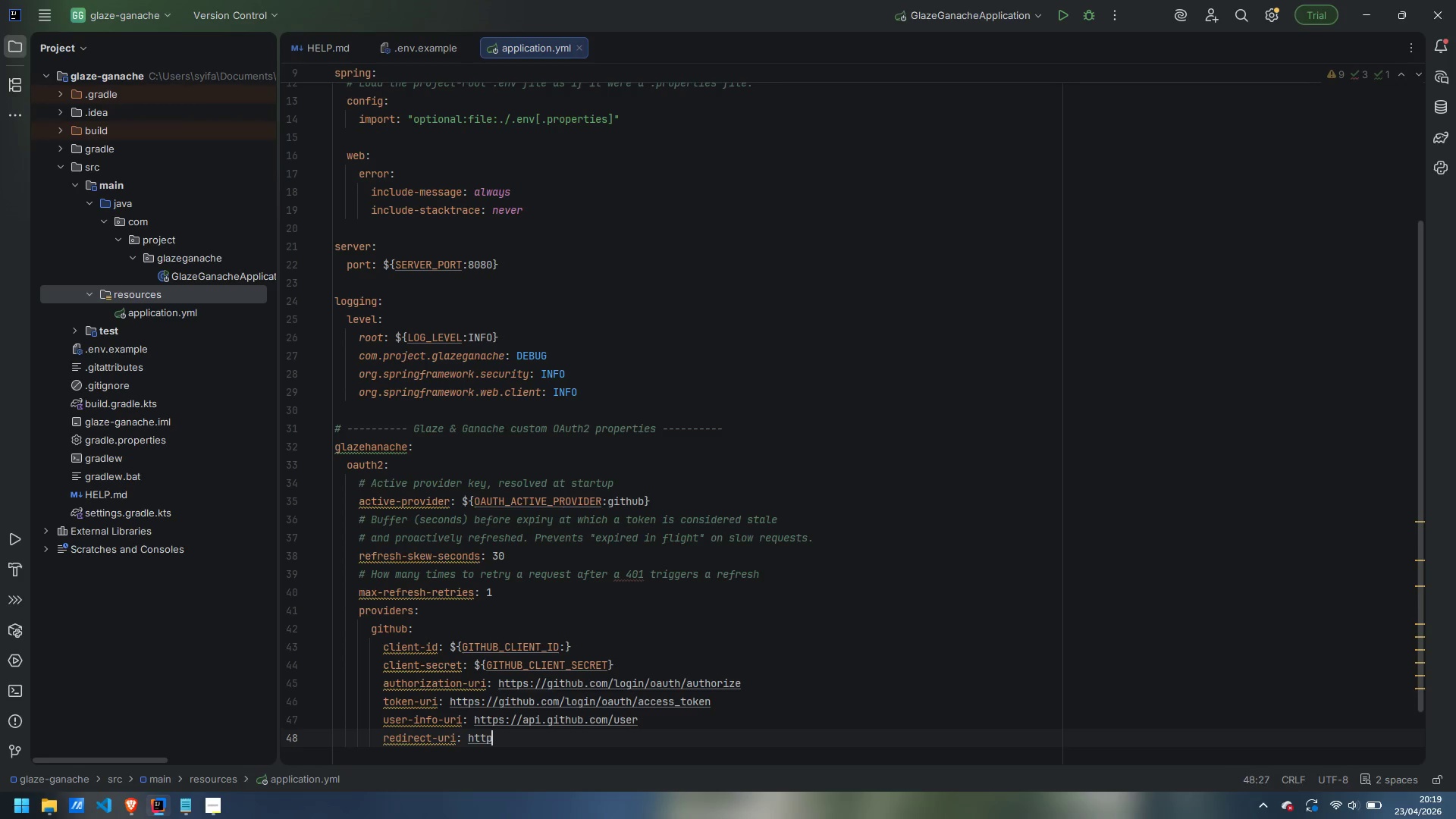 
key(Control+Backspace)
 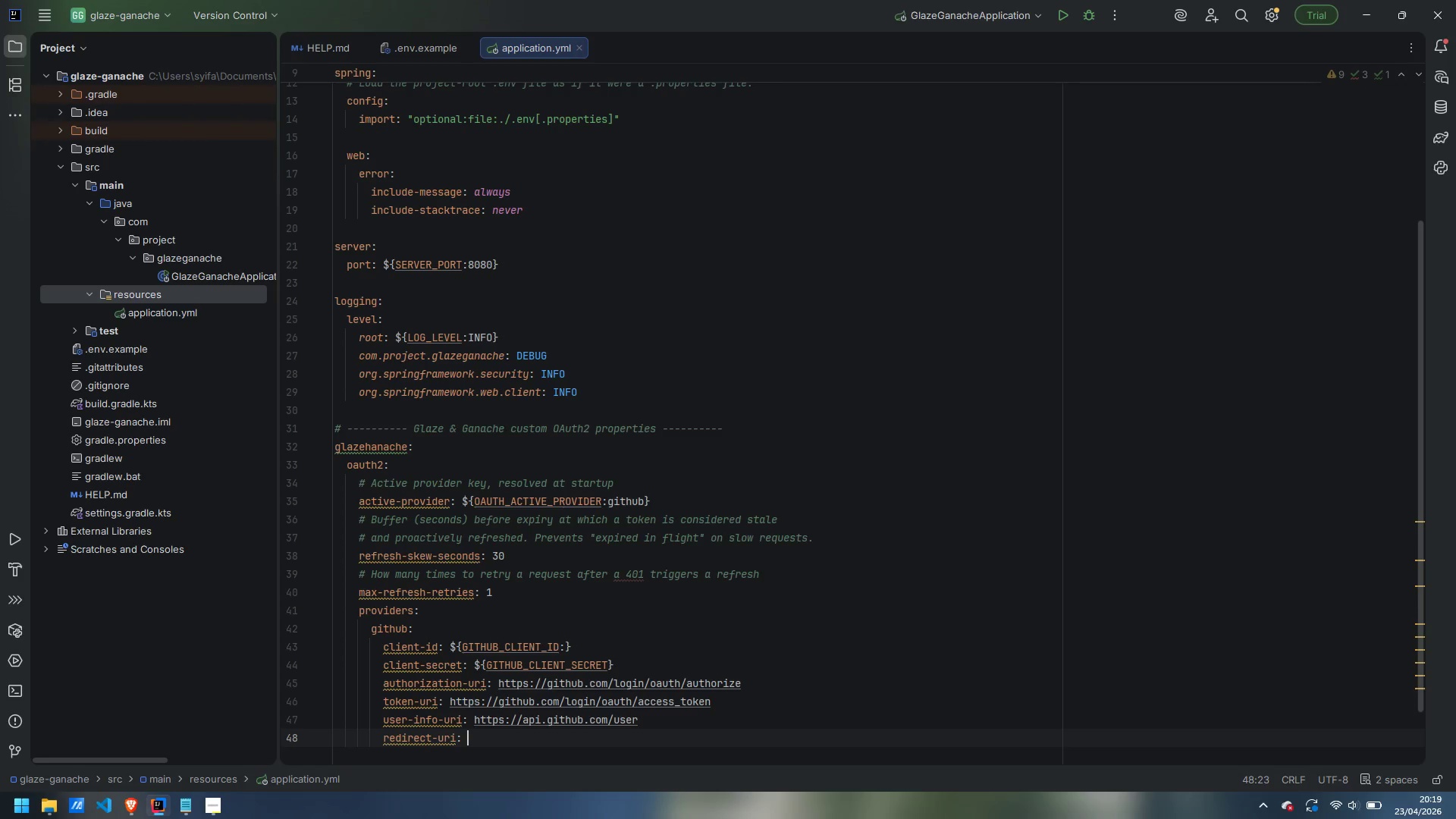 
key(Shift+4)
 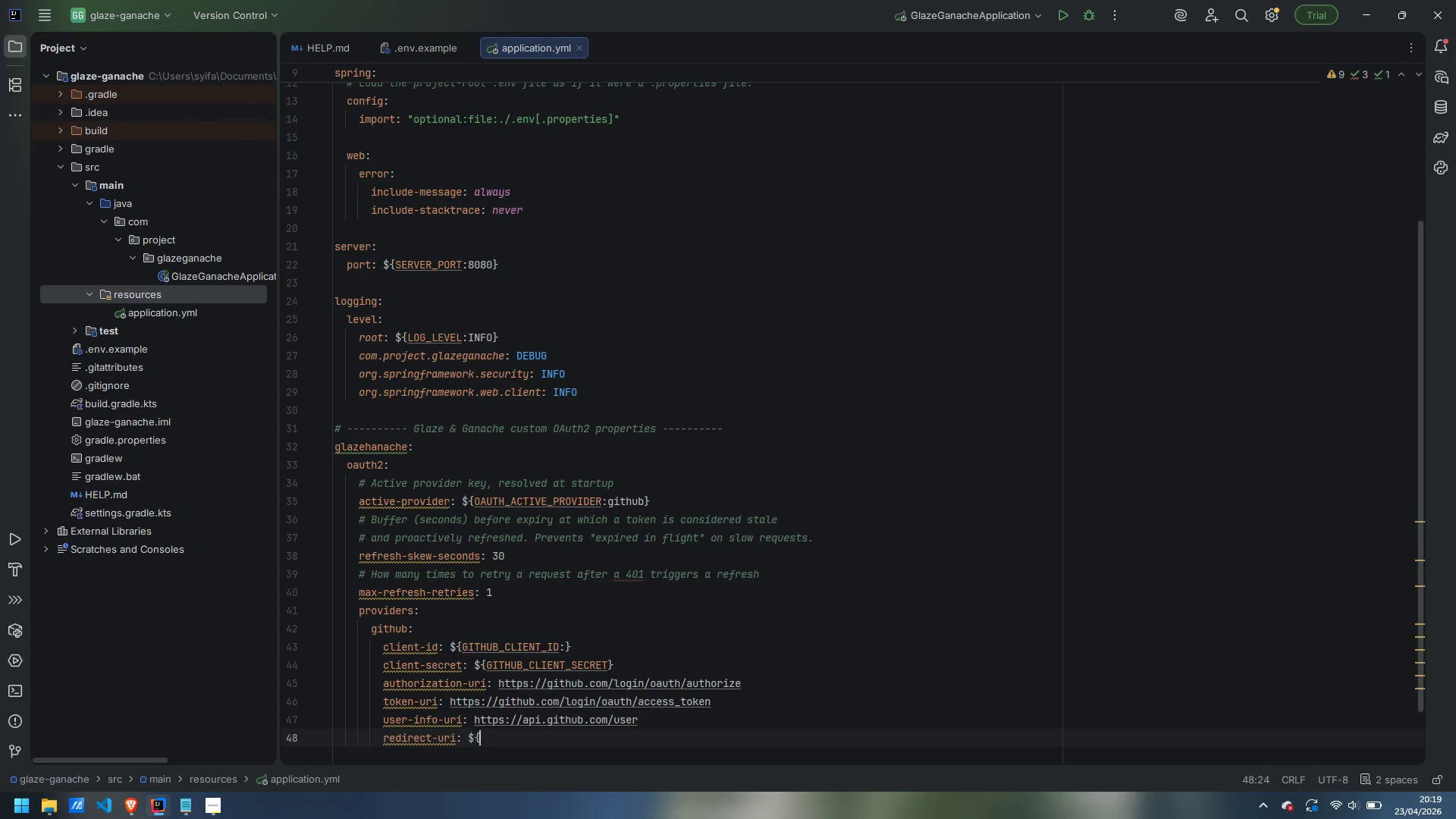 
key(Shift+BracketLeft)
 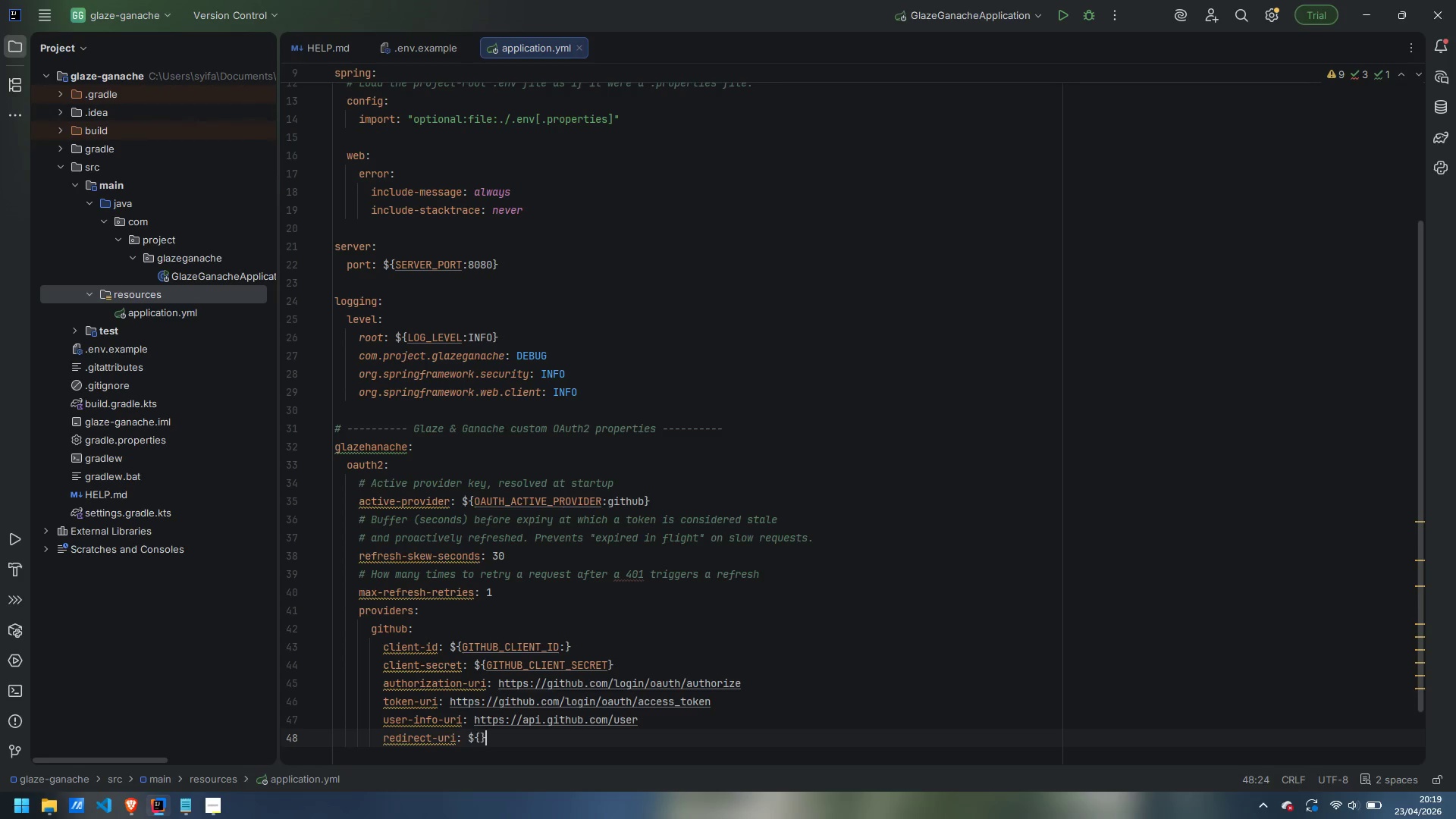 
key(Shift+BracketRight)
 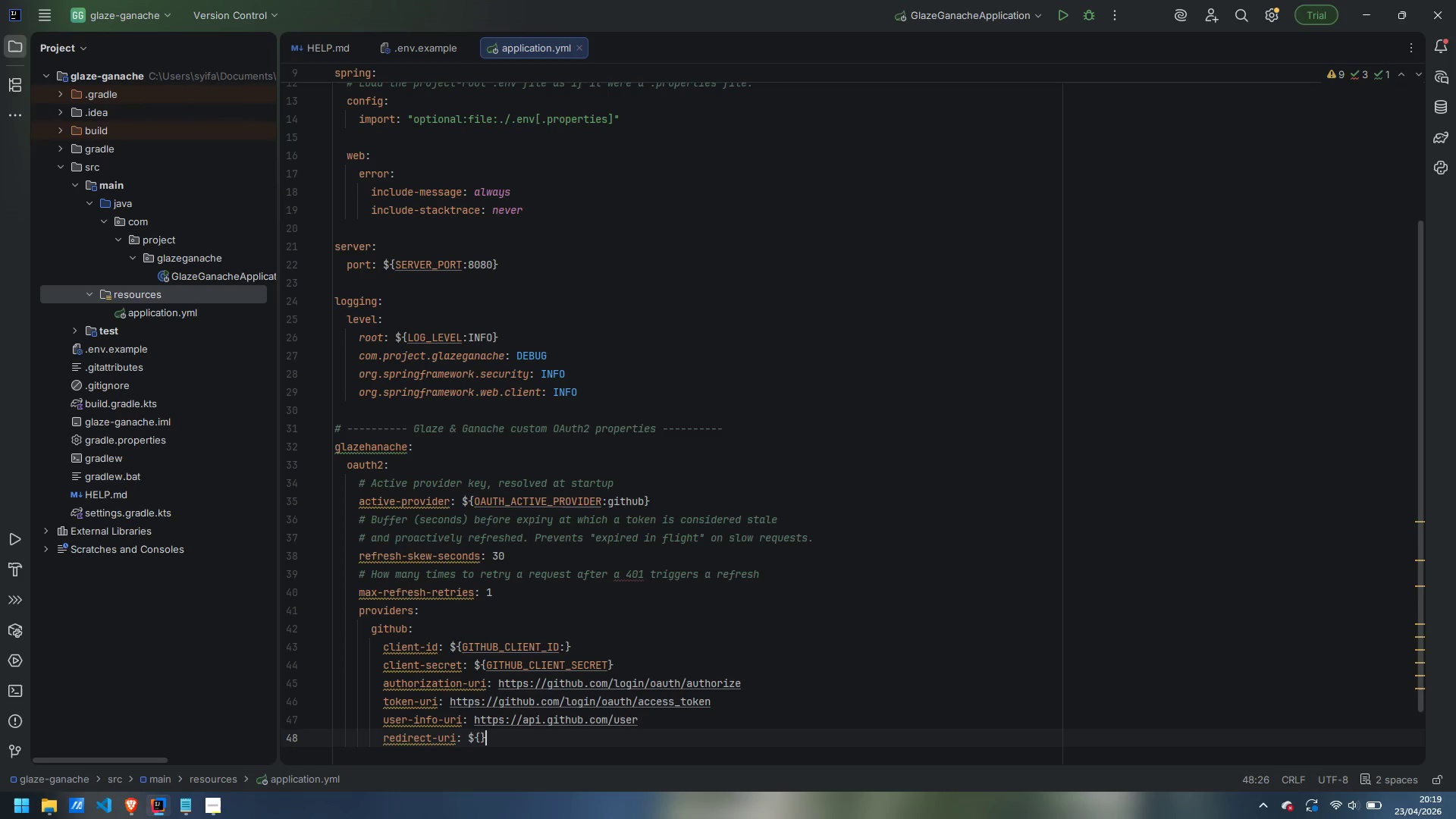 
key(ArrowLeft)
 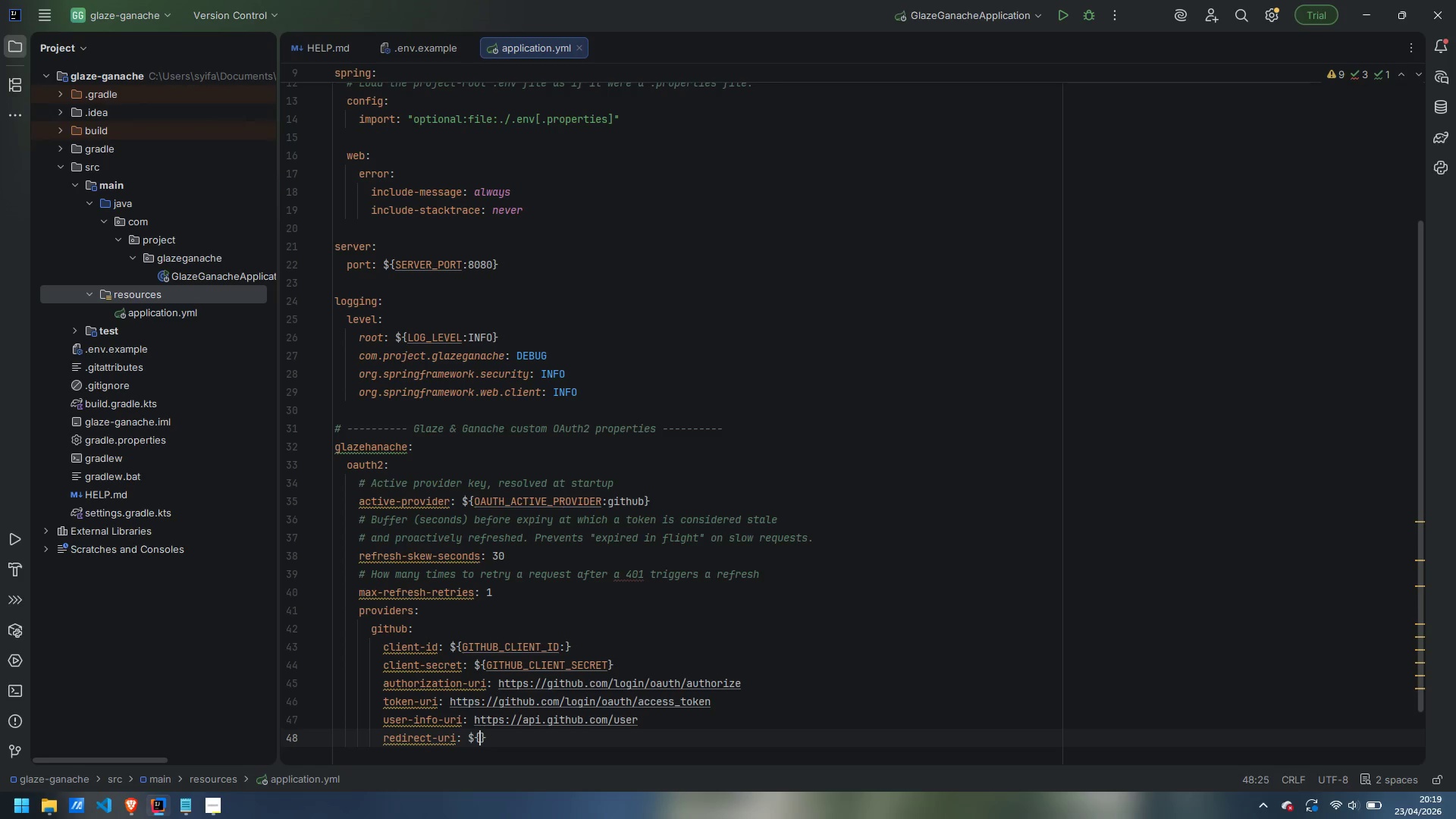 
type(GITHUB_REDIRECT_URI:http://localhost:8080/login/oauth2/code/github)
 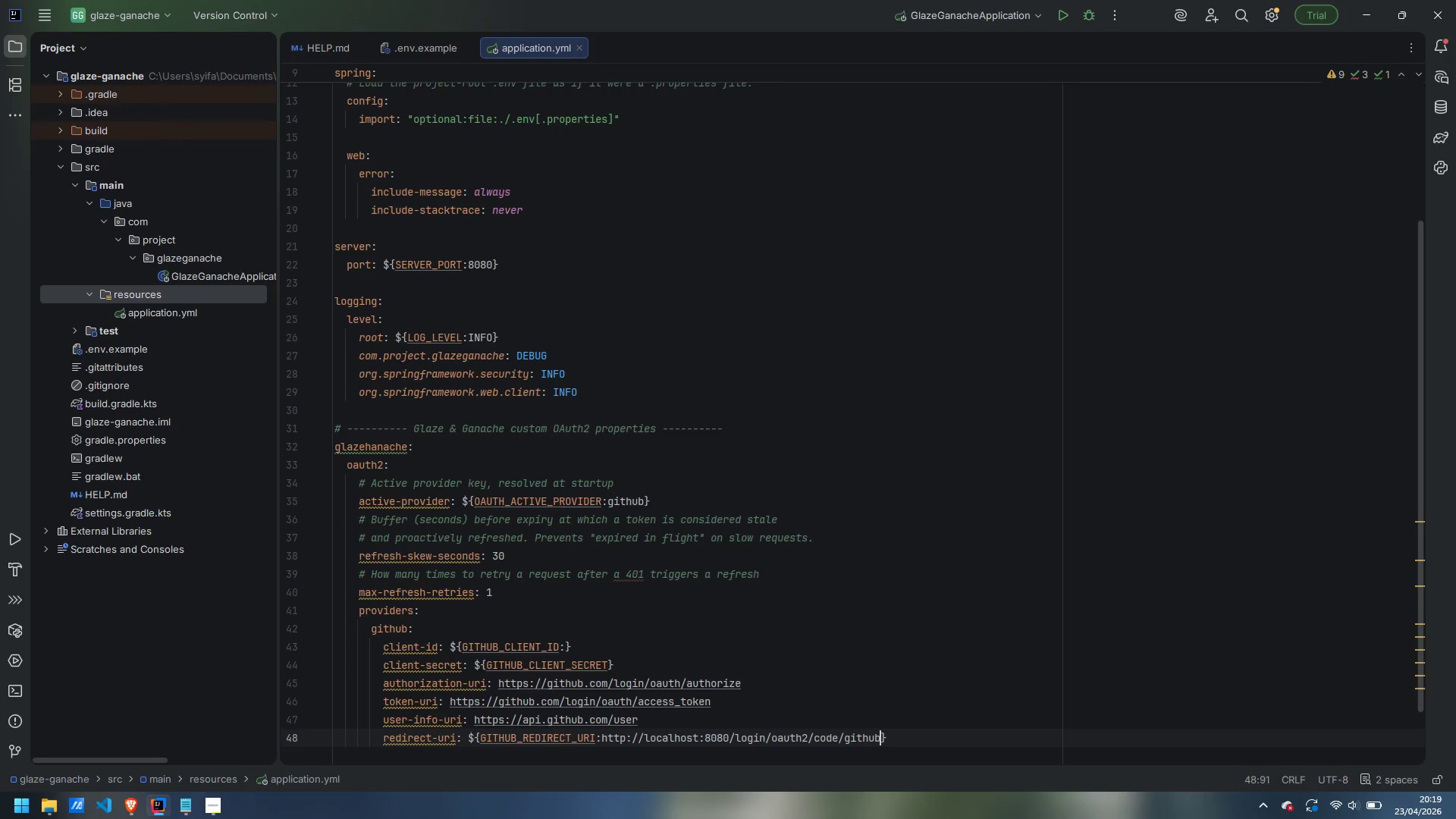 
key(ArrowRight)
 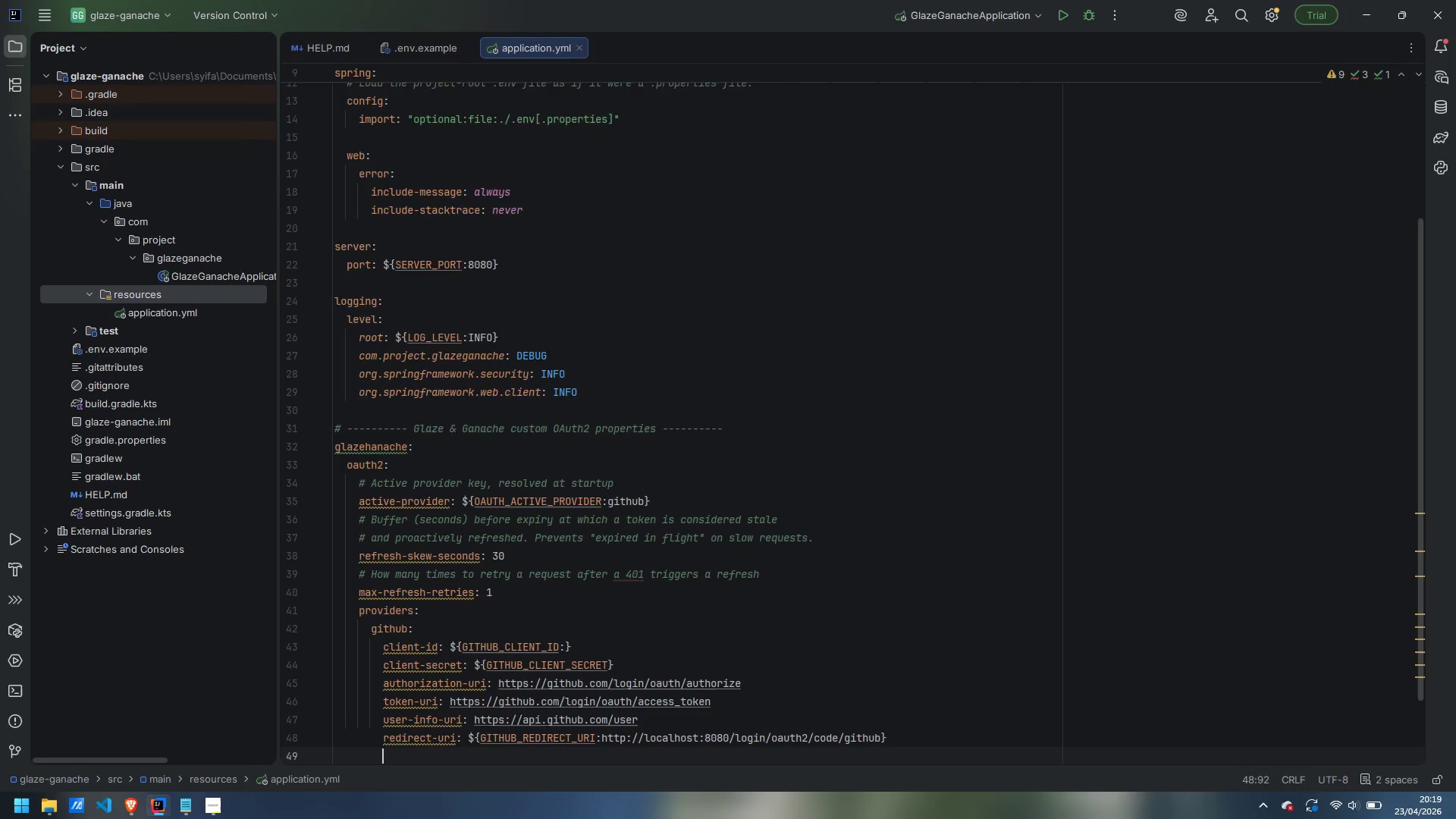 
key(Enter)
 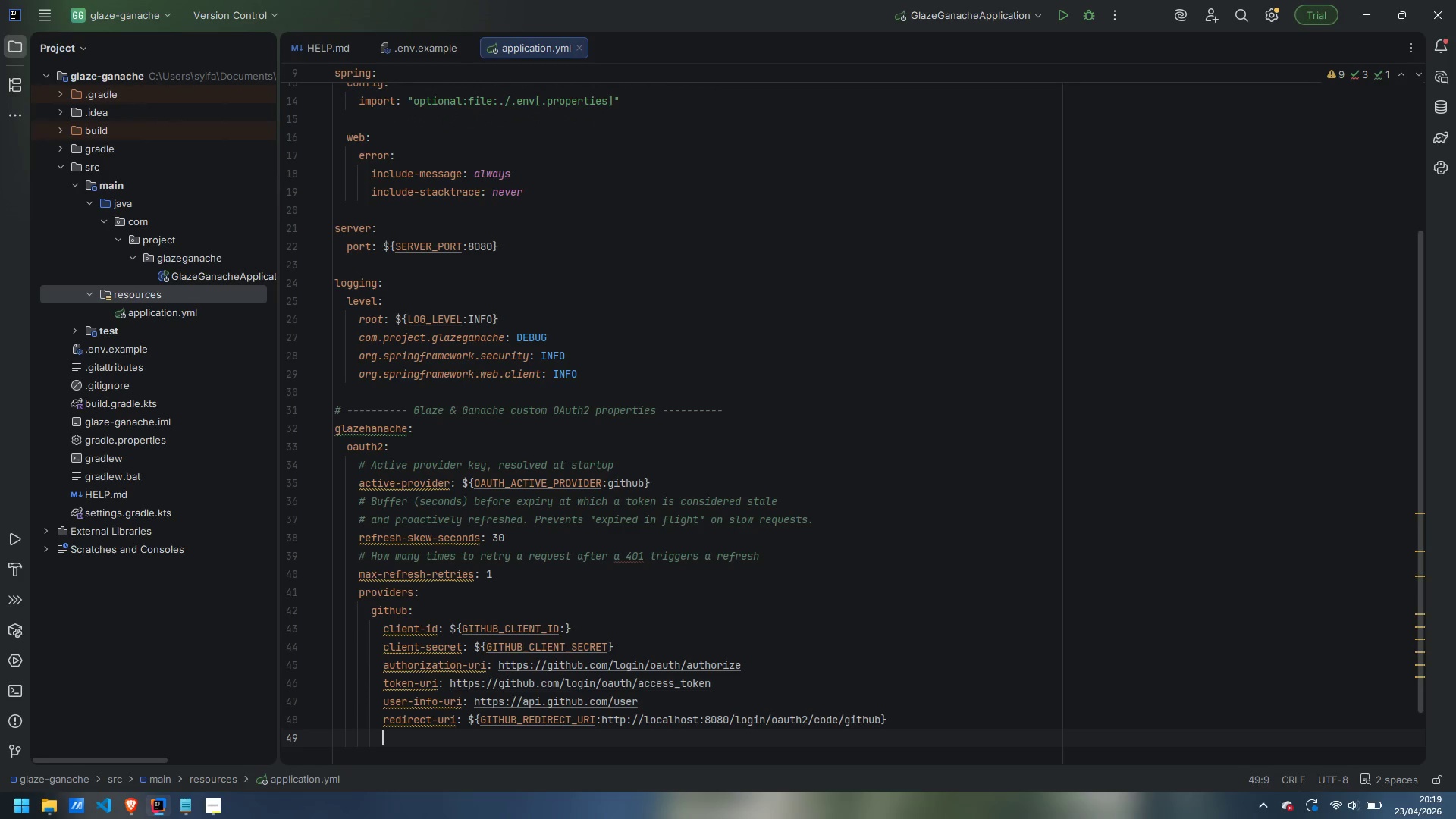 
type(scopes: ${})
 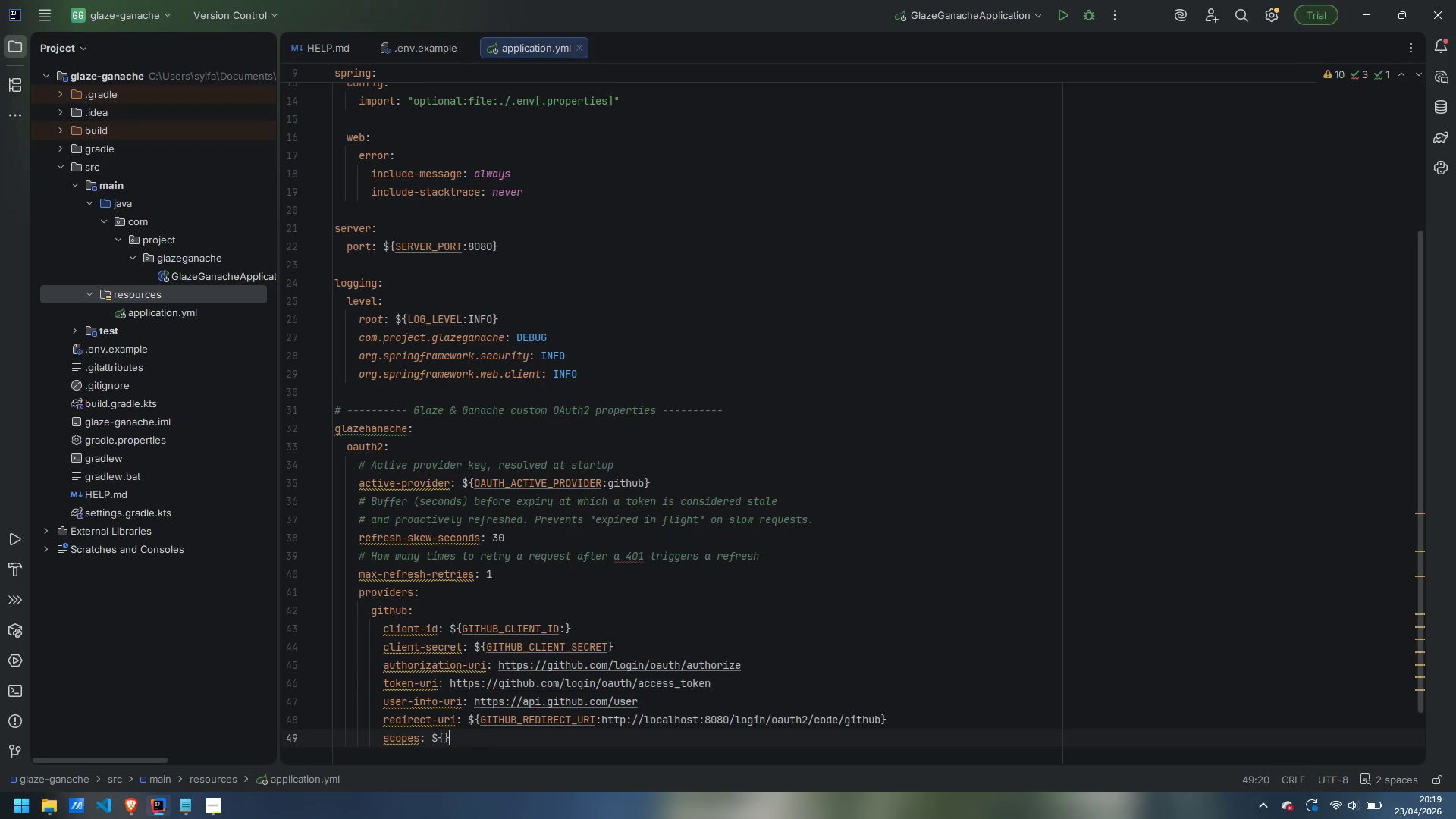 
key(ArrowLeft)
 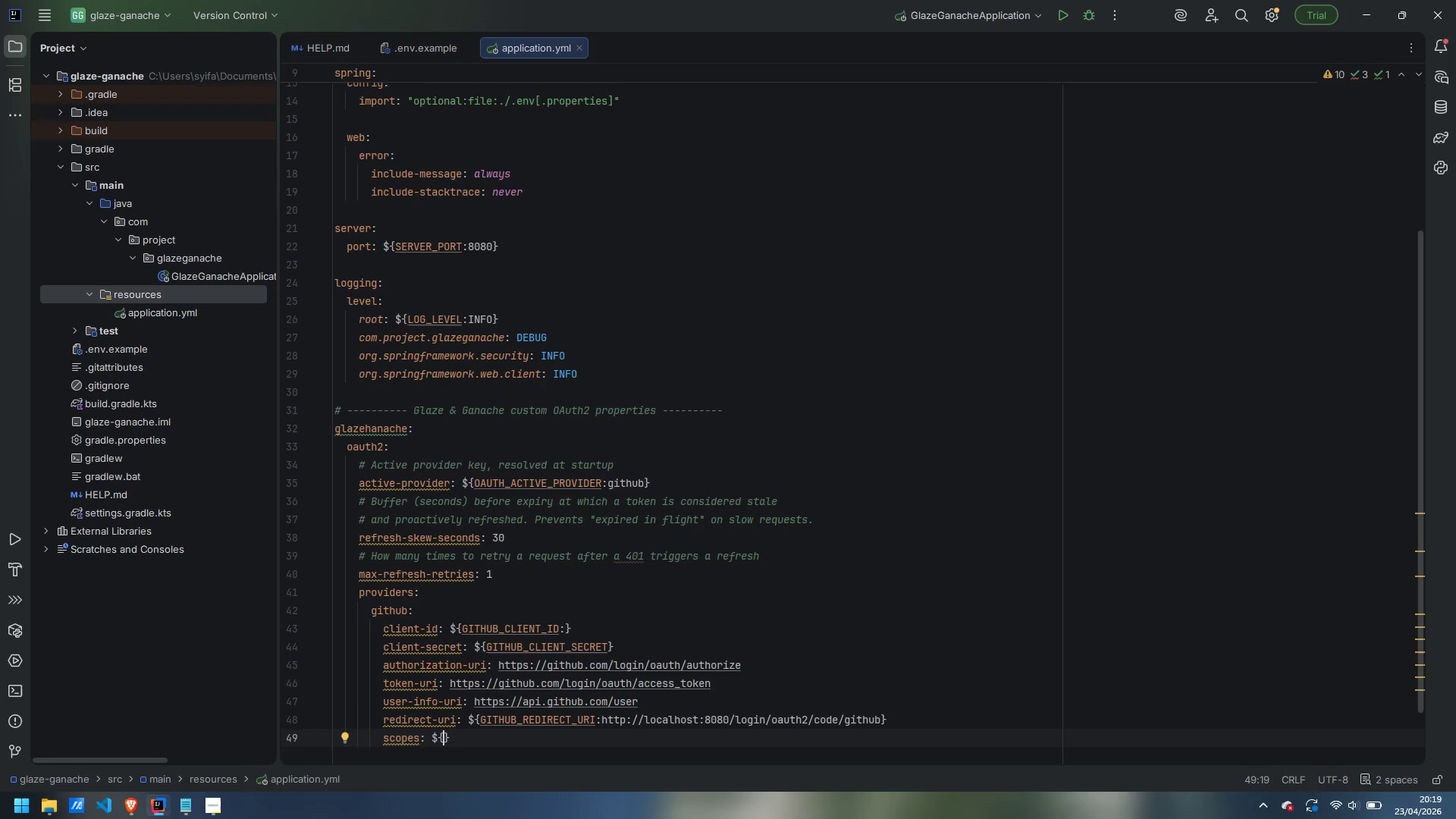 
type(GITHUB_SCOPES:read:user,user:email)
 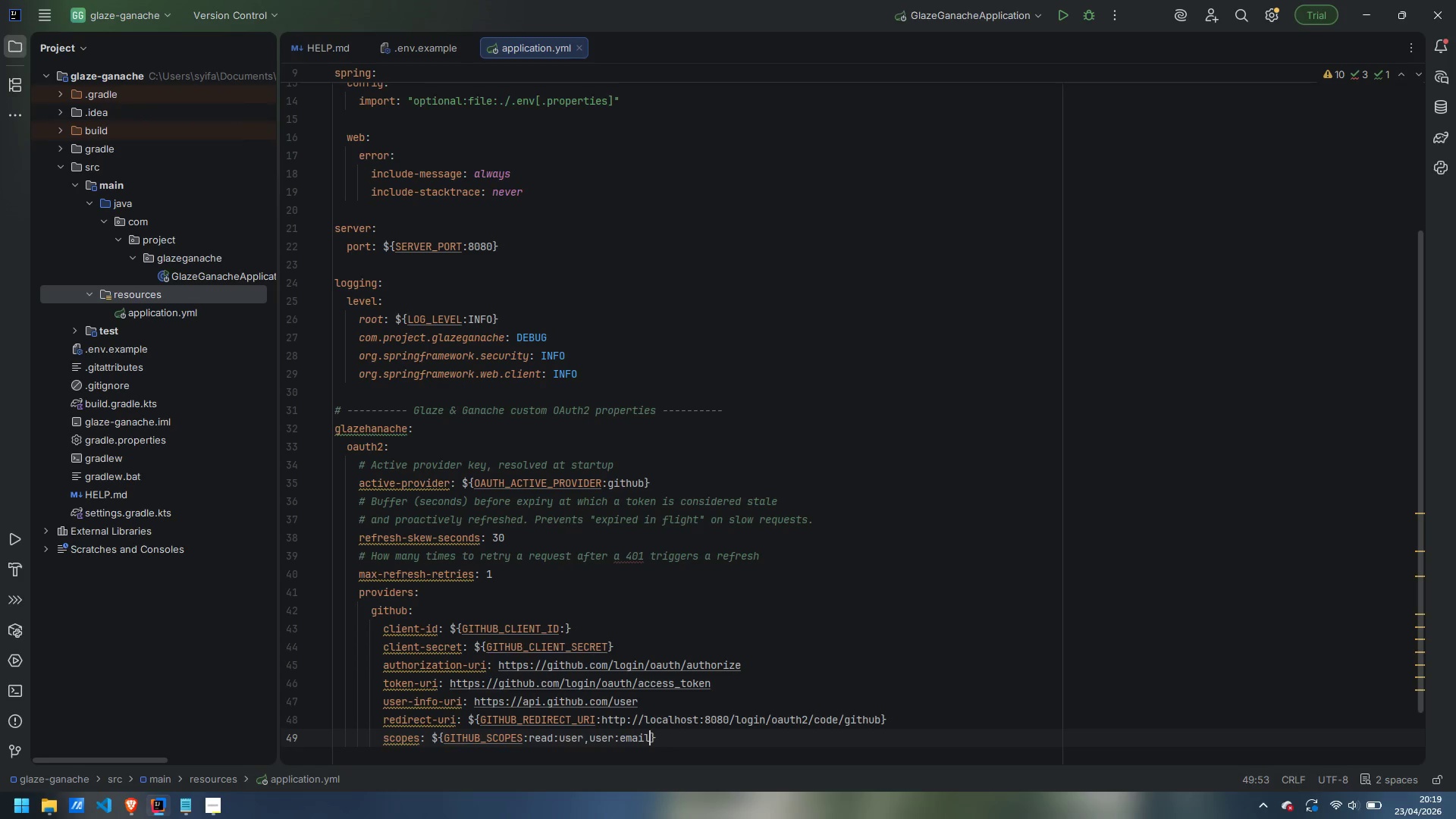 
key(ArrowRight)
 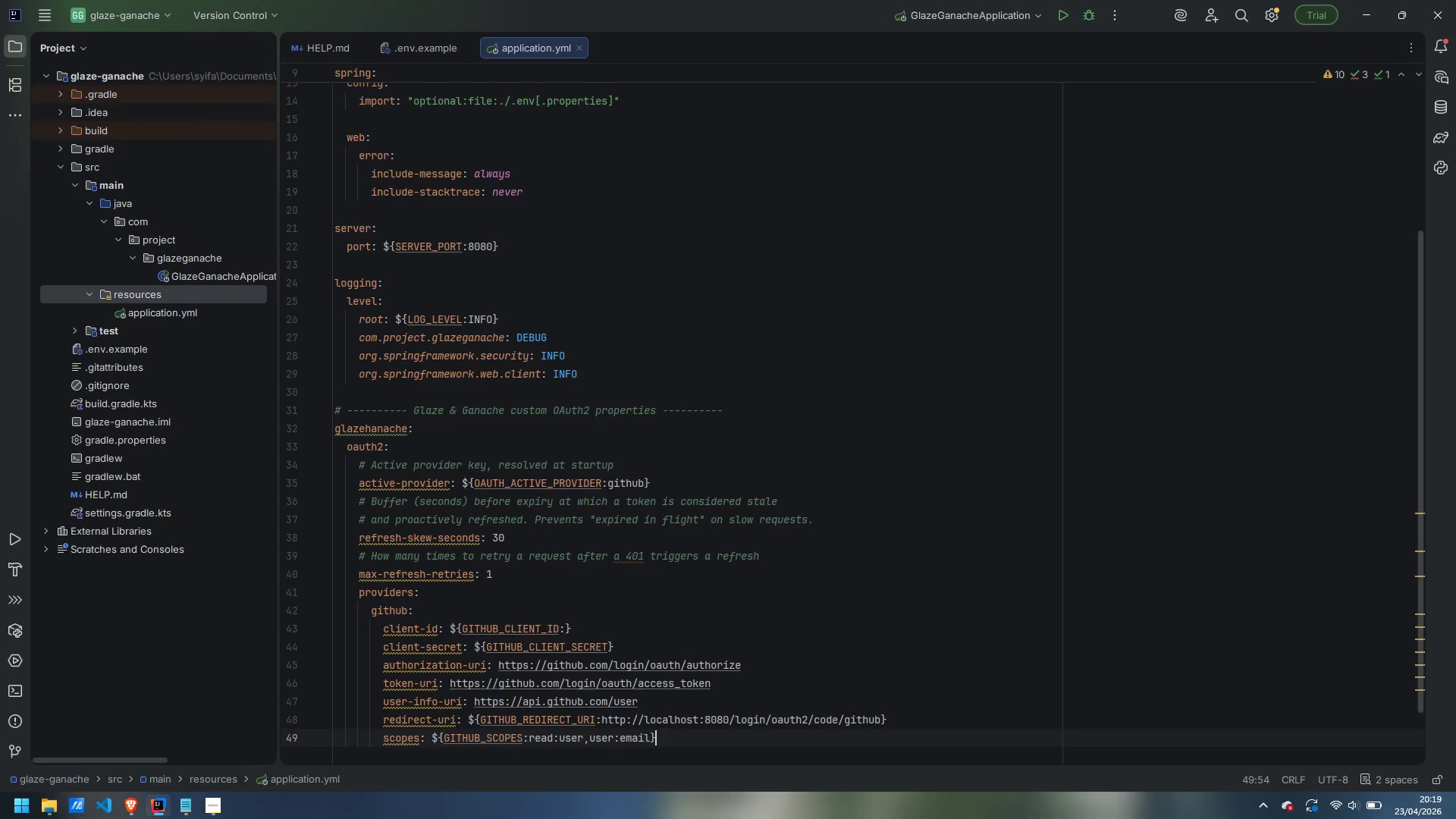 
key(Enter)
 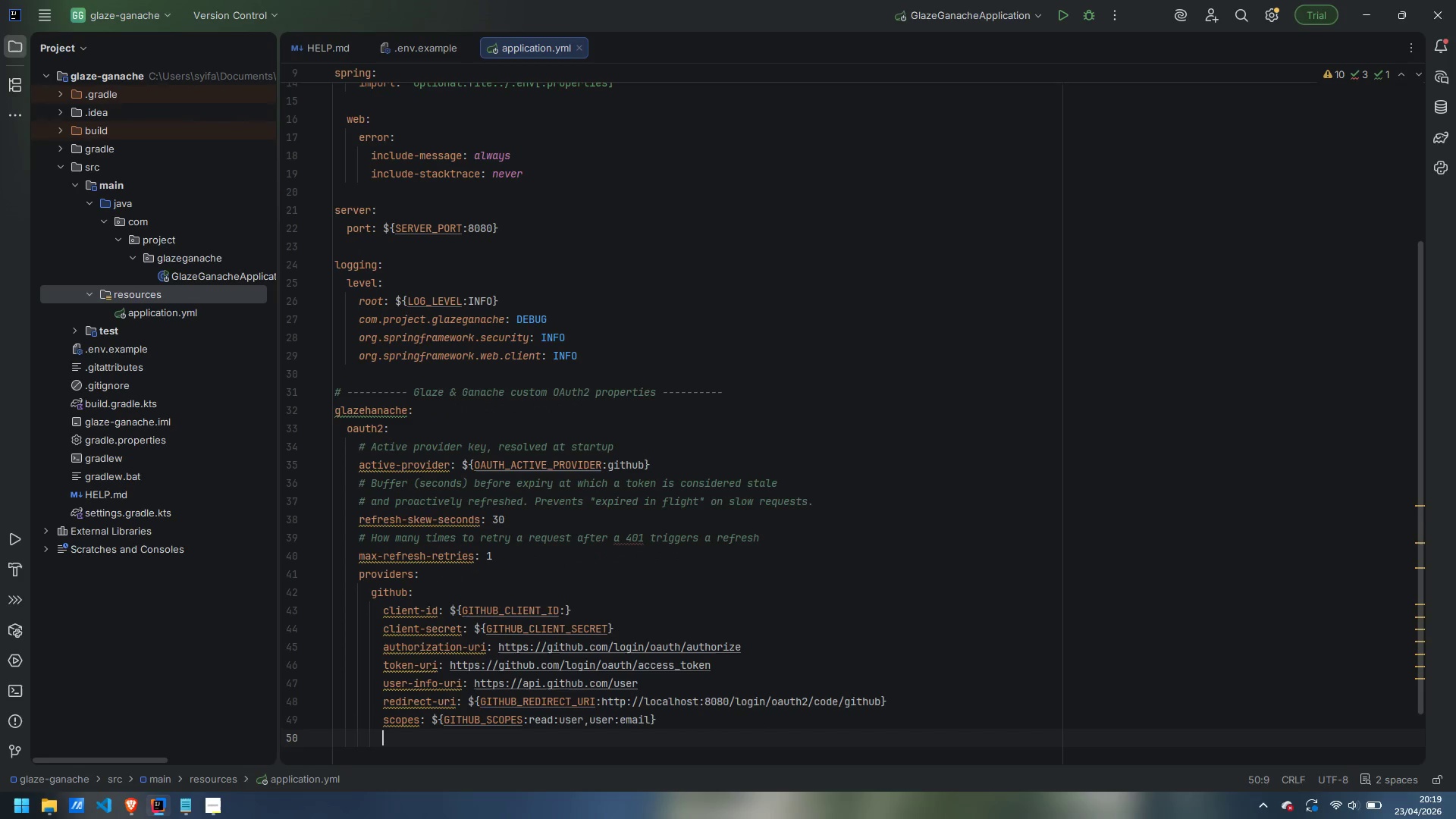 
type(pick-enabled: true)
 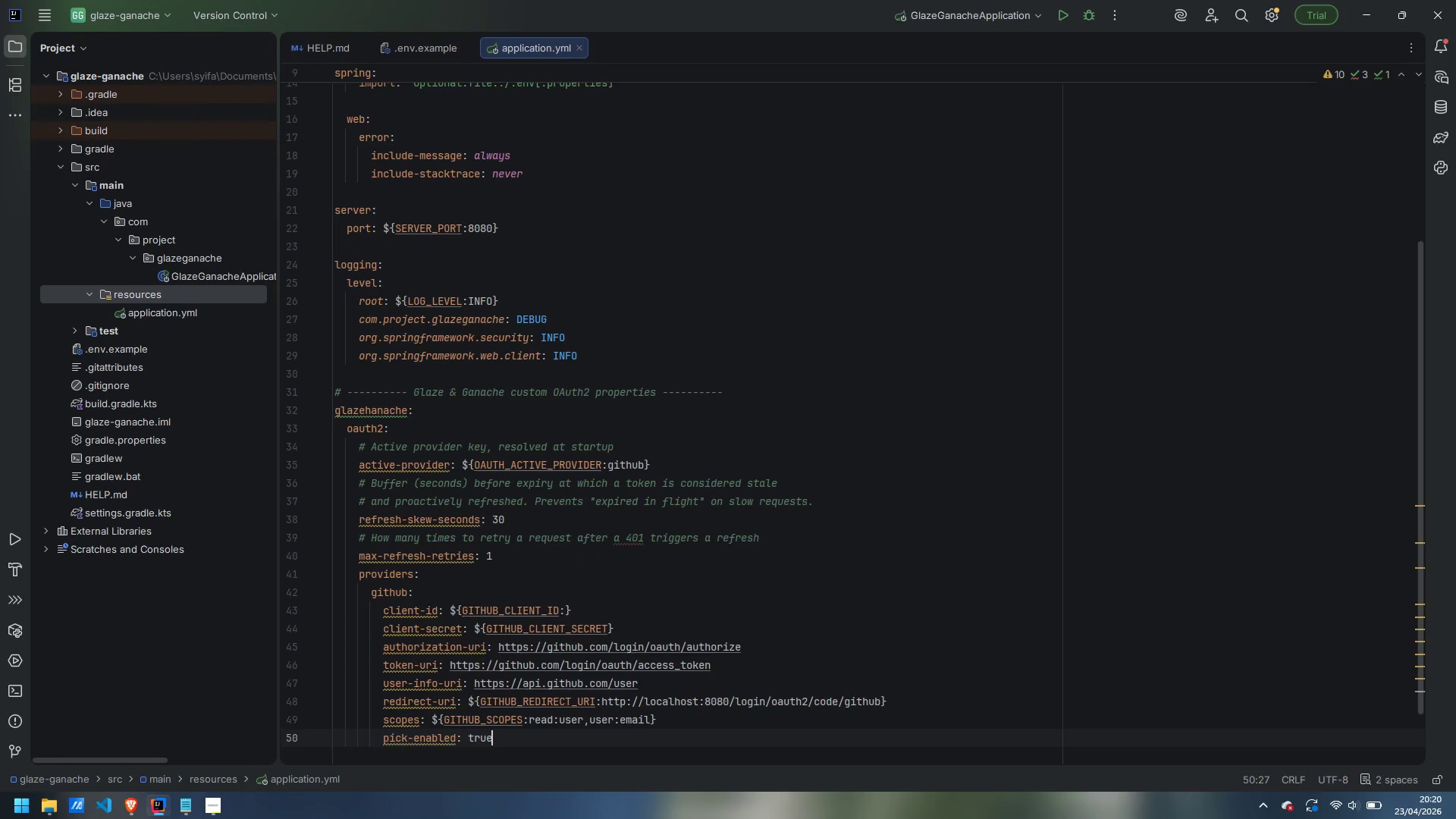 
key(Enter)
 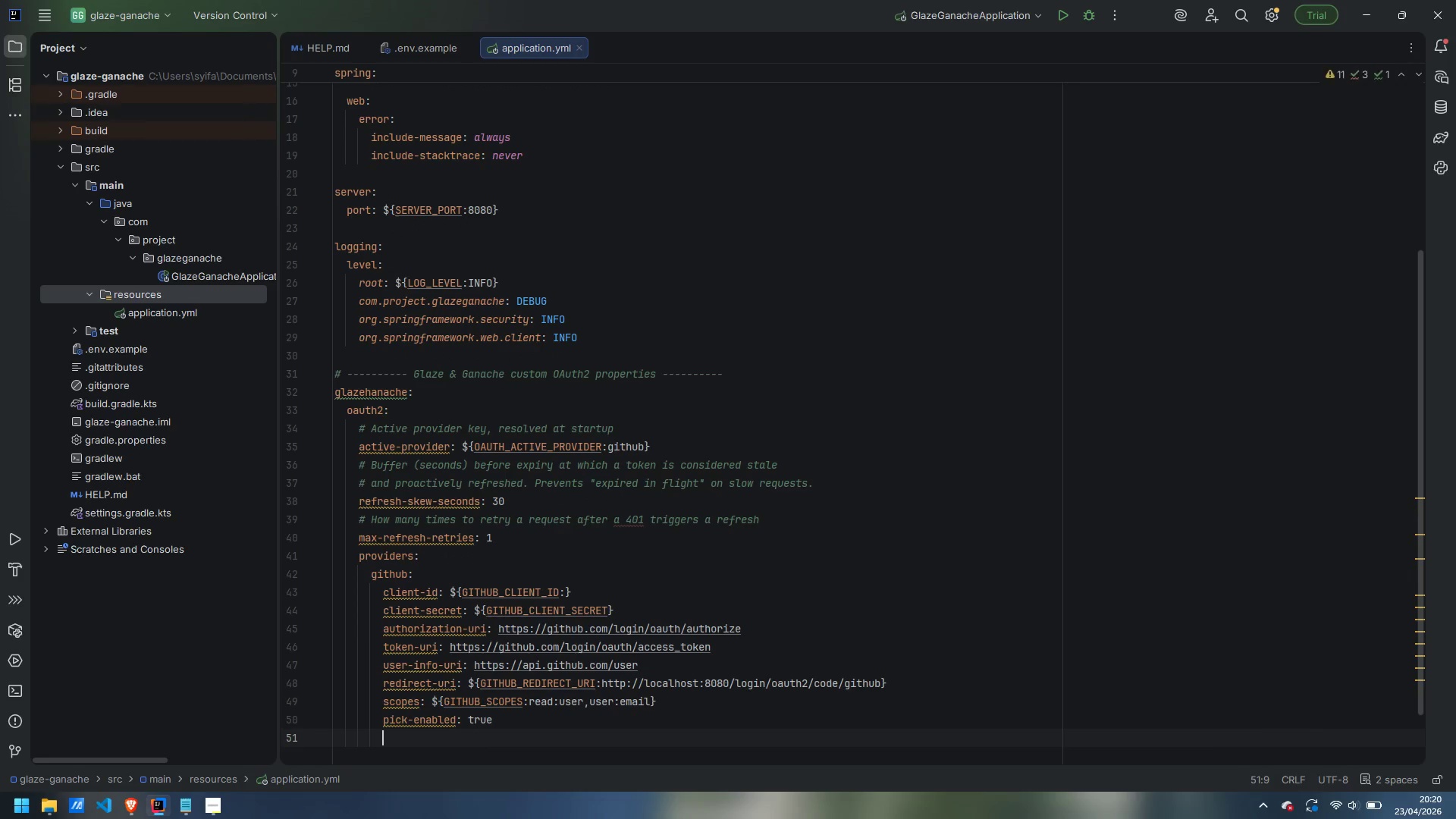 
key(Backspace)
type(bakeyt)
key(Backspace)
key(Backspace)
type(ry:)
 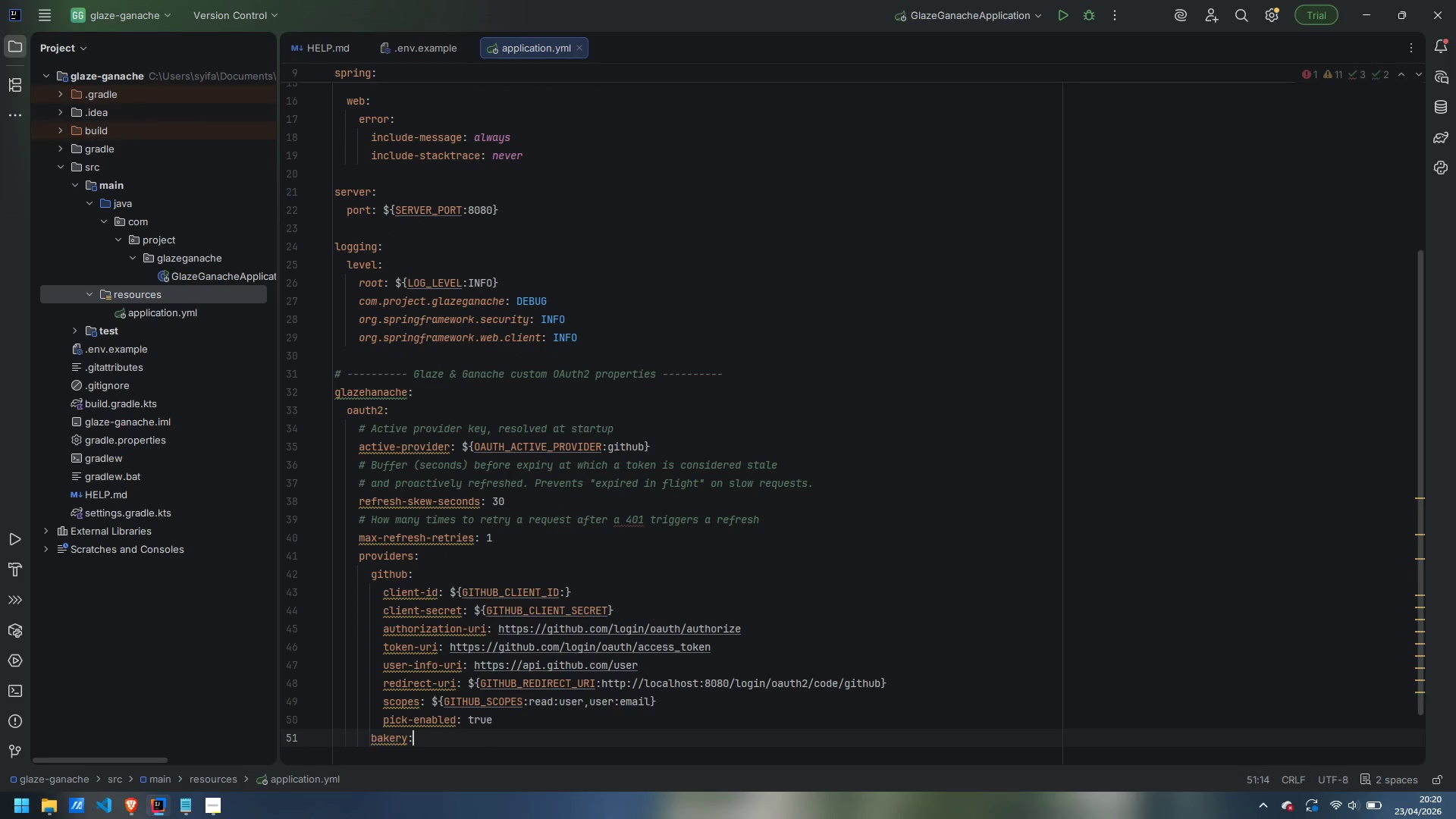 
key(Enter)
 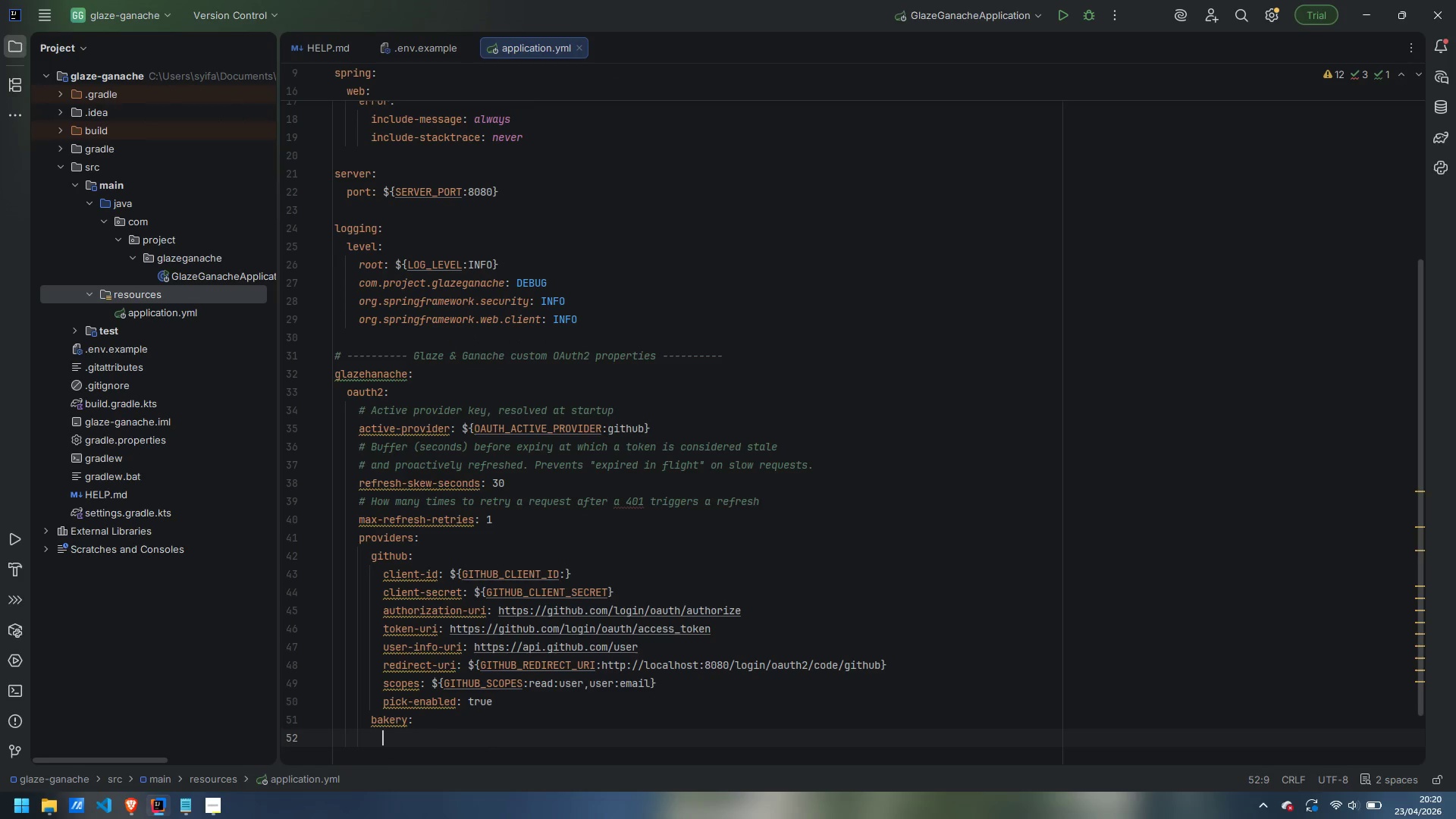 
type(client-id: ${})
 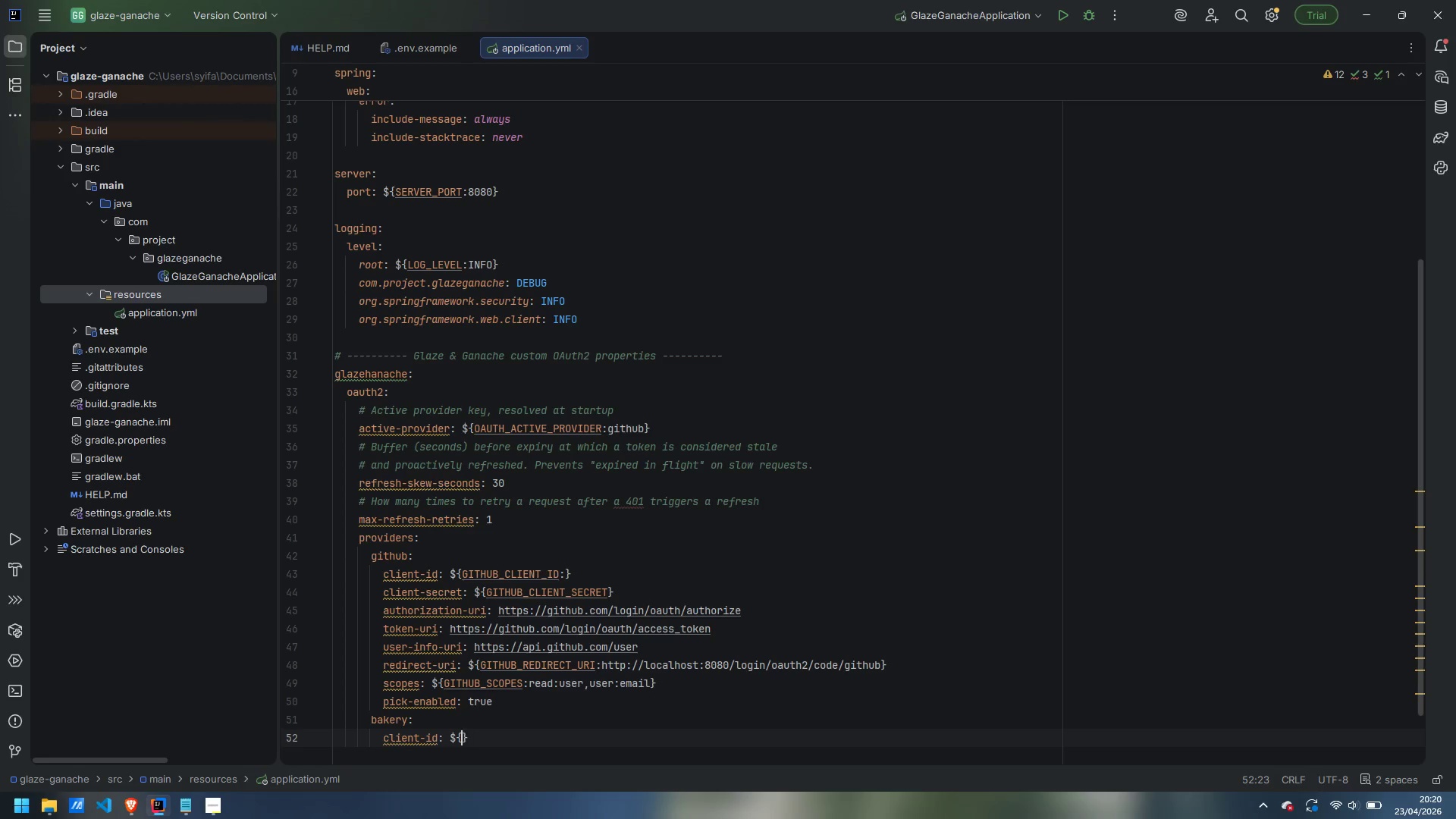 
 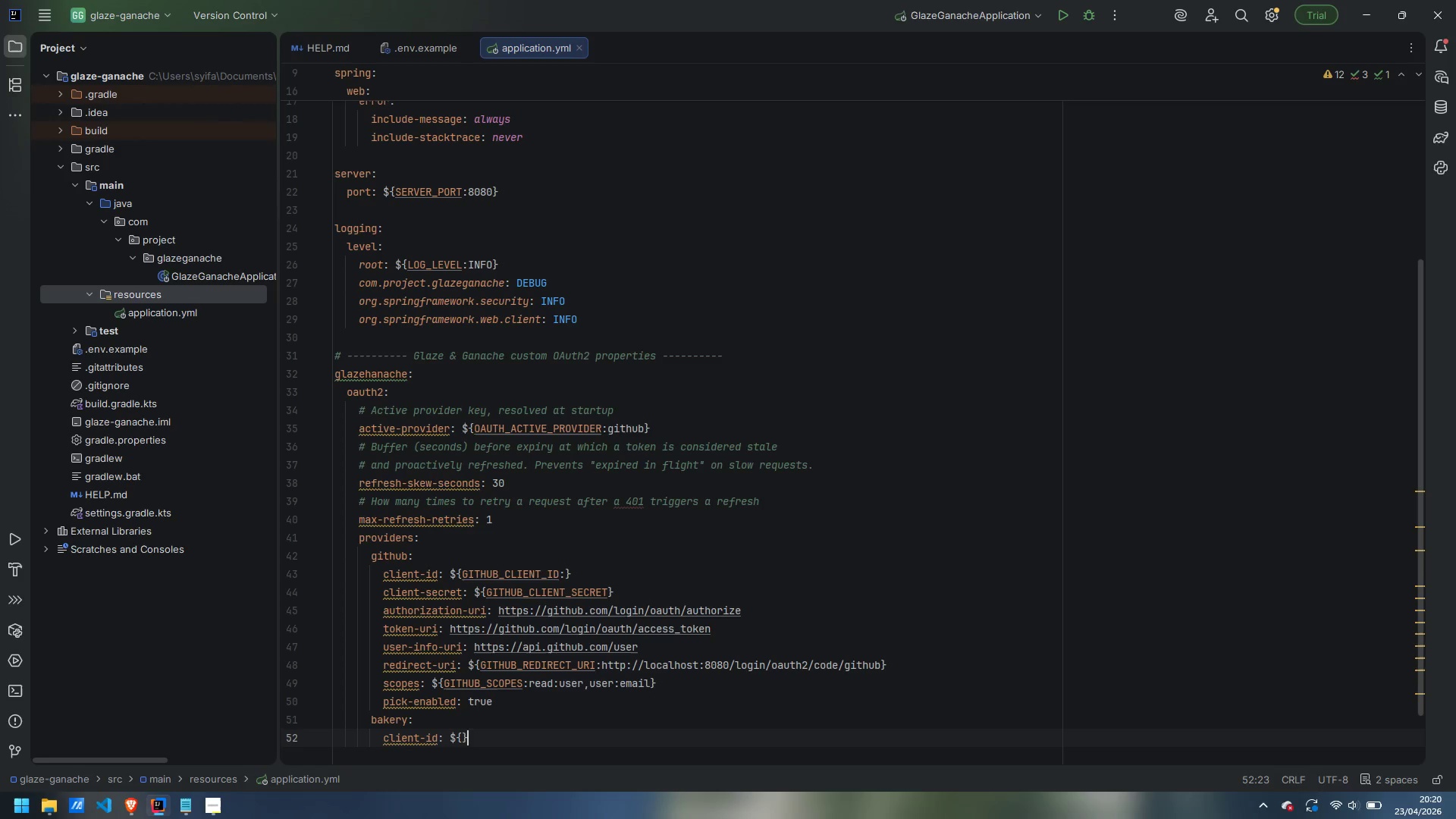 
key(ArrowLeft)
 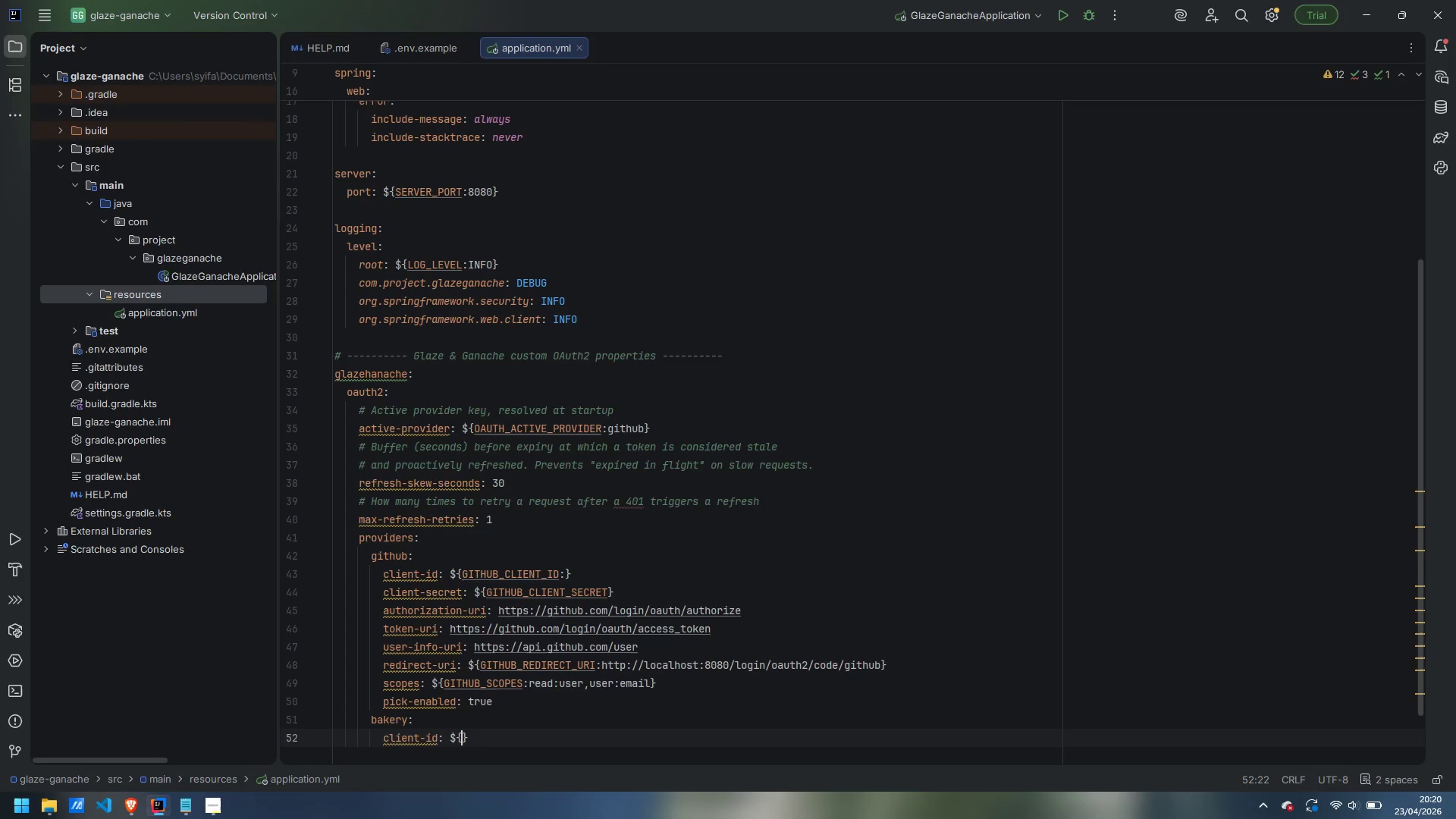 
type(BAKEY)
key(Backspace)
type(RYU)
key(Backspace)
type(_+CLIENT)
 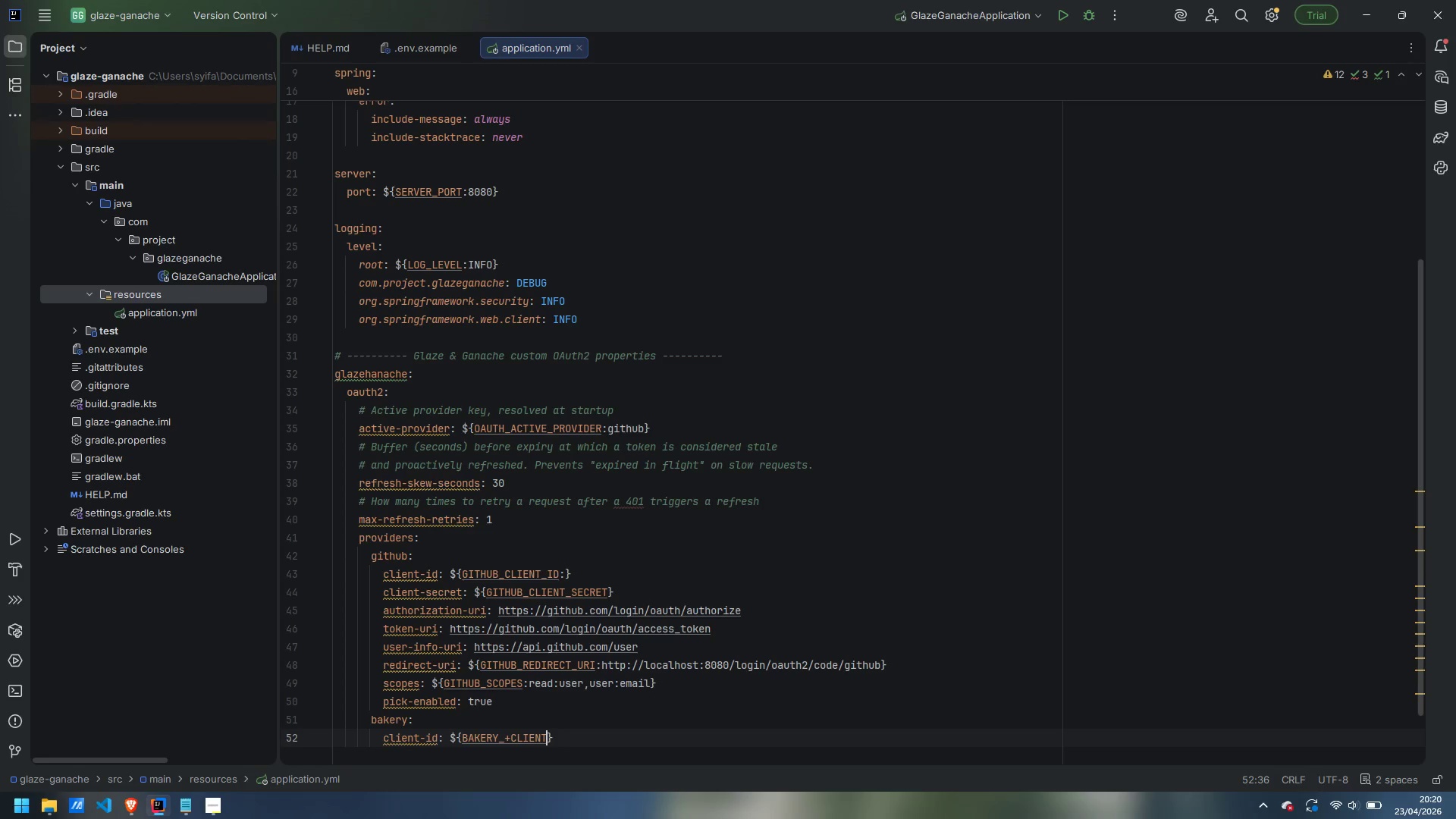 
 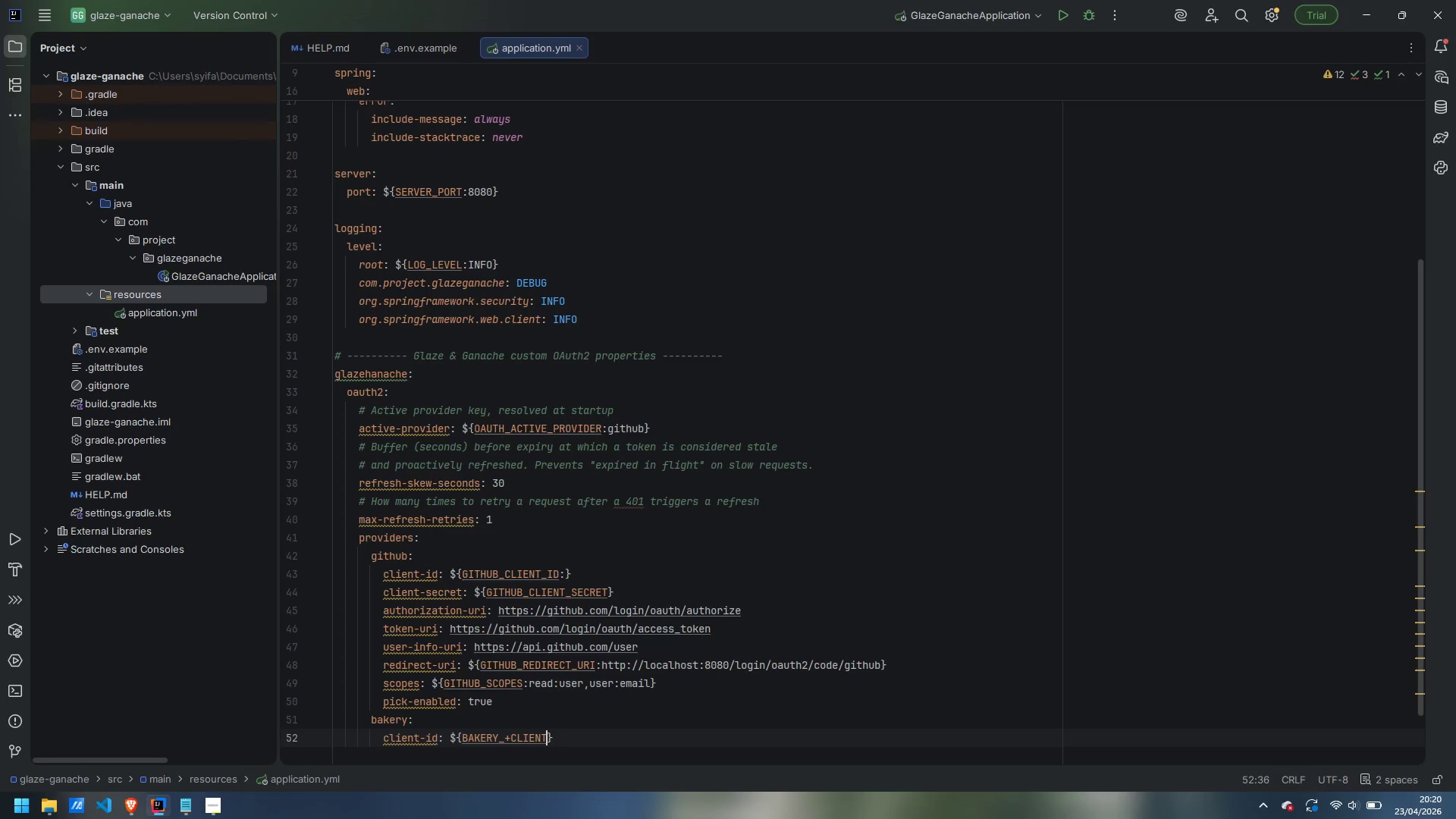 
key(Control+ControlLeft)
 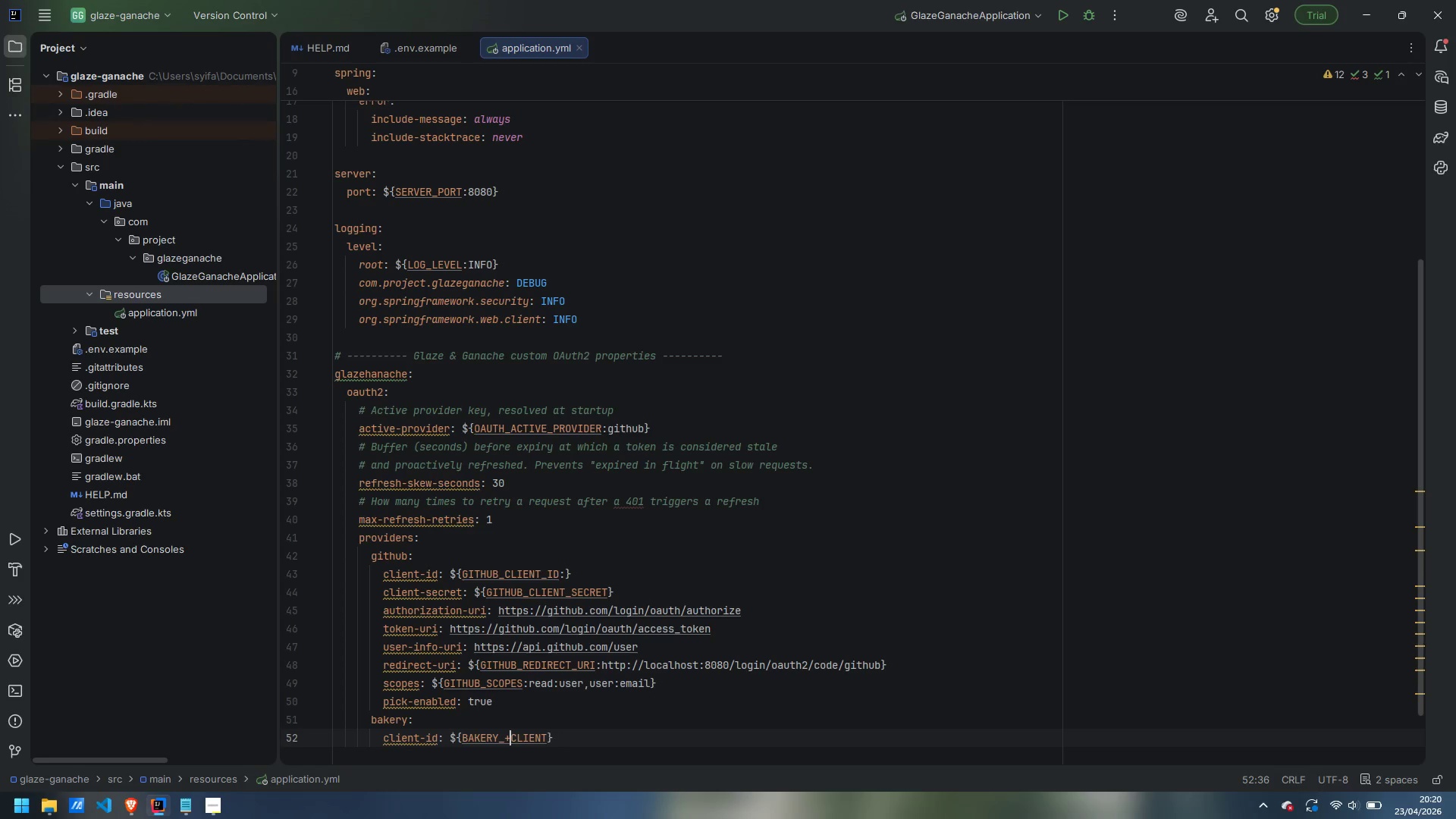 
key(Control+ArrowLeft)
 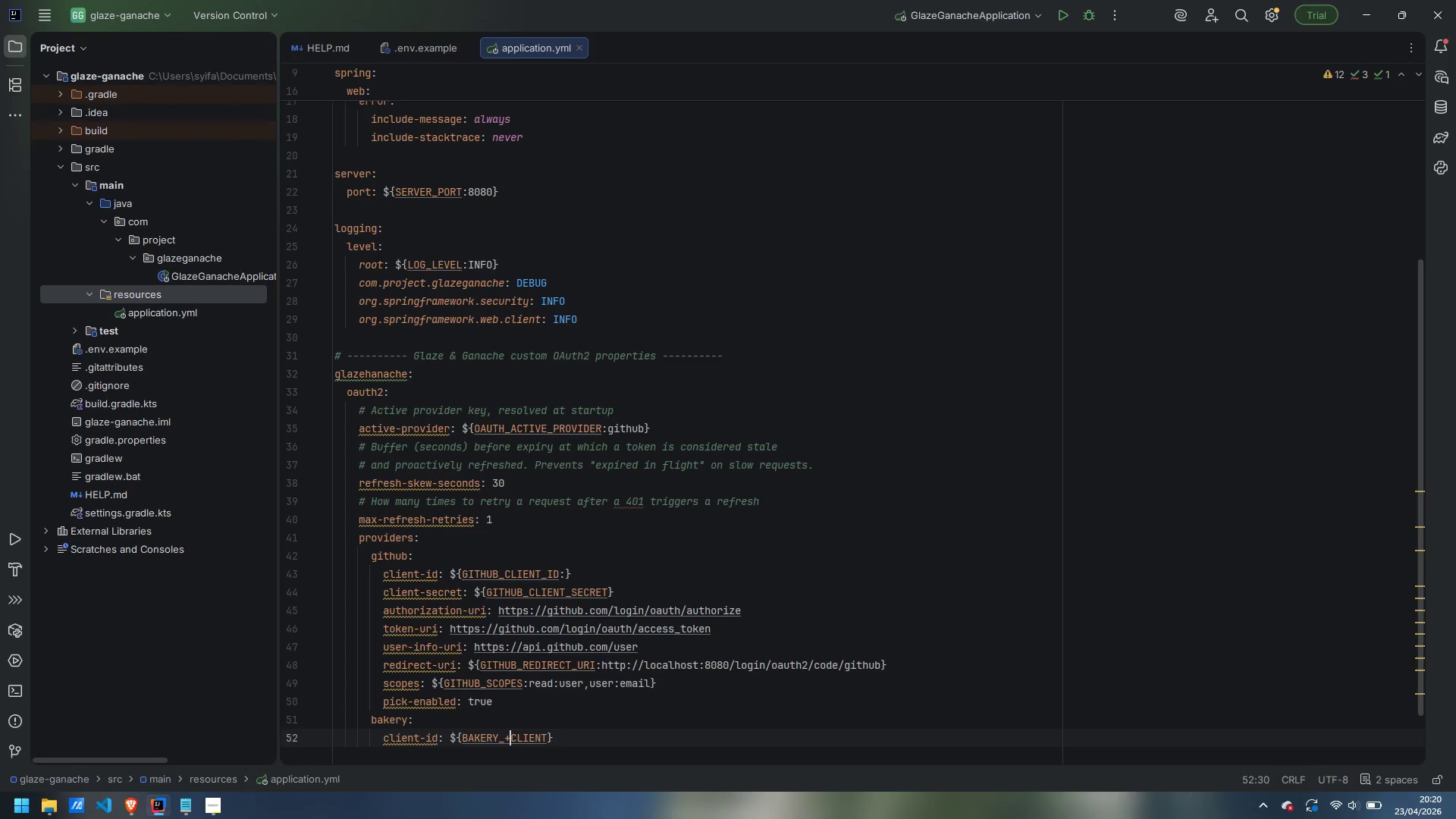 
key(Backspace)
 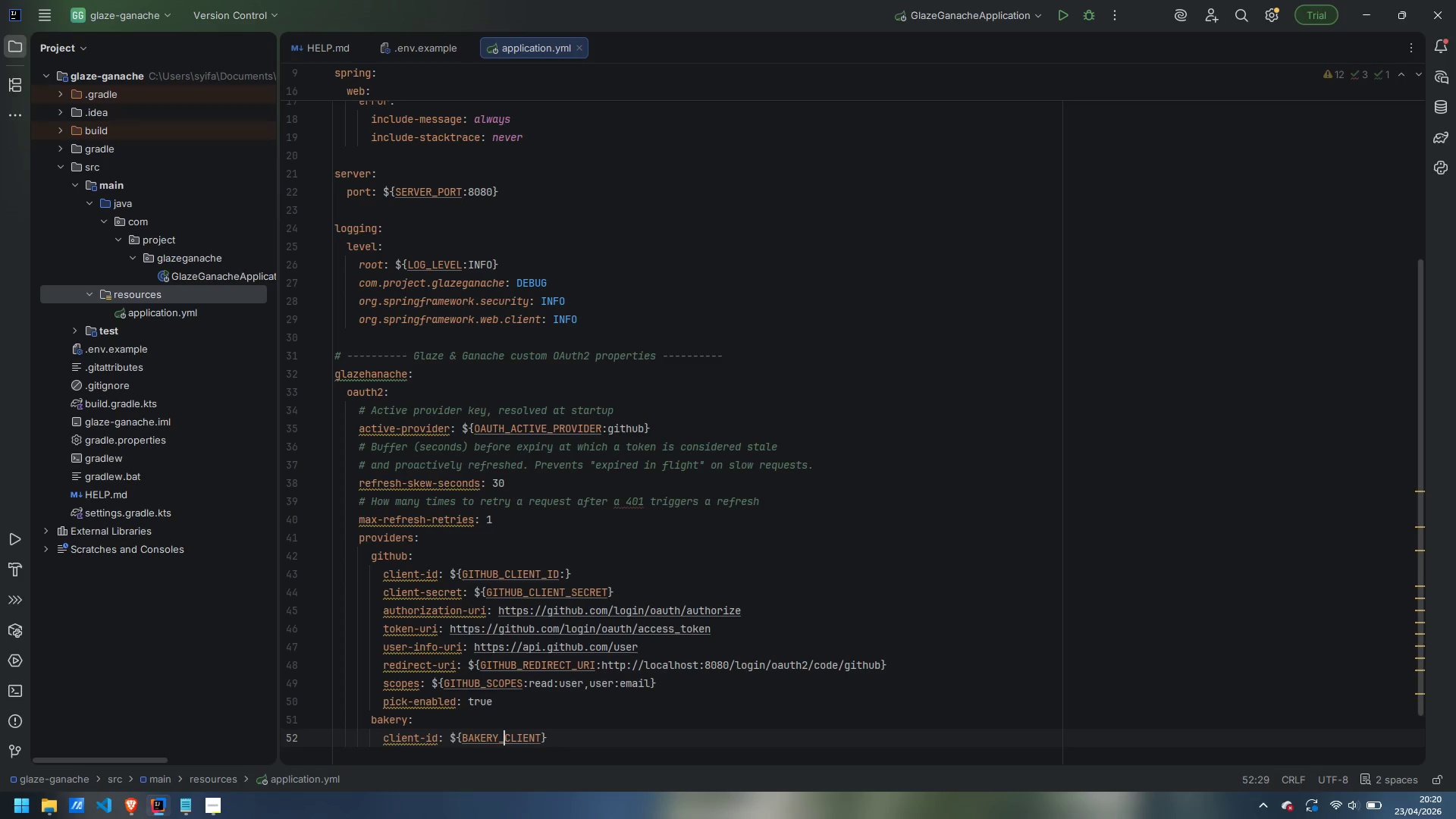 
key(Control+ControlLeft)
 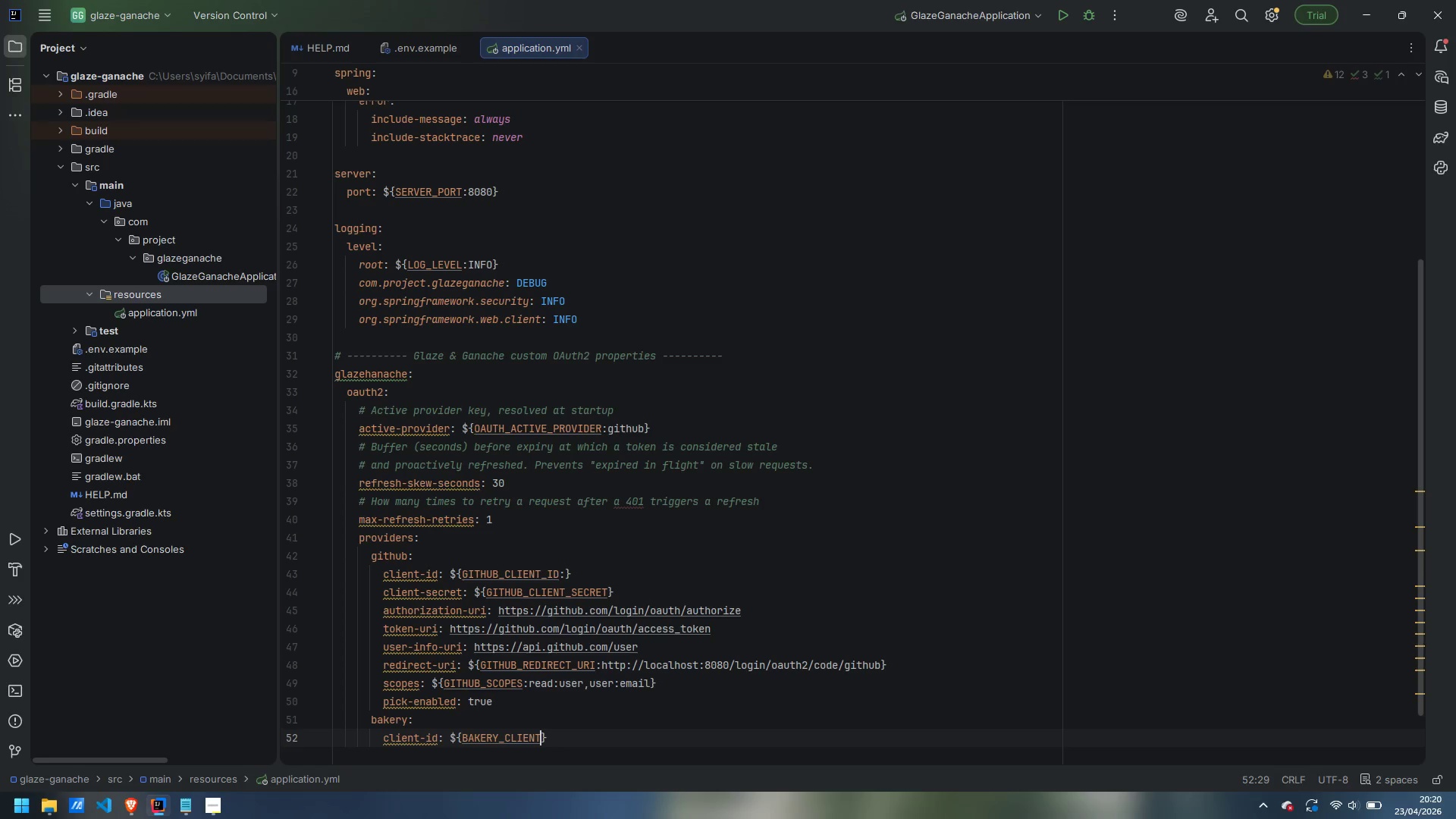 
key(Control+ArrowRight)
 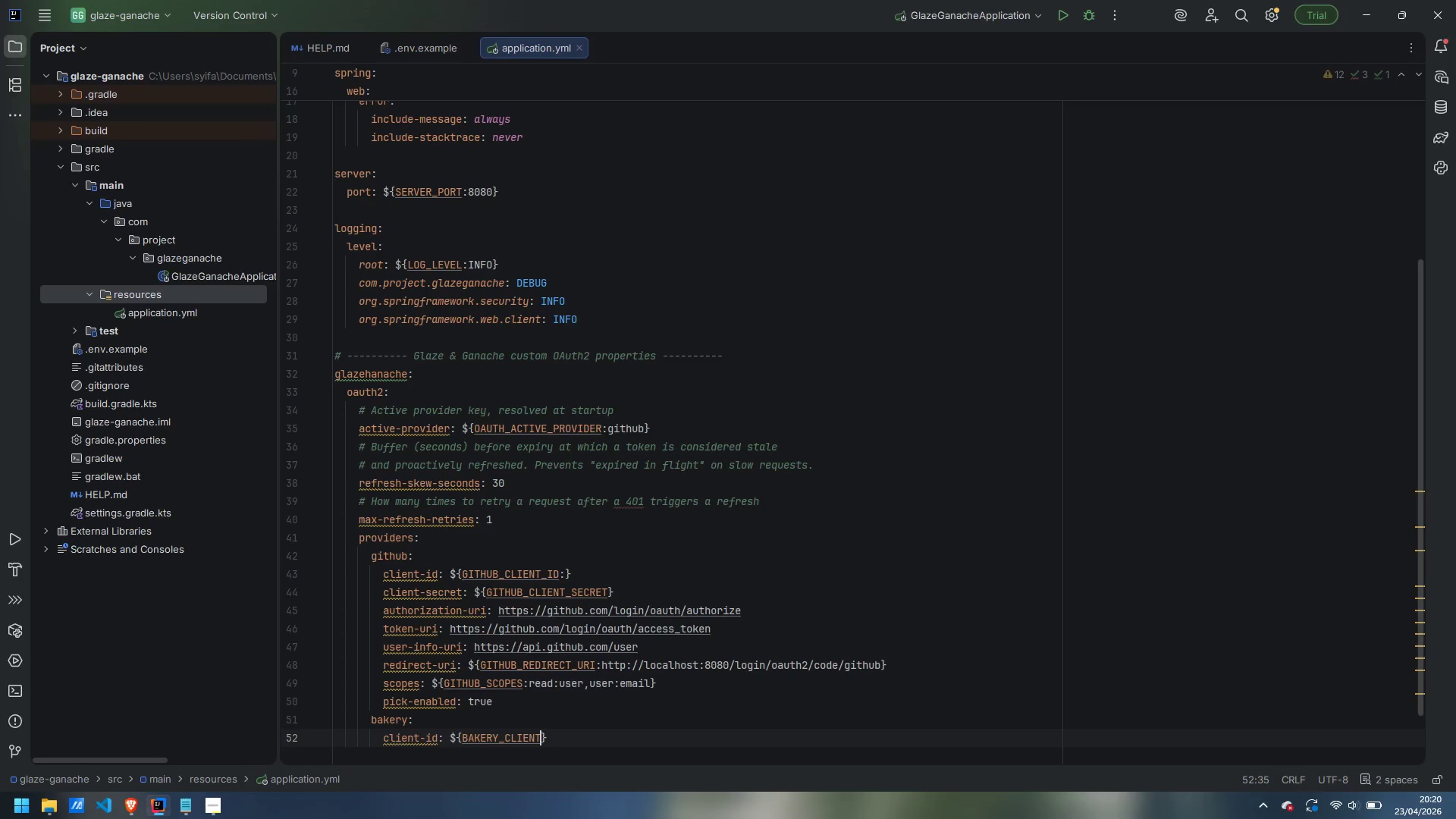 
type(_ID)
 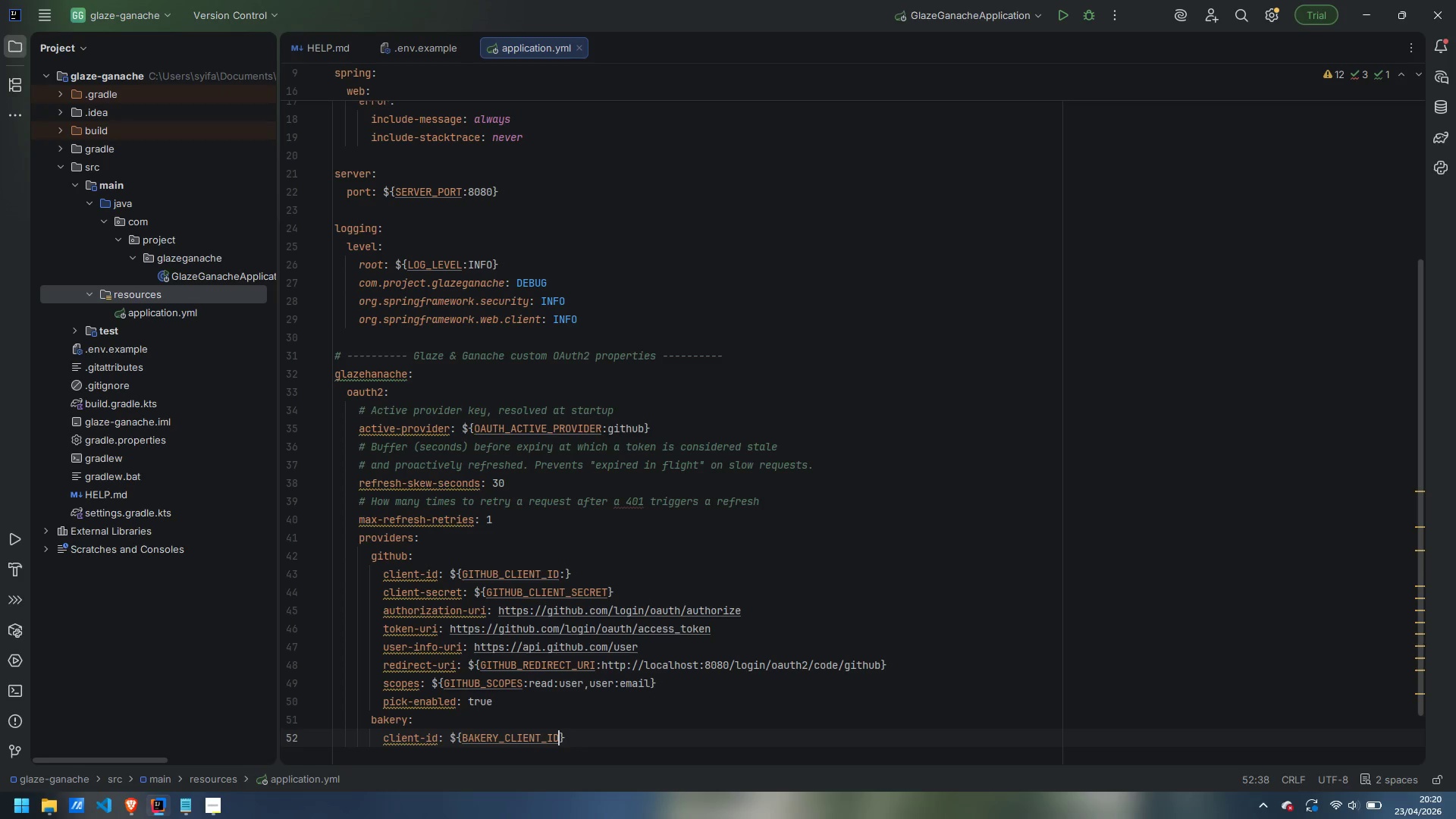 
key(ArrowRight)
 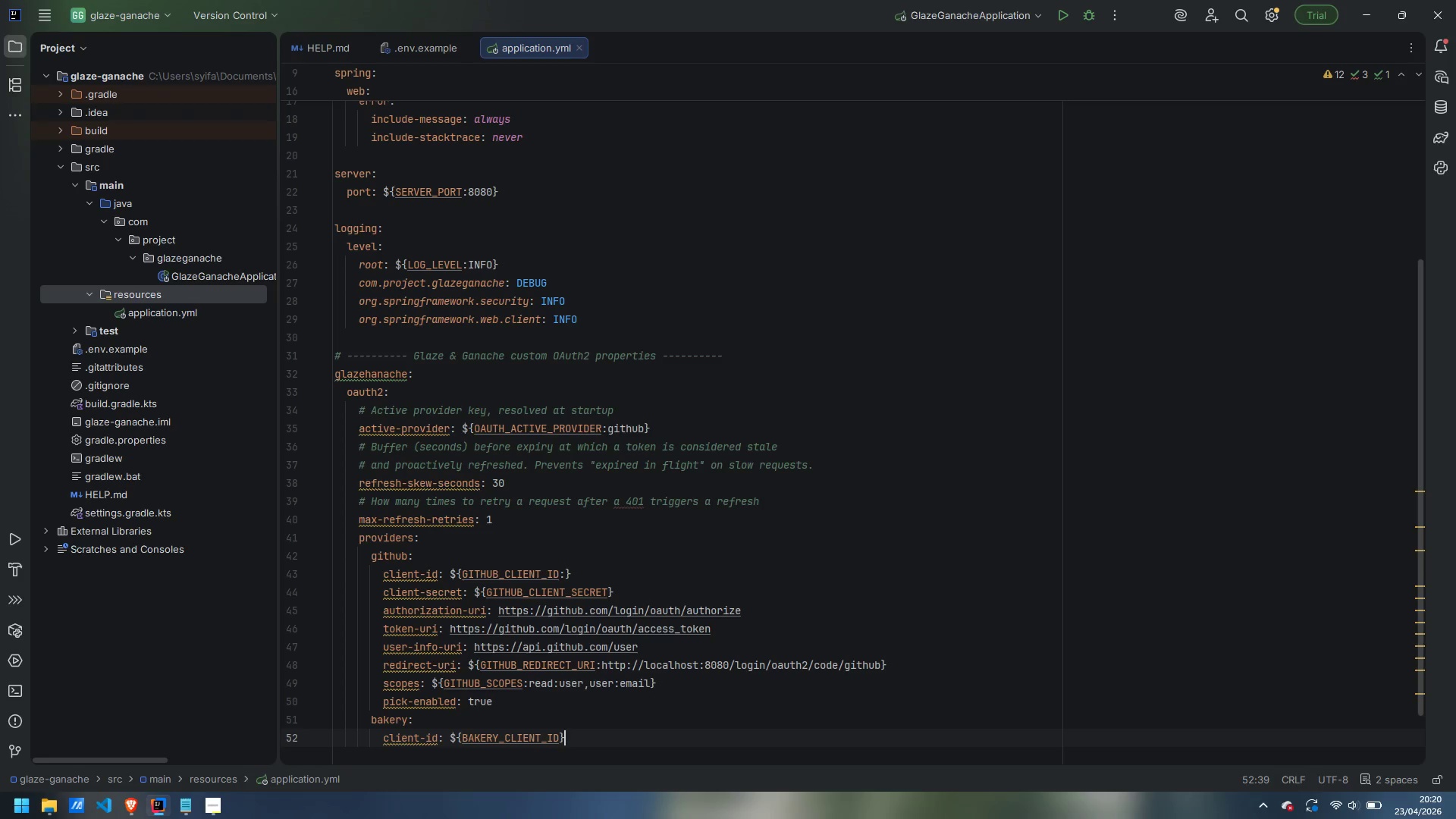 
key(ArrowLeft)
 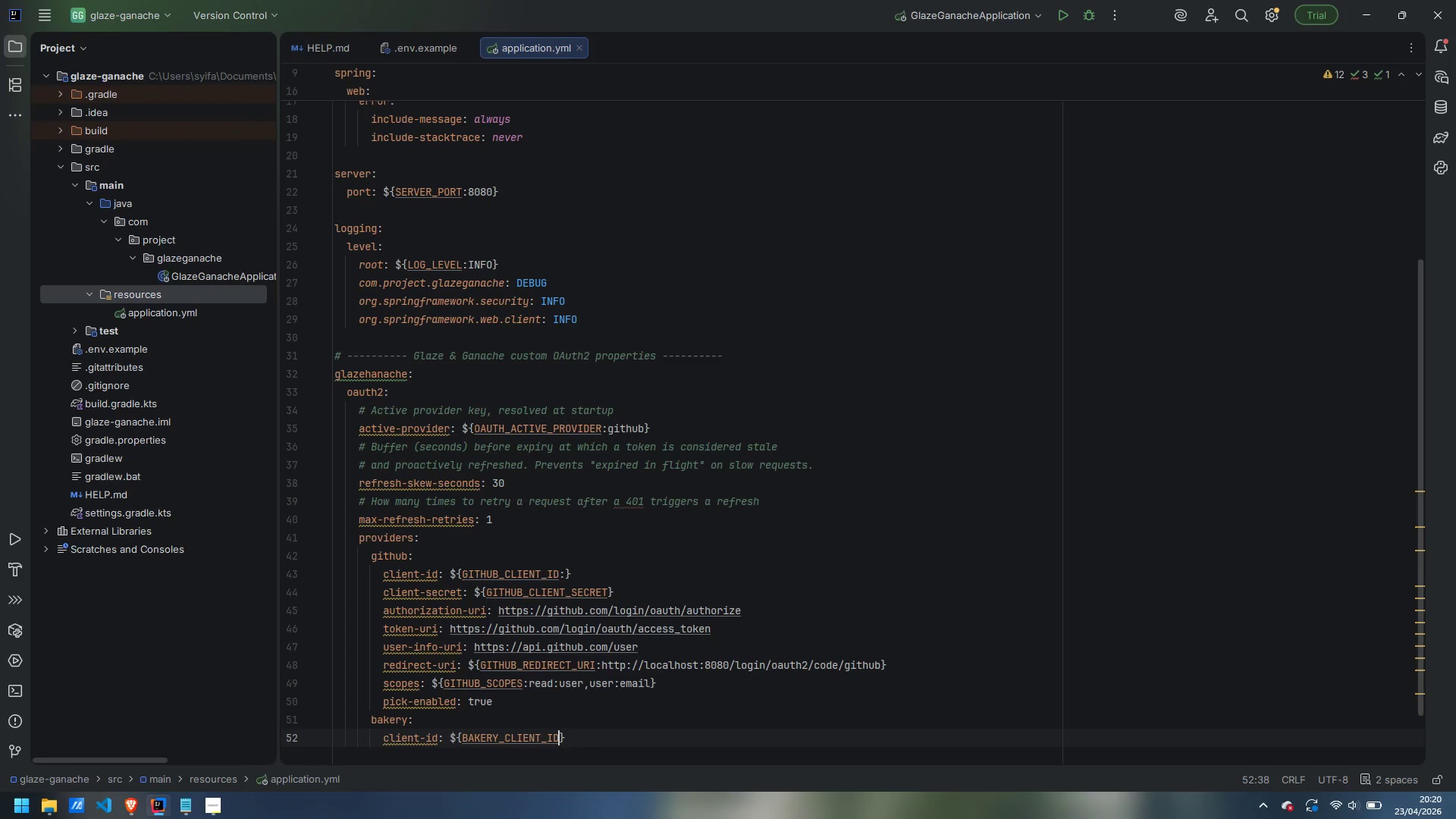 
key(Shift+Semicolon)
 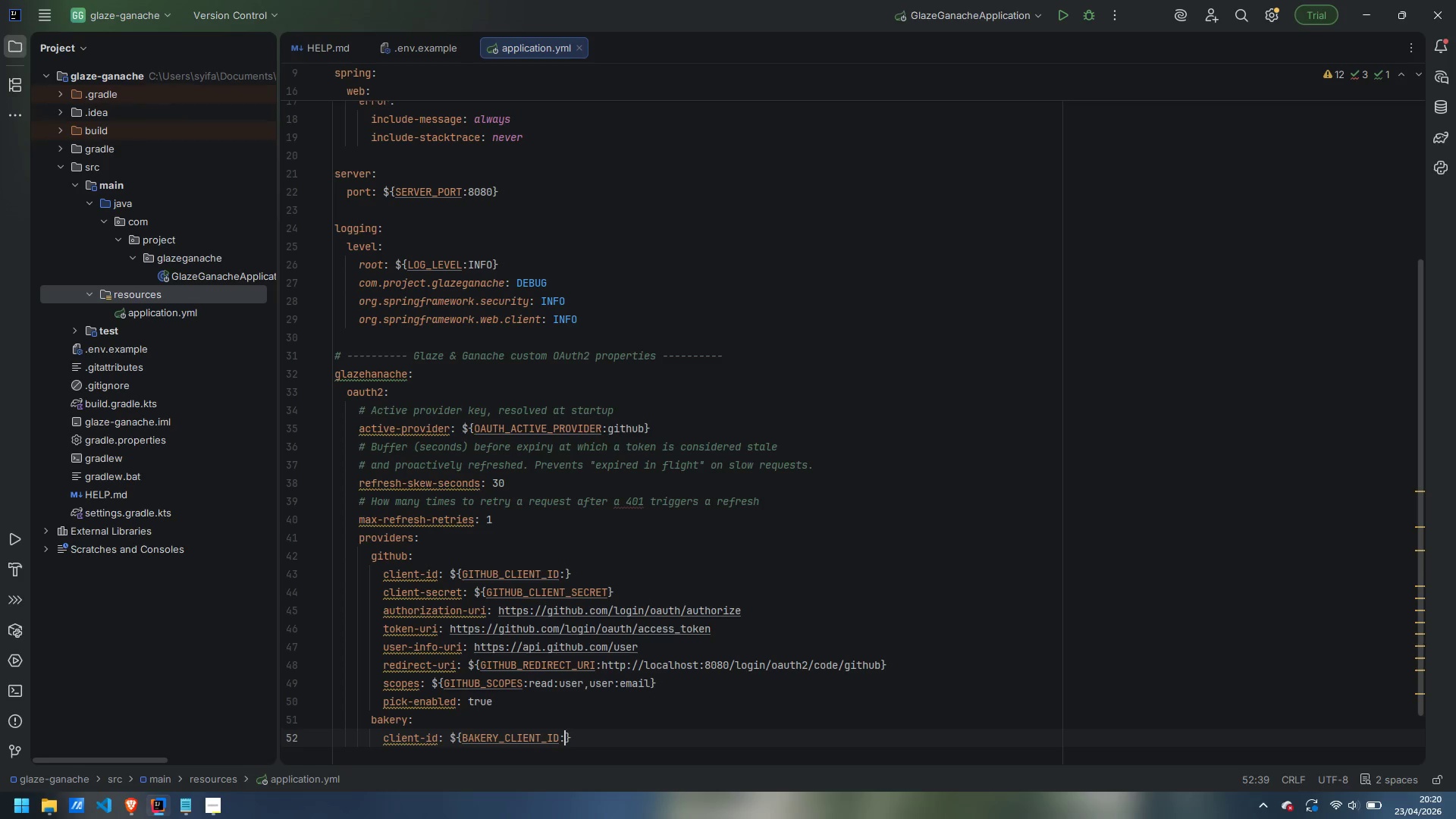 
key(ArrowRight)
 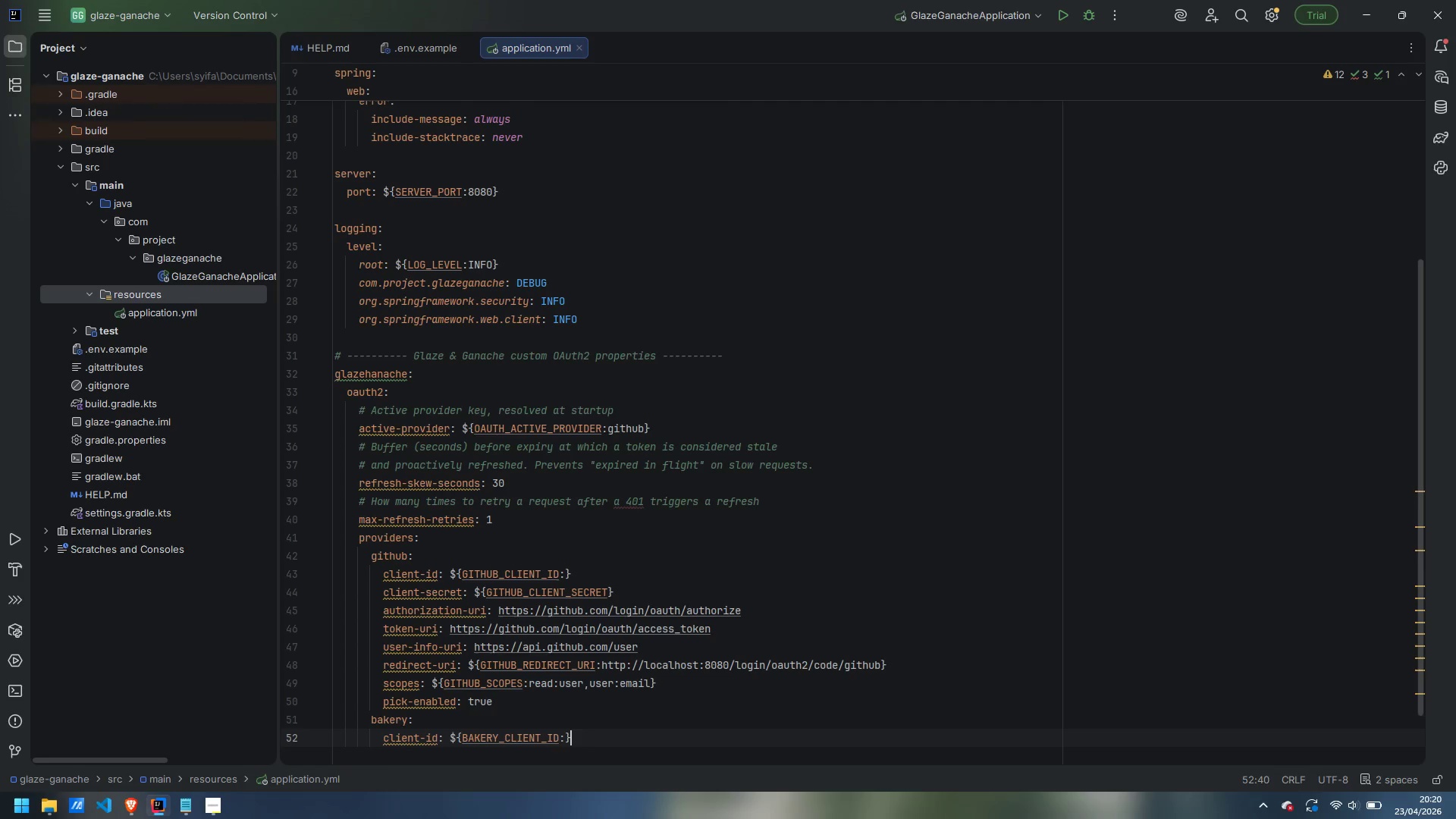 
key(Enter)
 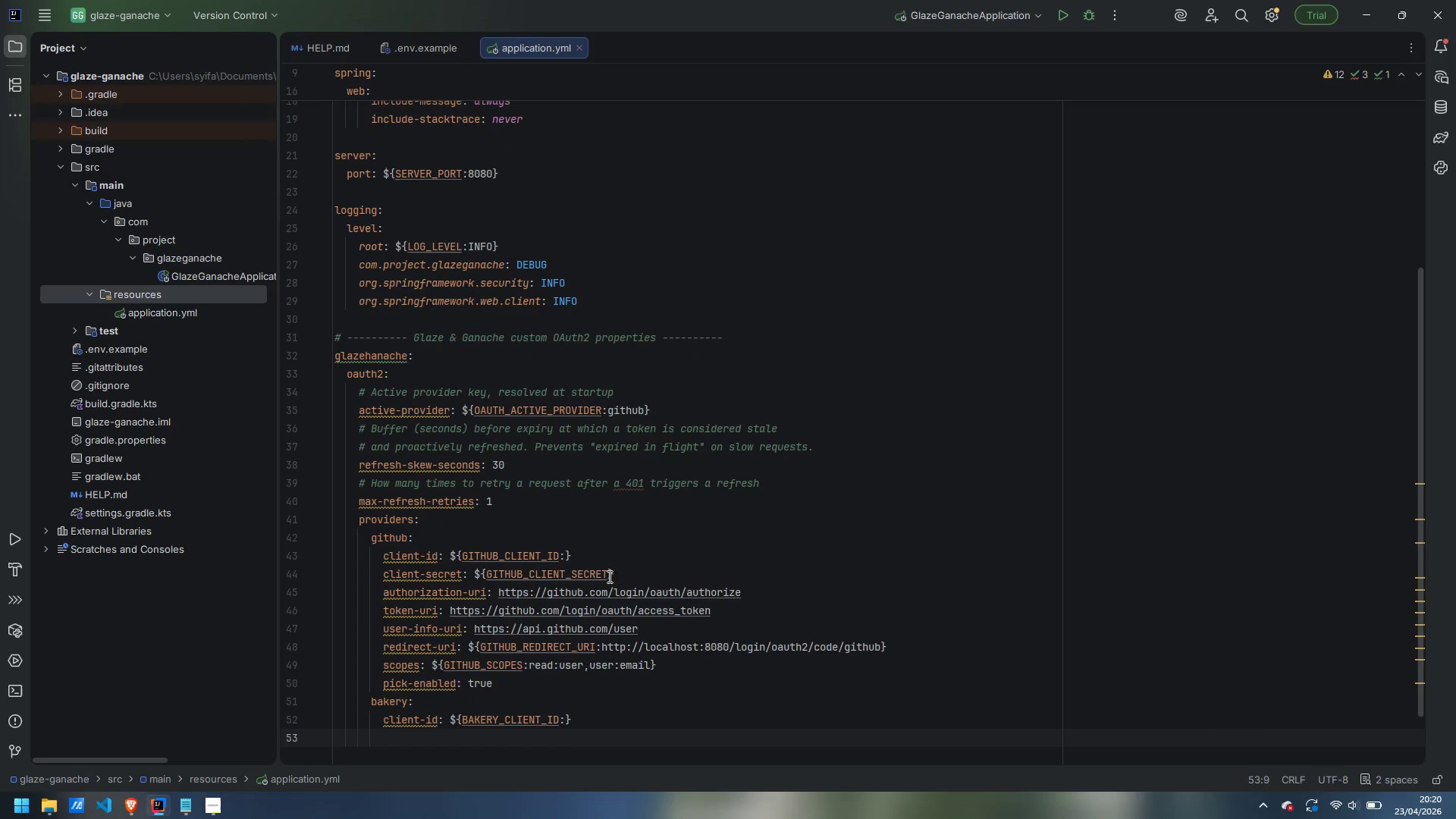 
left_click([606, 571])
 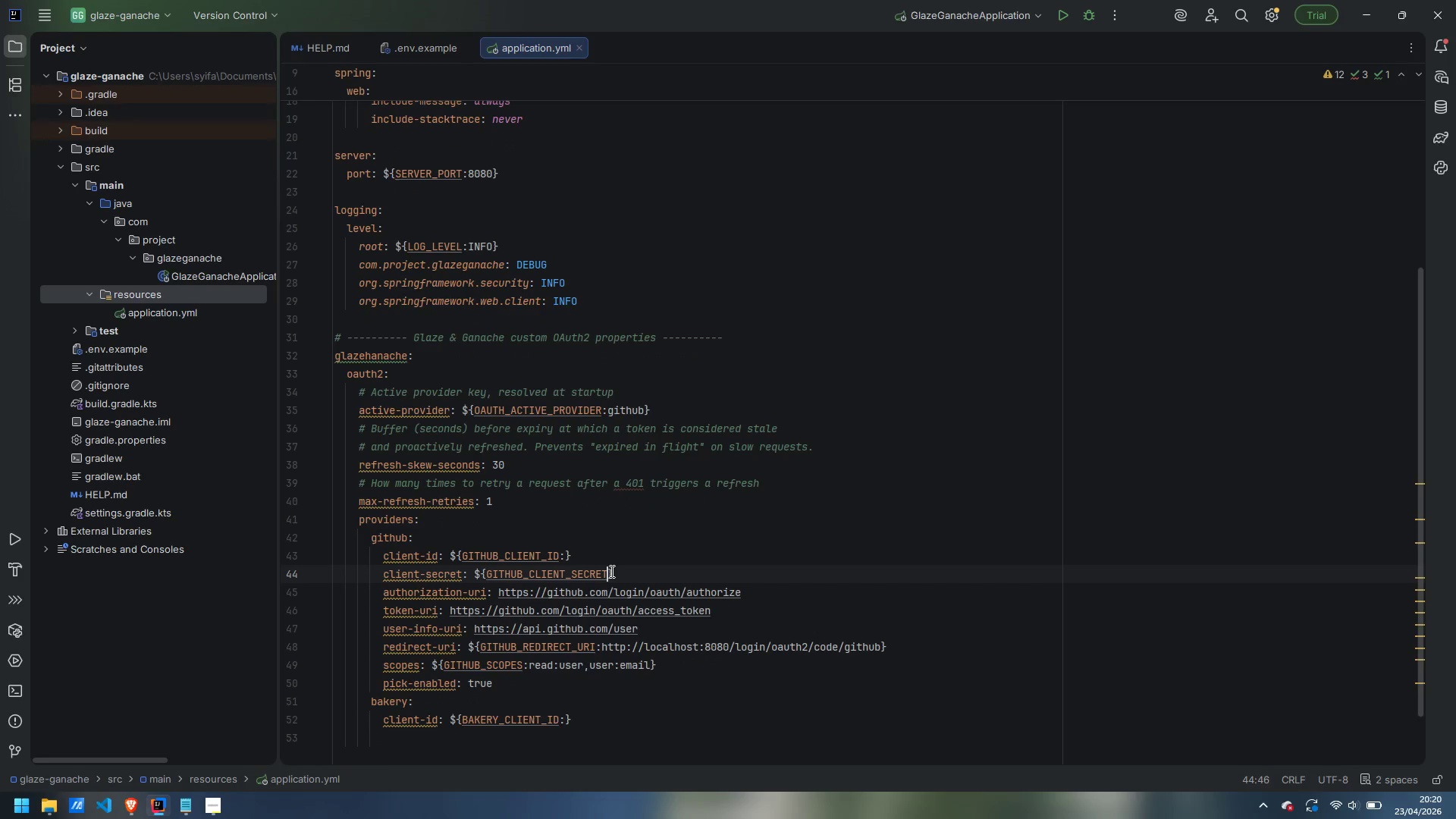 
key(Shift+Semicolon)
 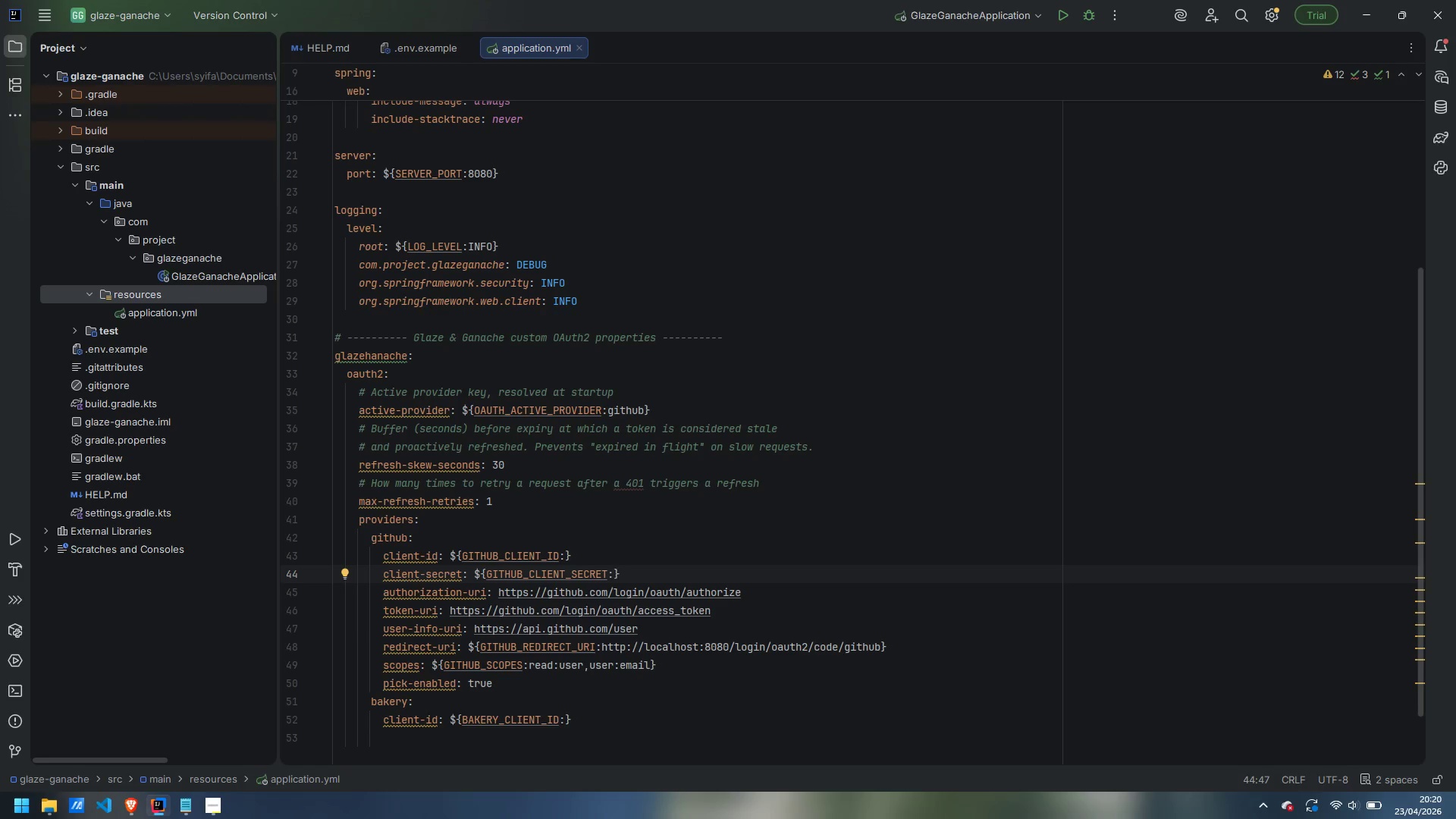 
wait(8.56)
 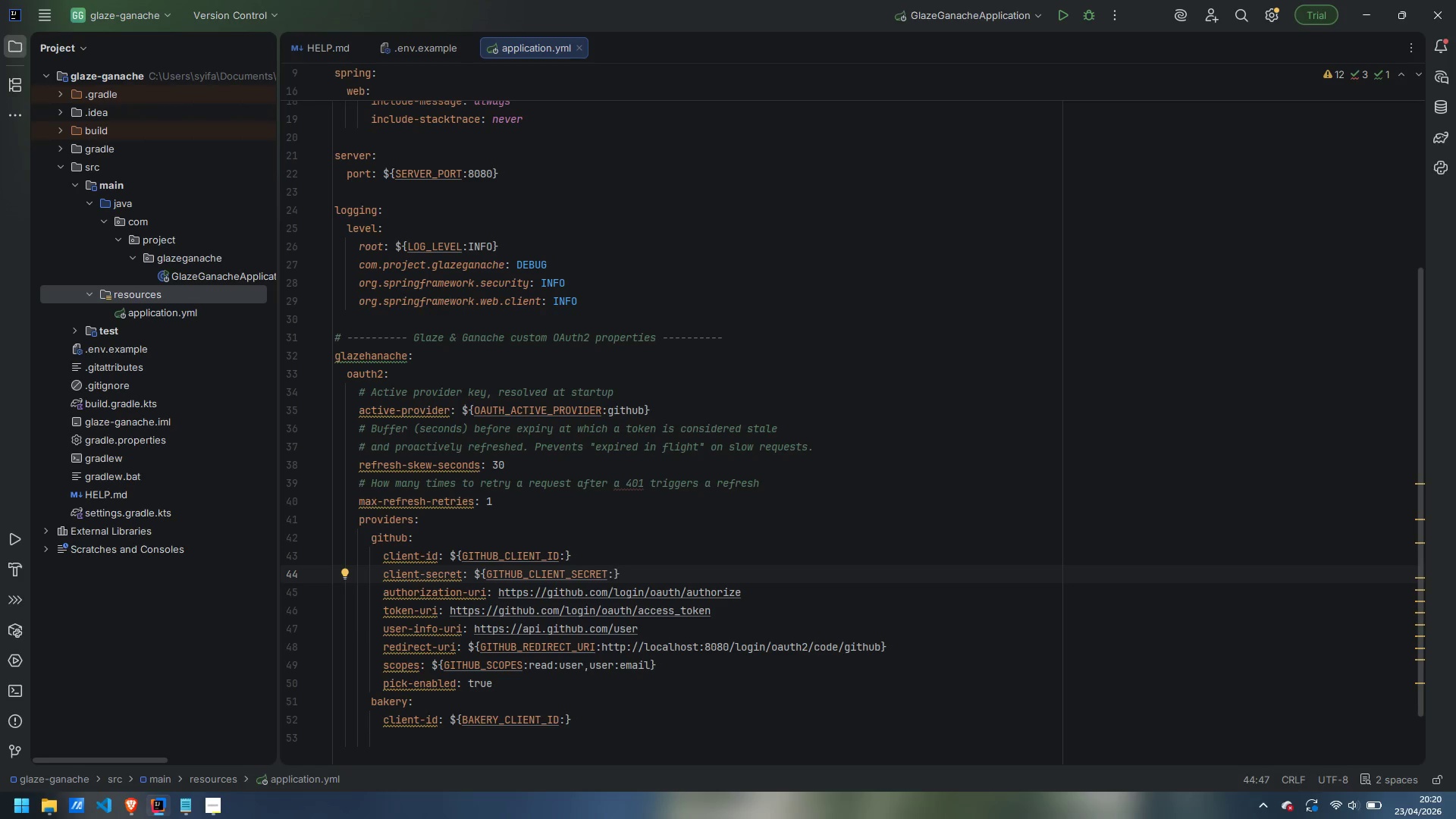 
left_click([622, 720])
 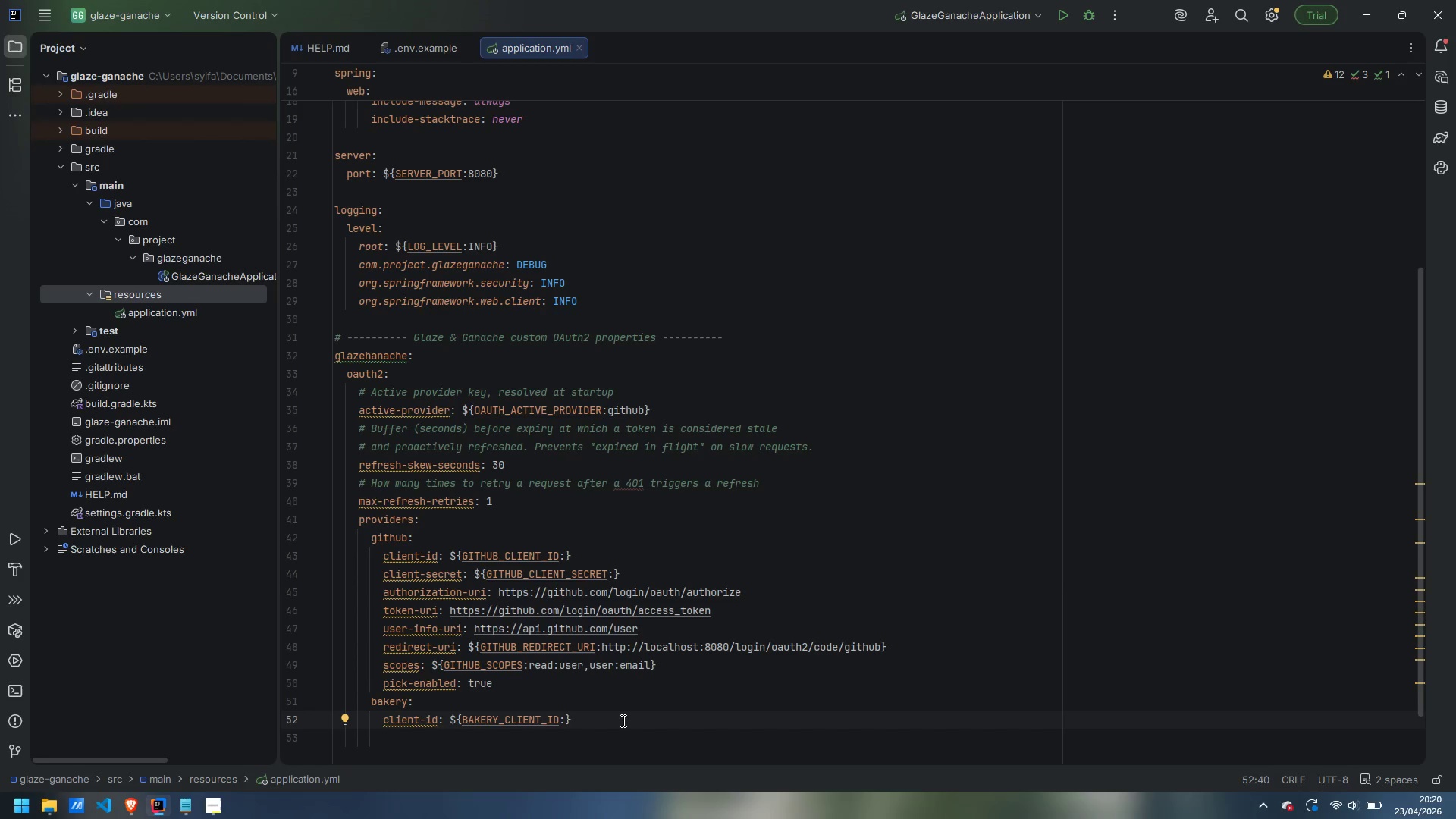 
key(Enter)
 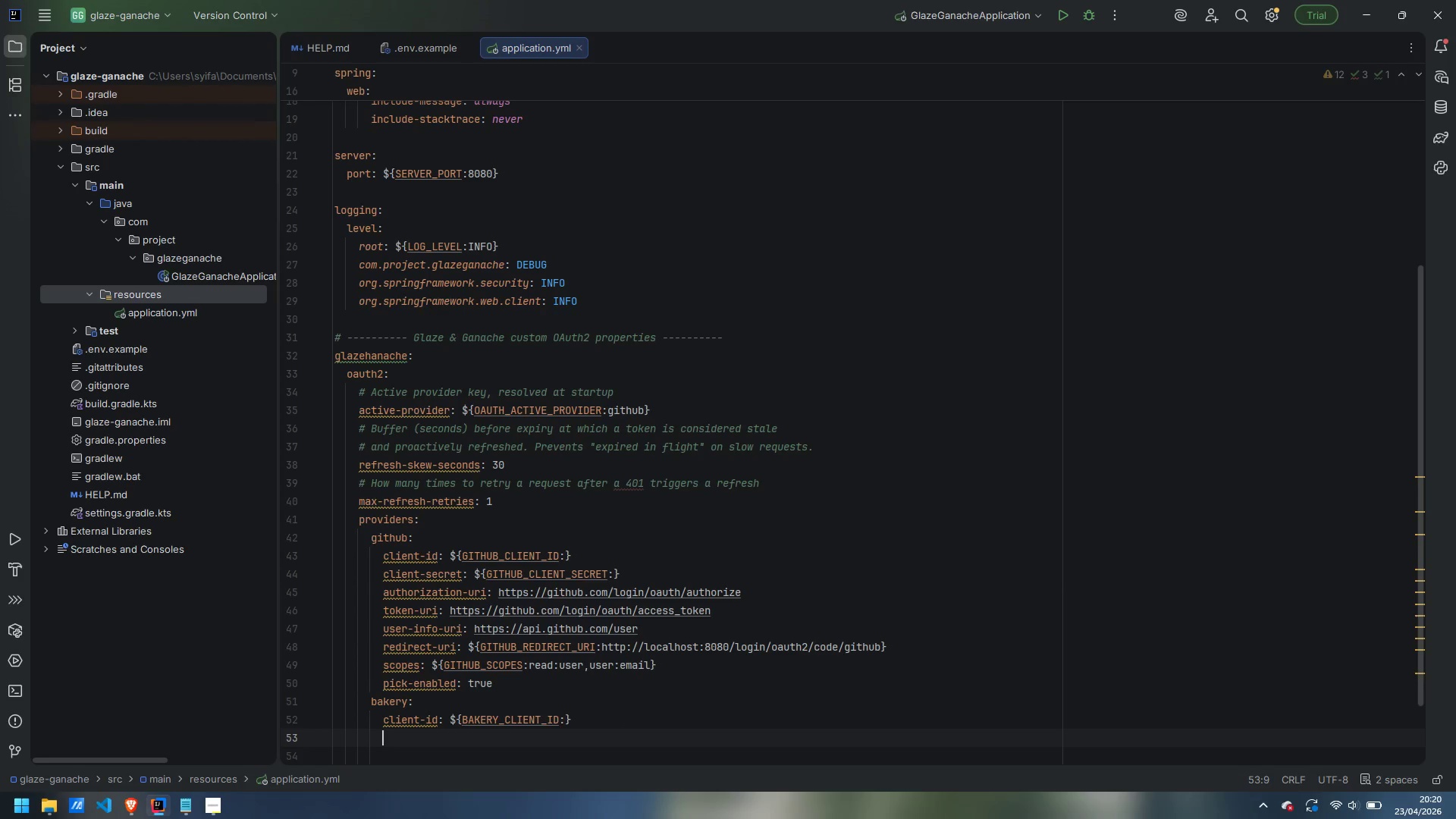 
type(client-secret: ${})
 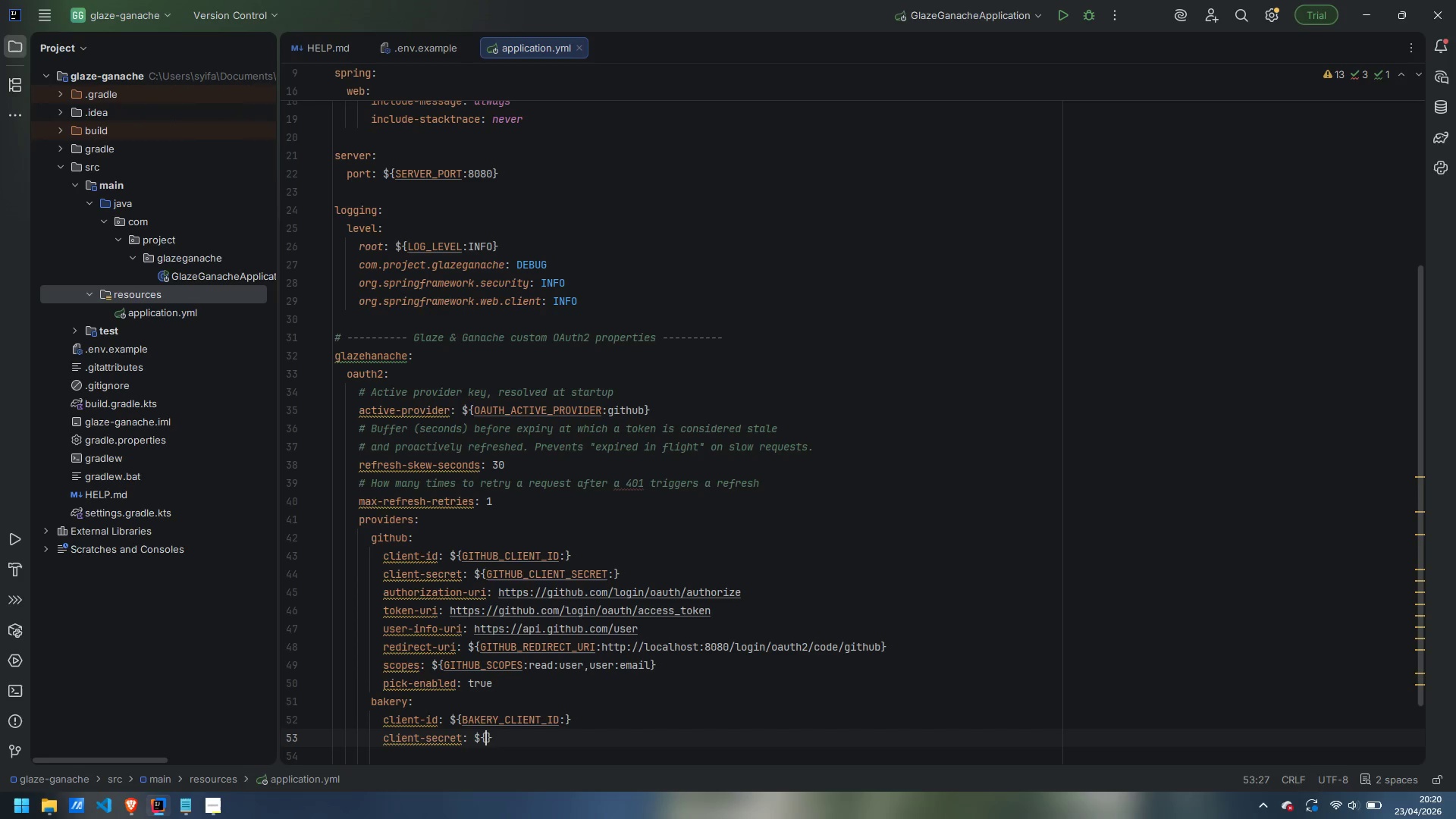 
key(ArrowLeft)
 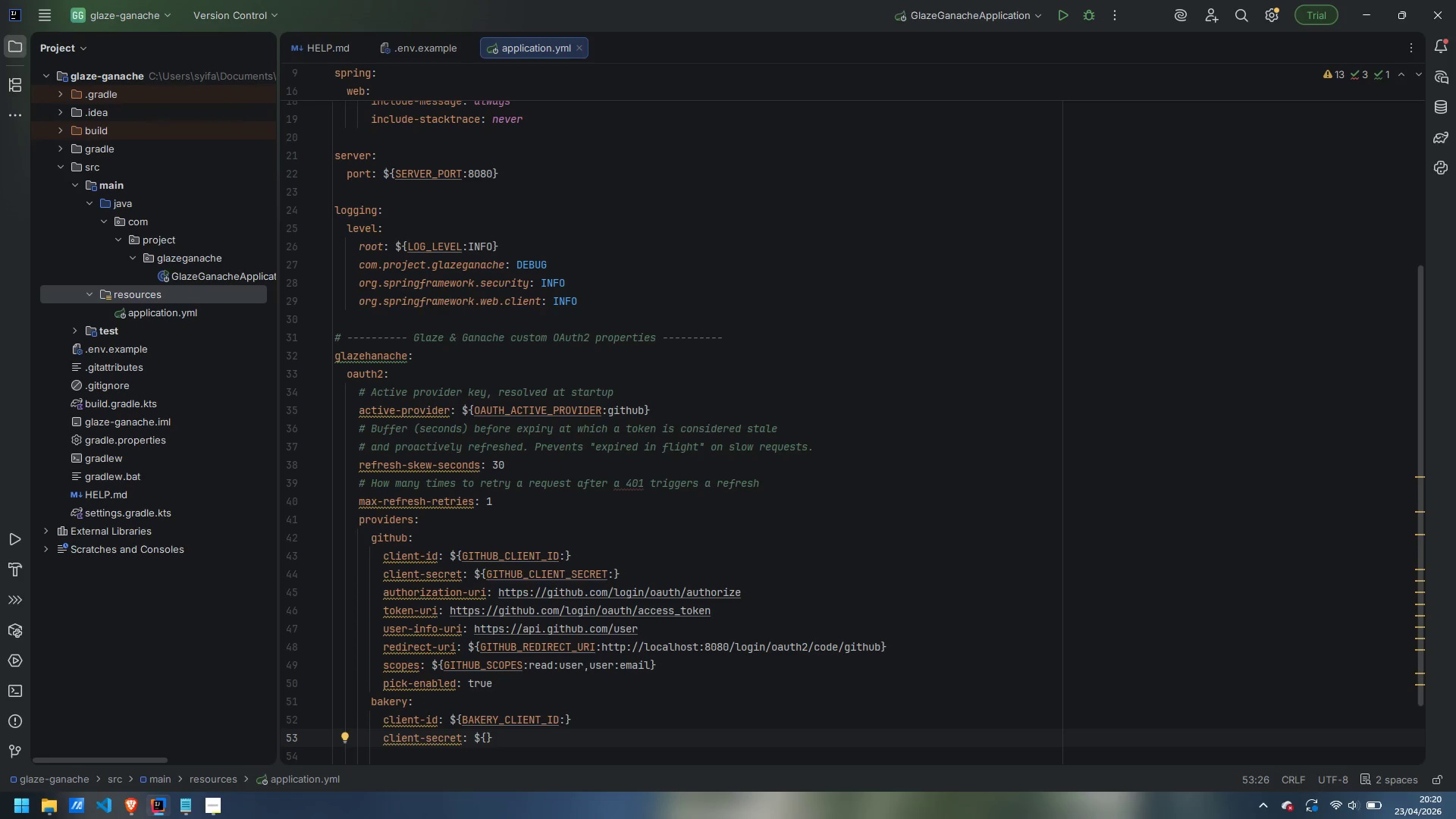 
type(BACKE)
key(Backspace)
key(Backspace)
key(Backspace)
type(KERY_CLIENT_SECRET)
 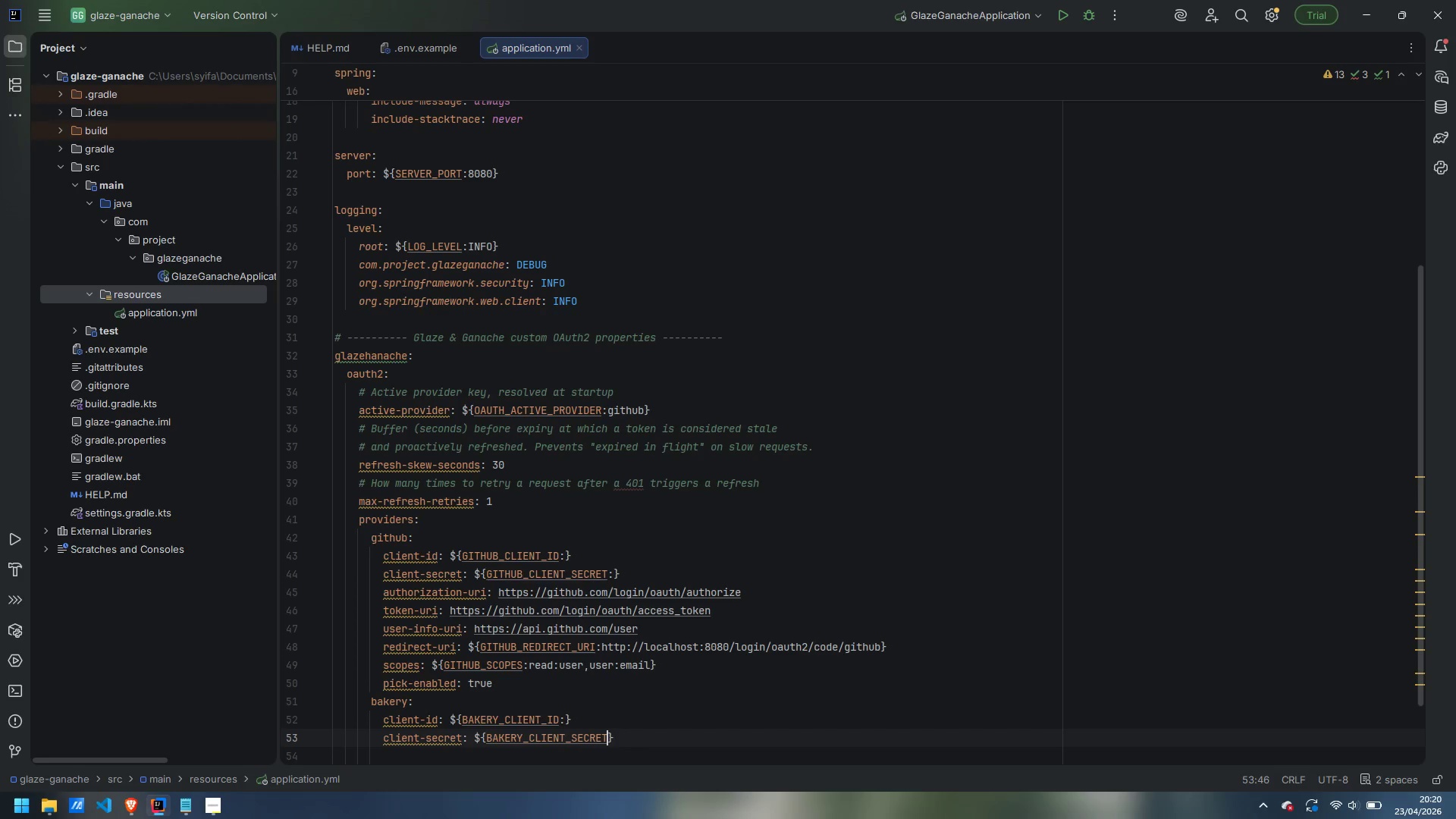 
key(ArrowRight)
 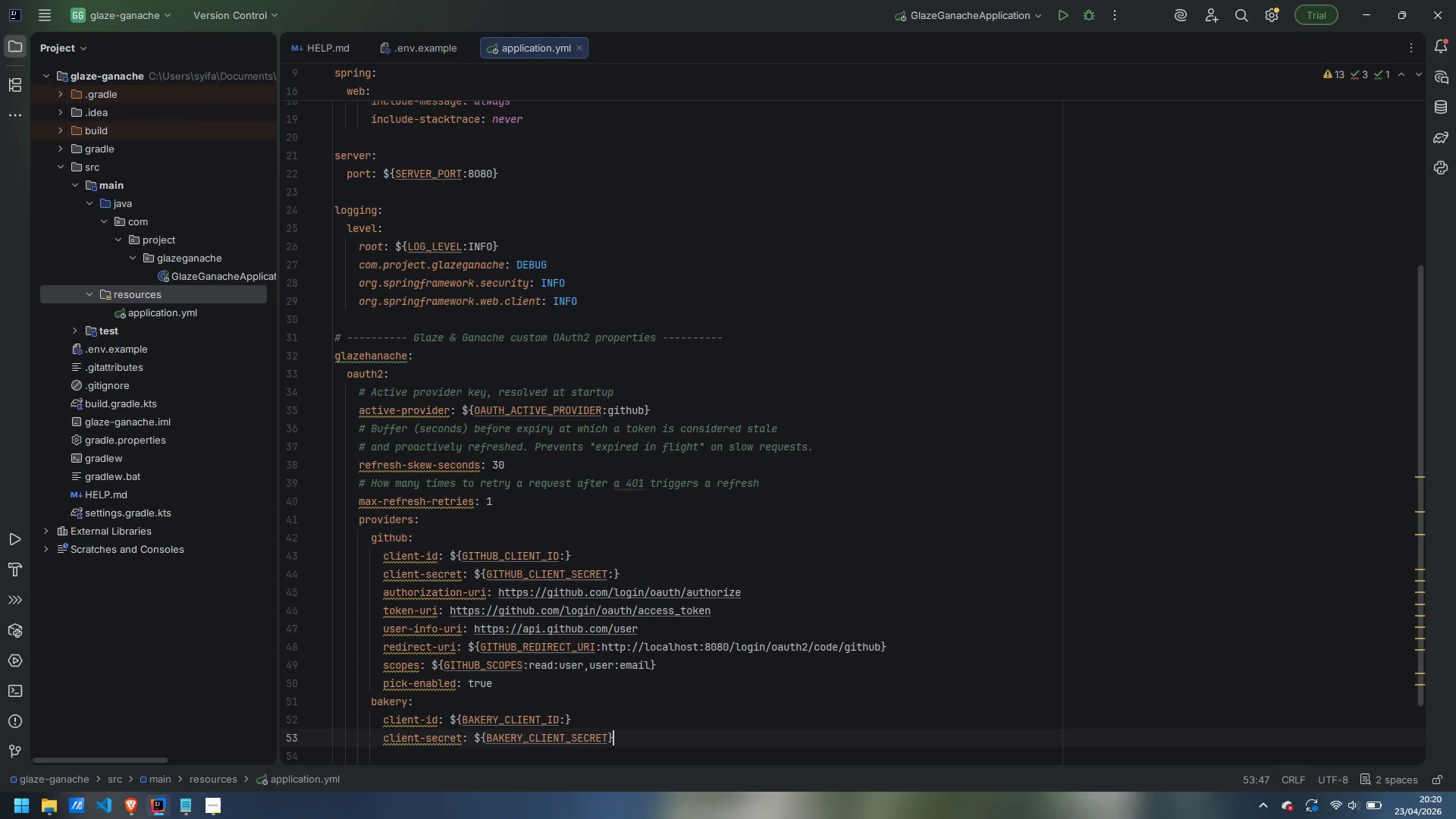 
key(ArrowLeft)
 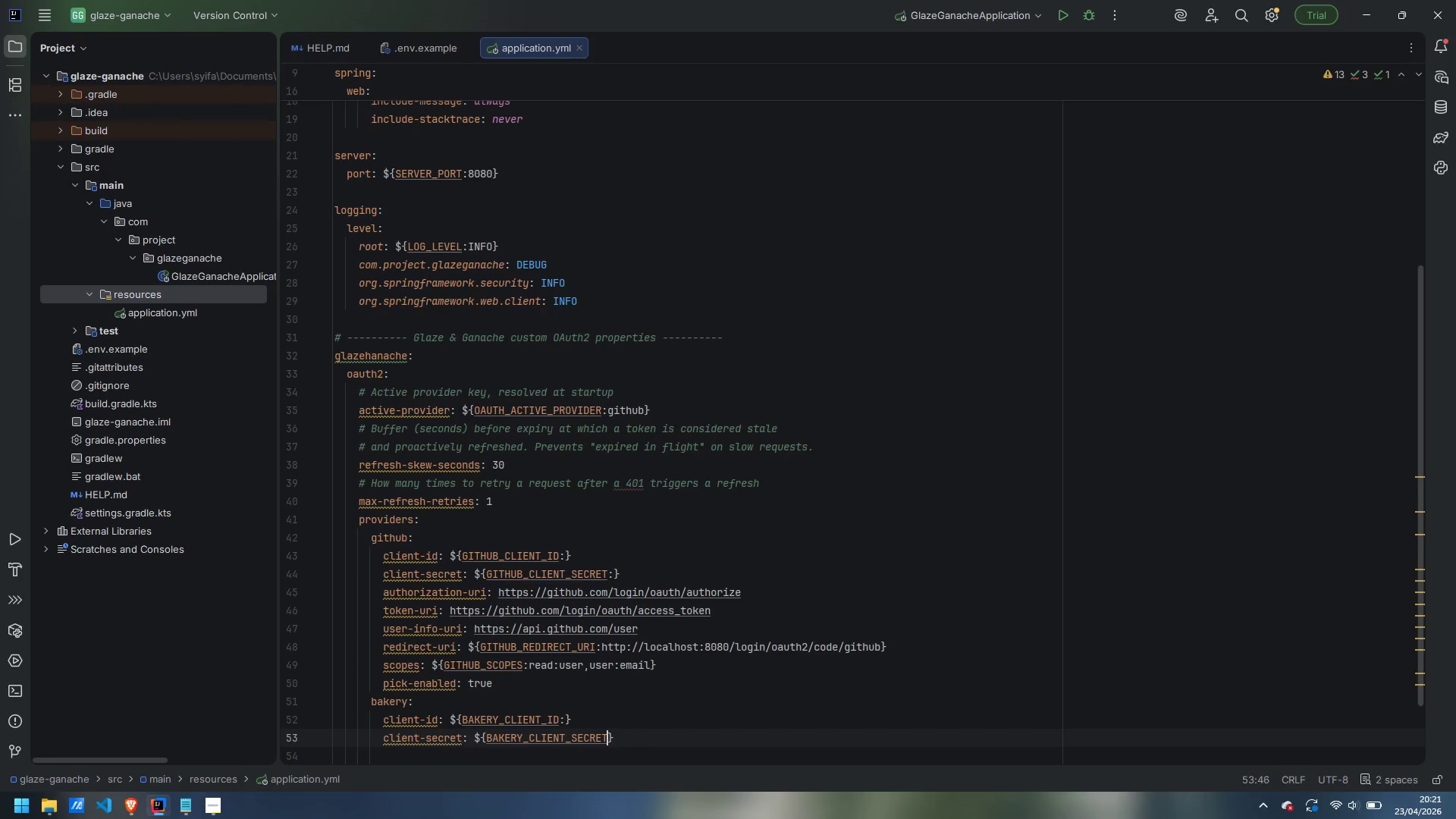 
key(Shift+ShiftLeft)
 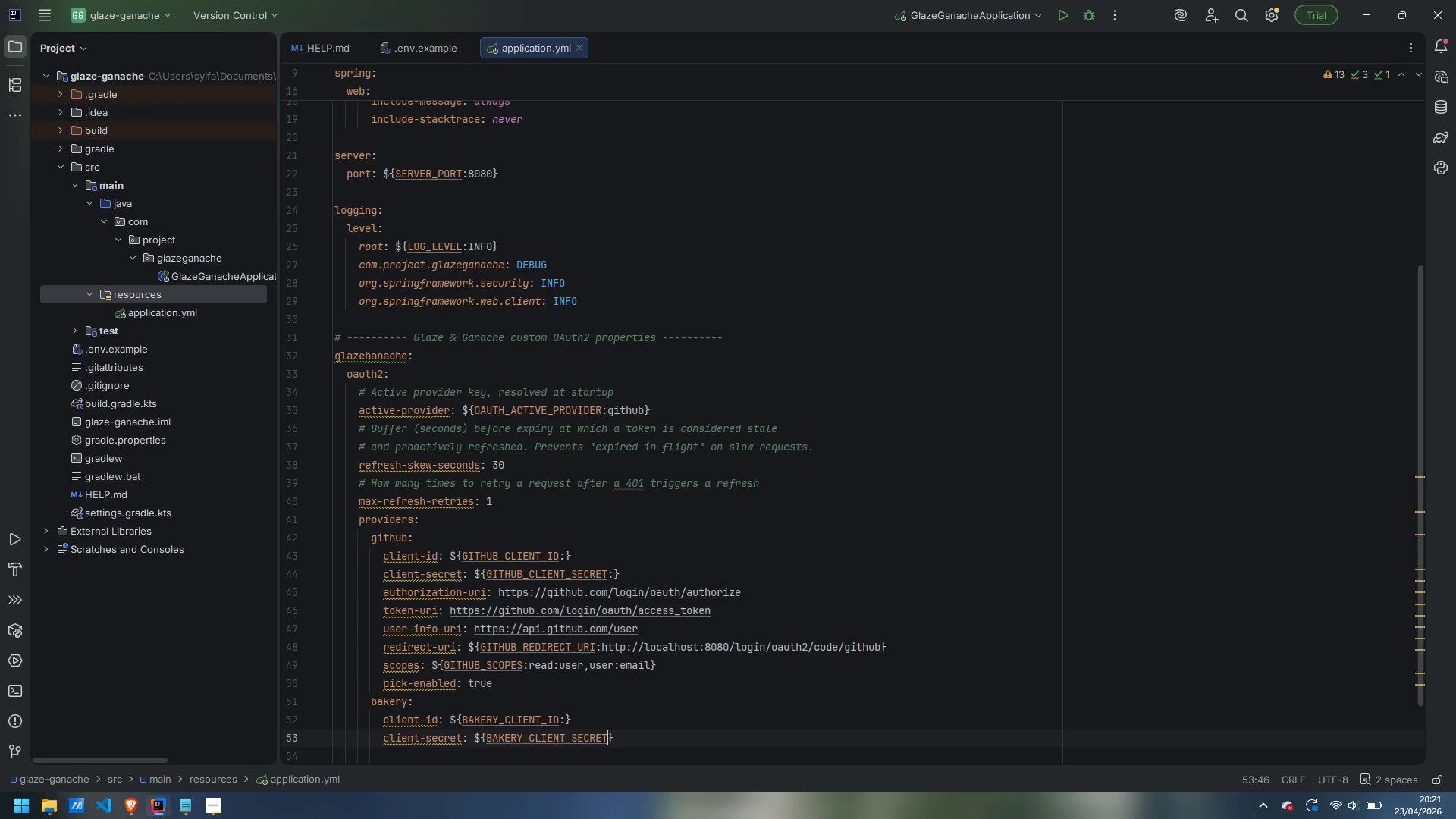 
key(Shift+Semicolon)
 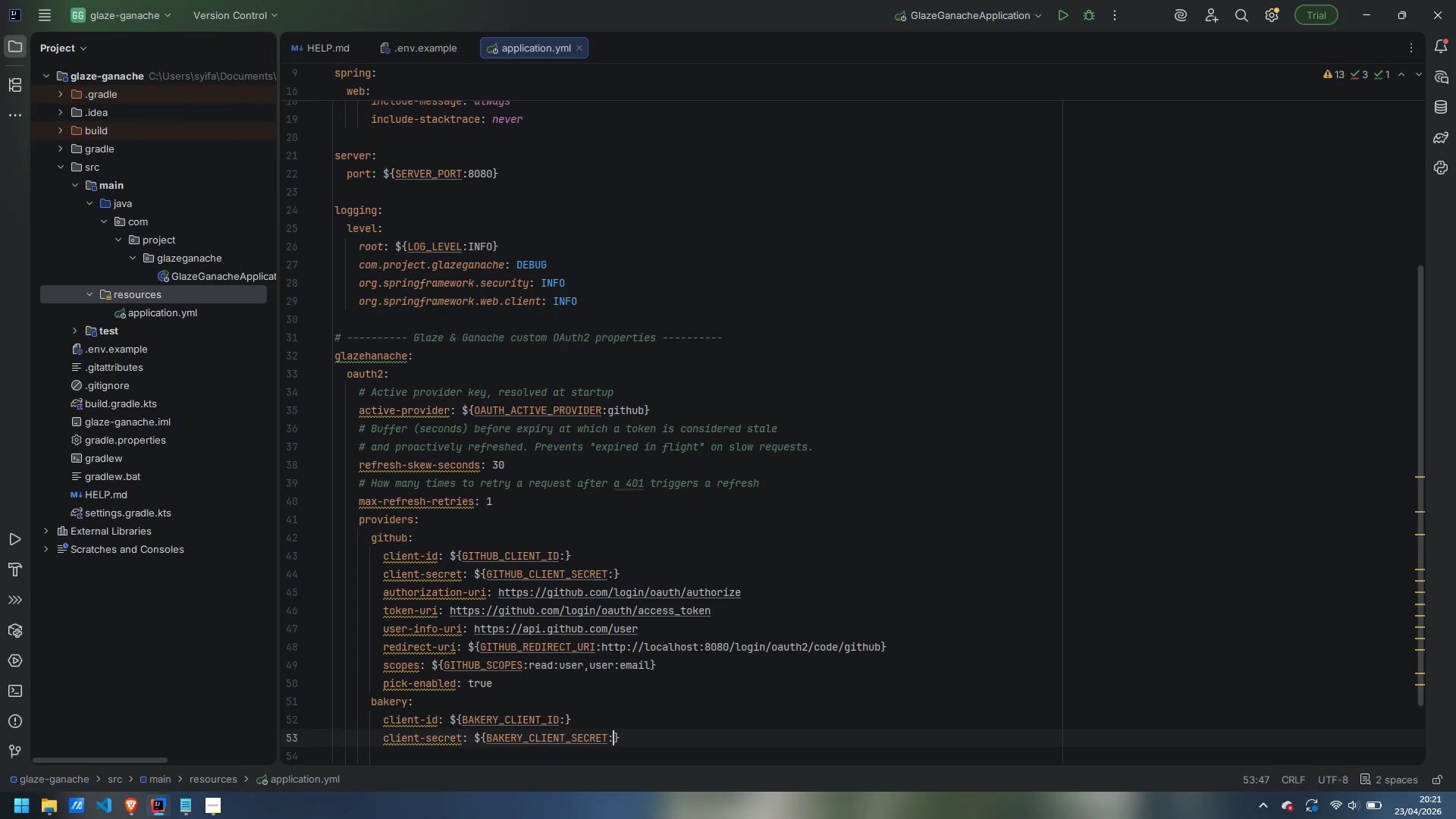 
key(ArrowRight)
 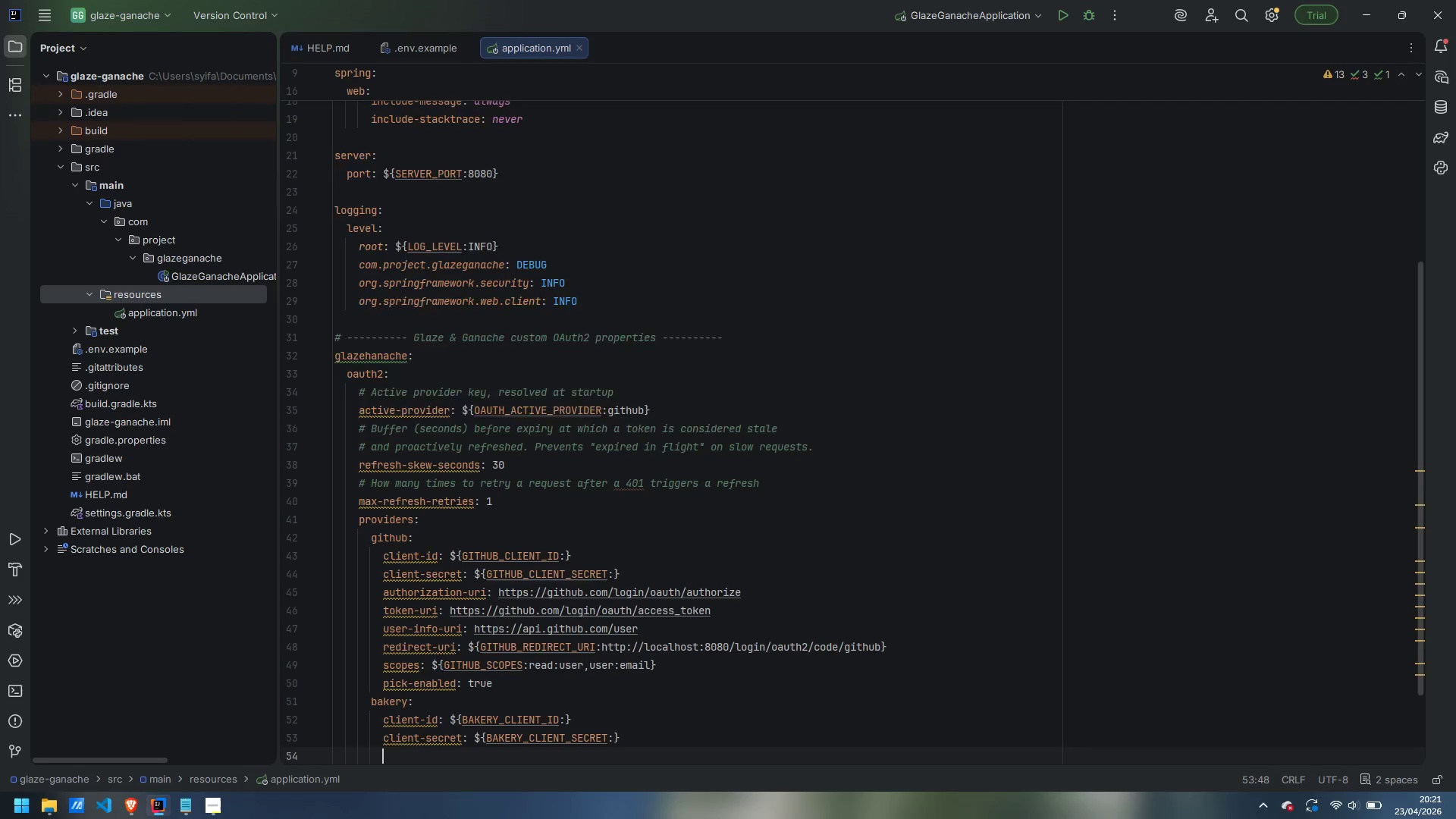 
key(Enter)
 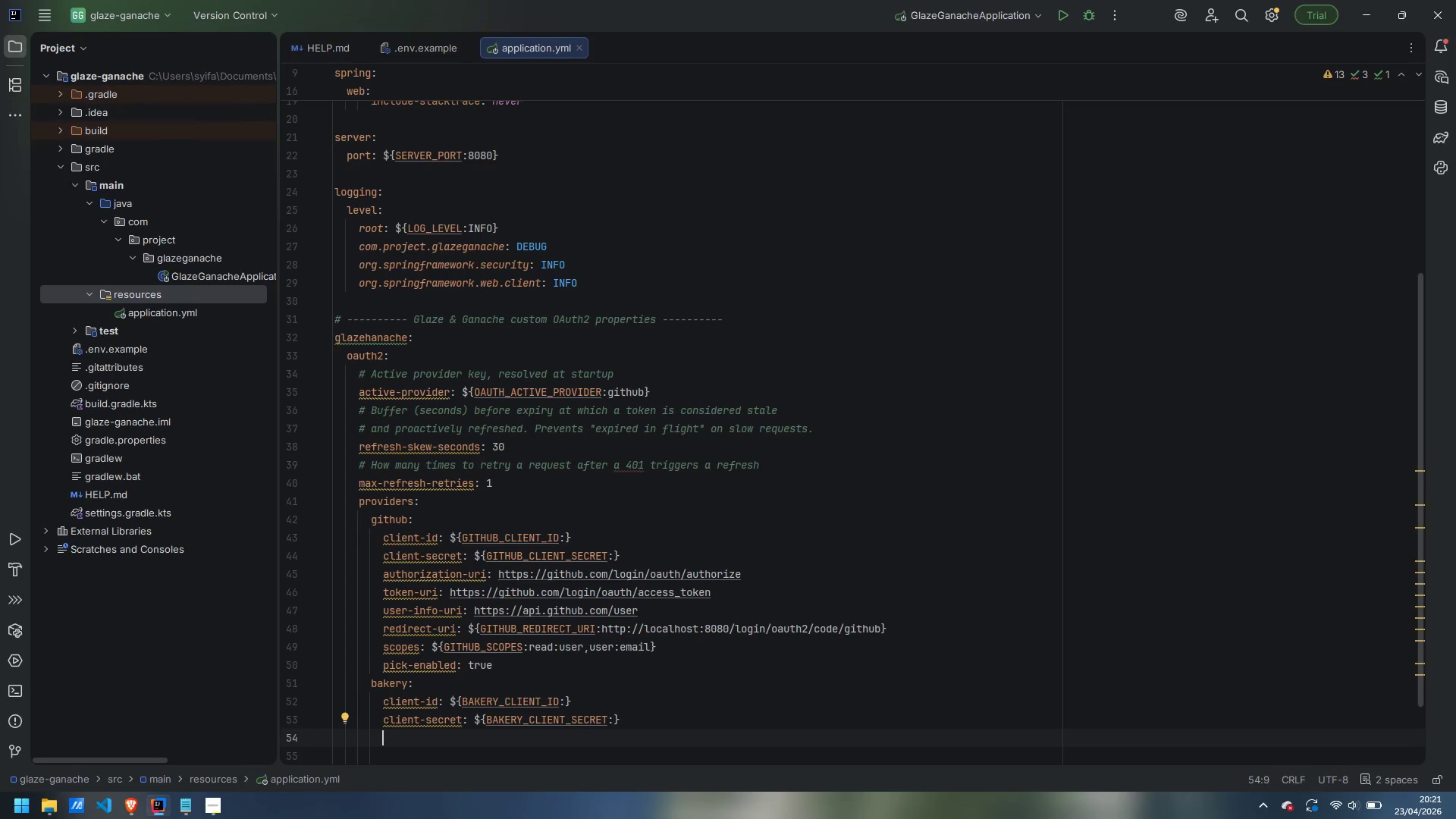 
type(authorization-uri: ${})
 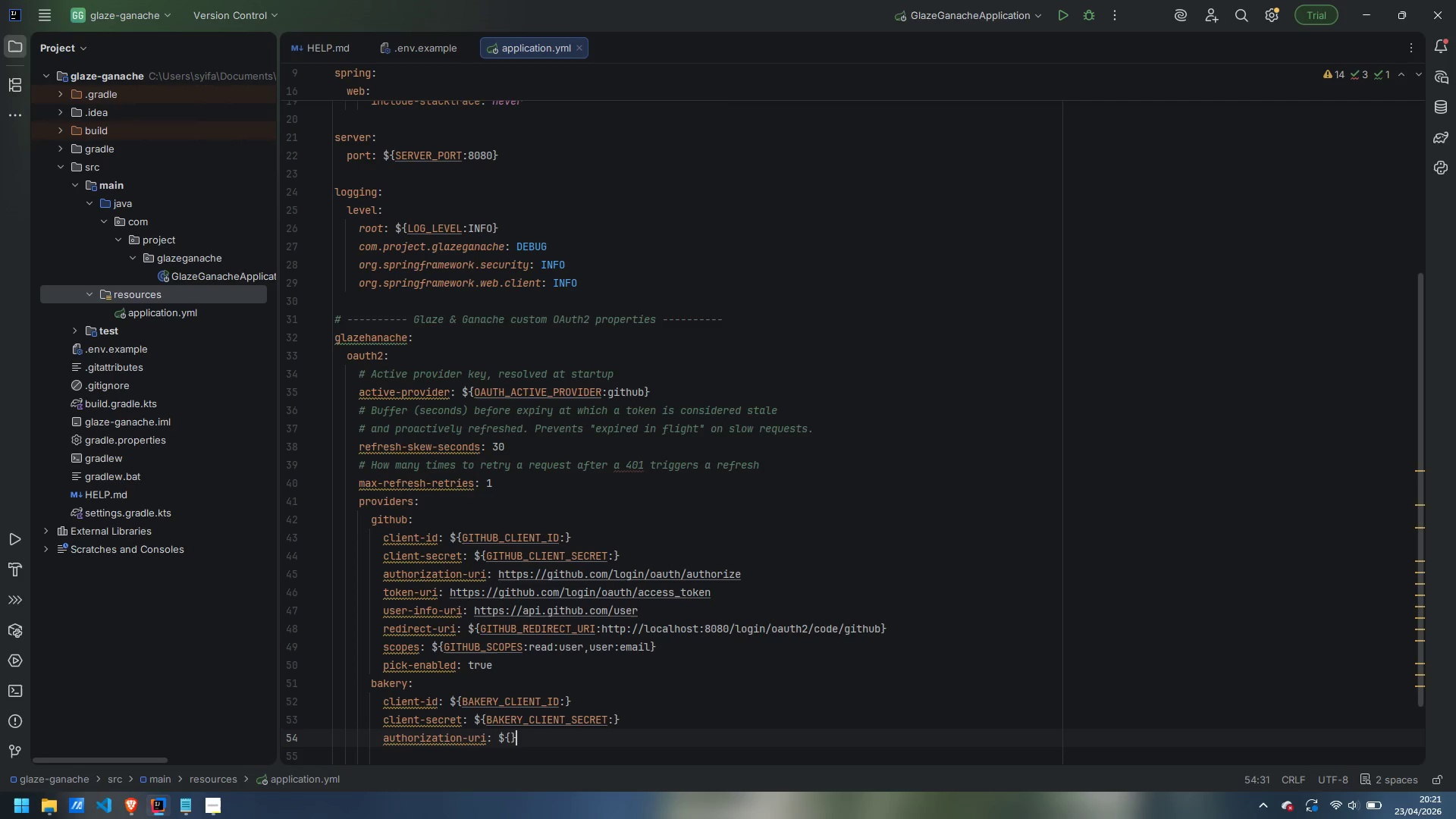 
key(ArrowLeft)
 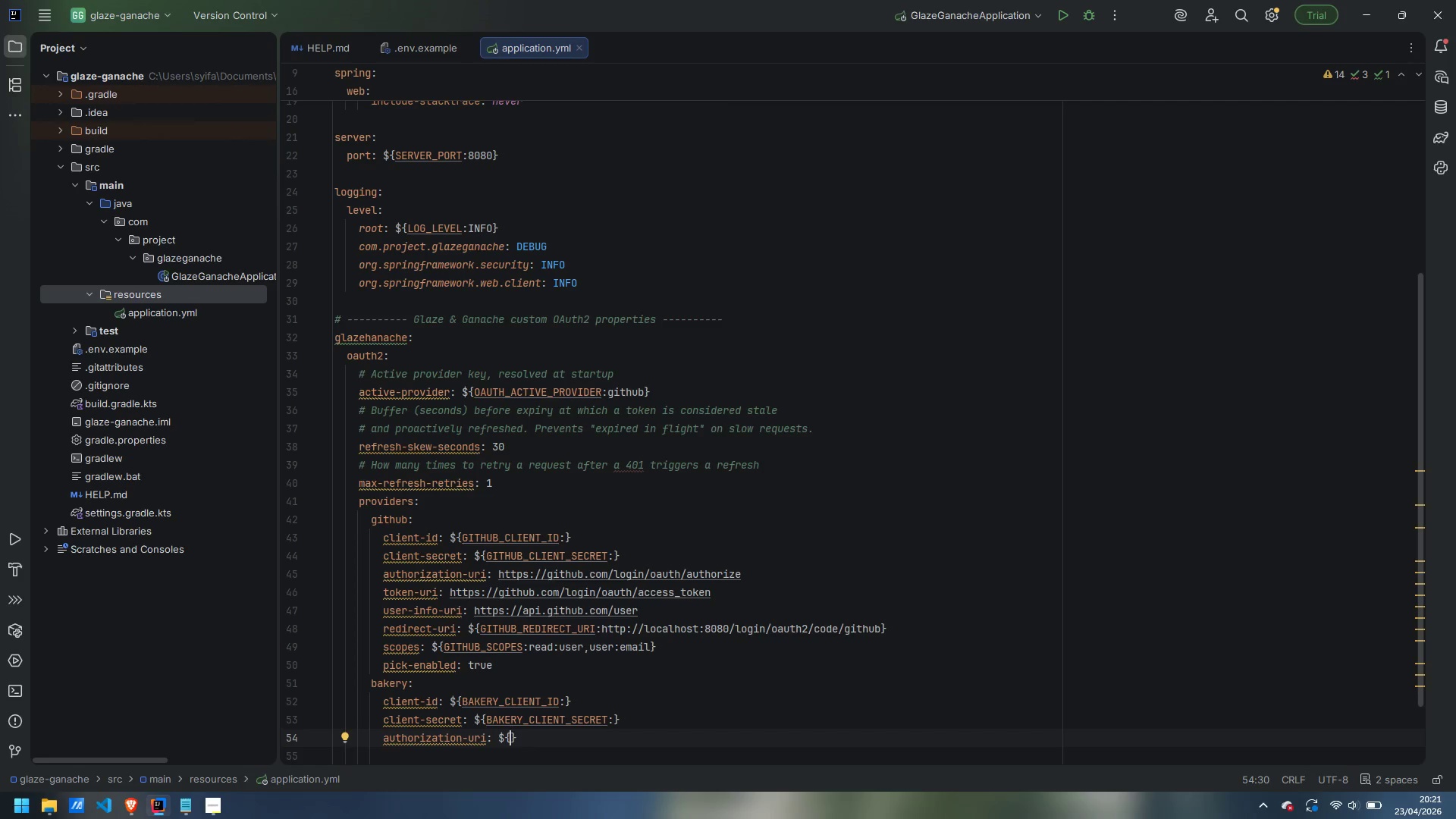 
type(BAKERY_AUTHORIZATION_URI:)
 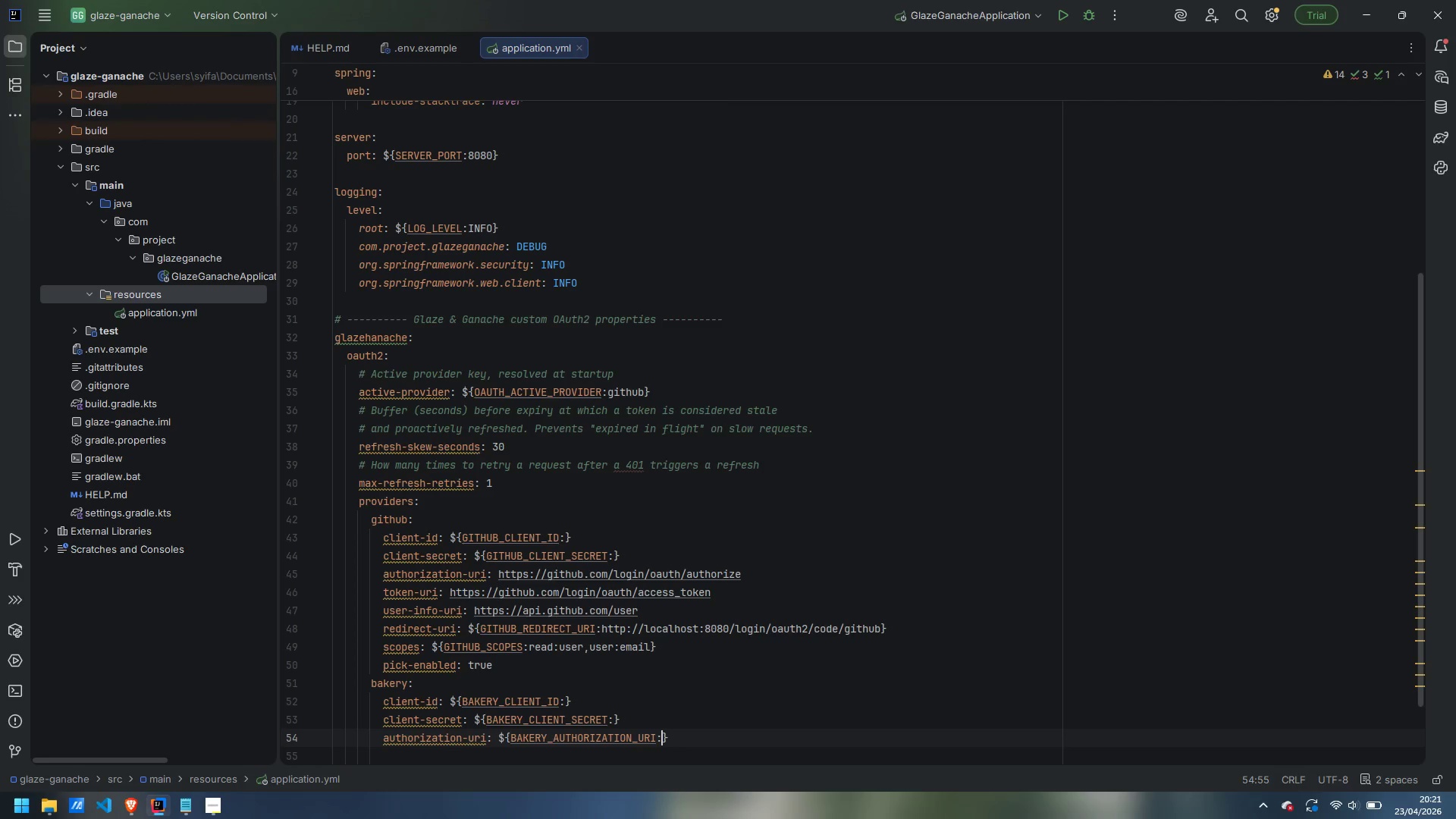 
key(ArrowRight)
 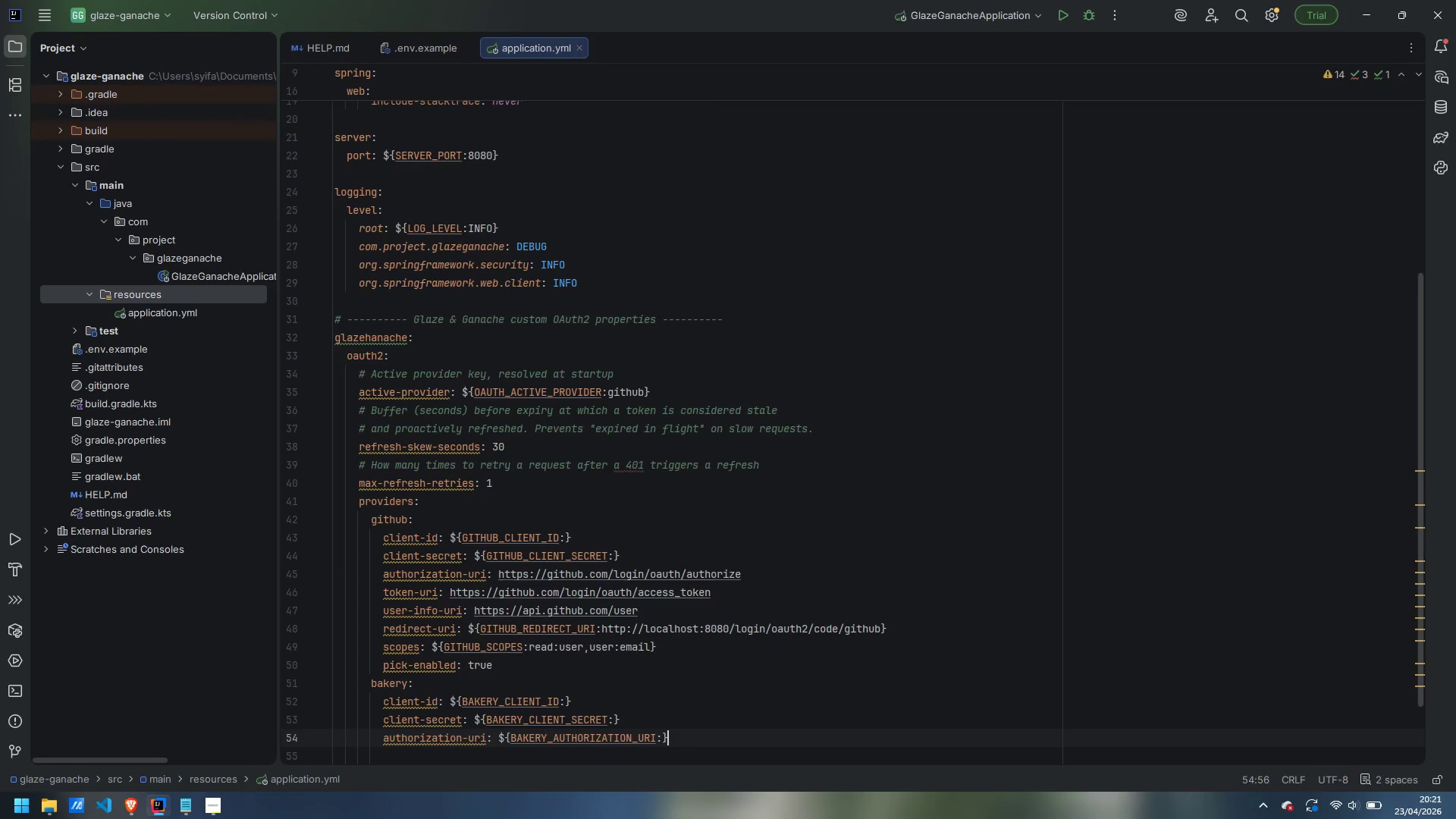 
key(Enter)
 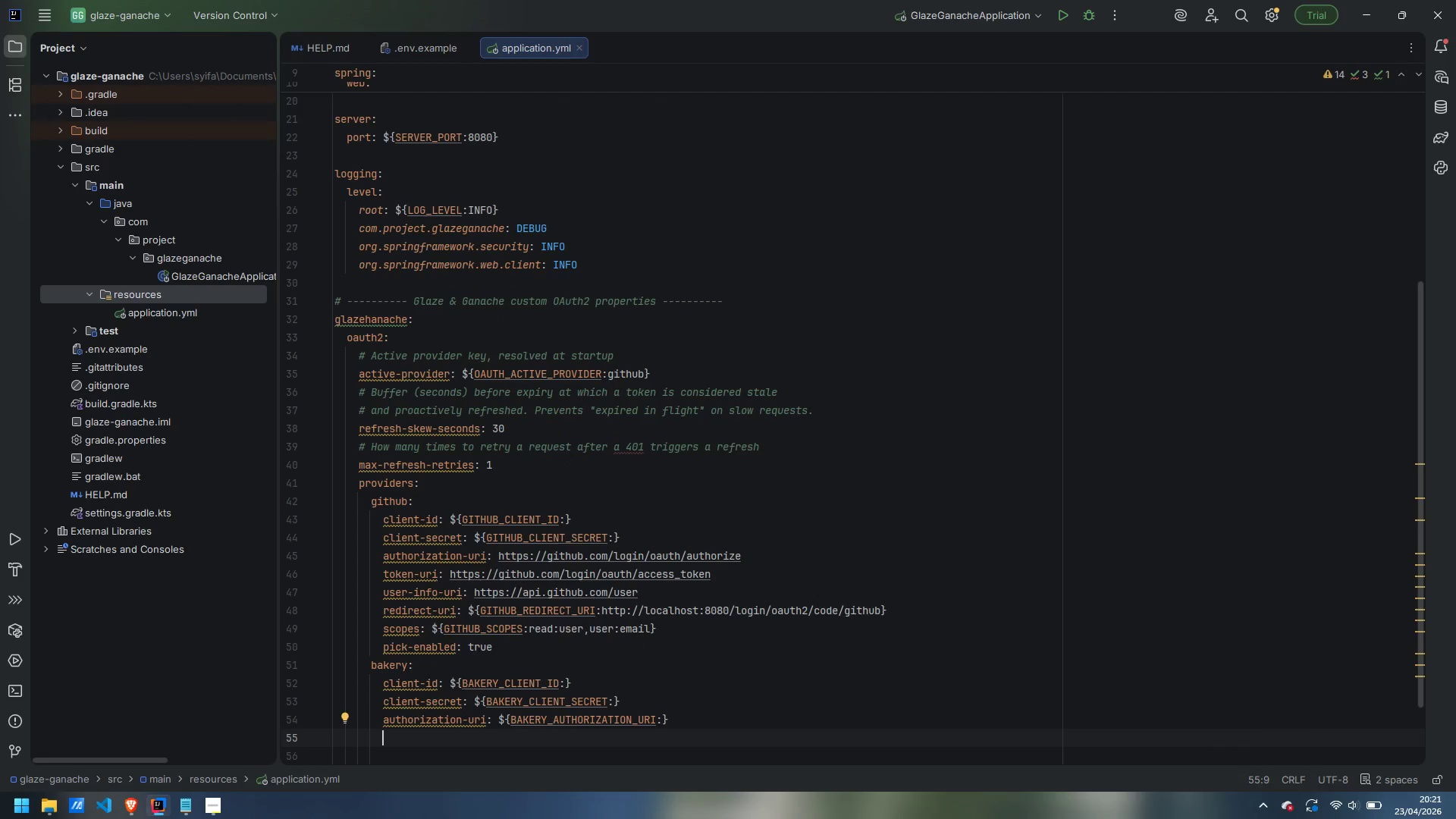 
type(token-uri:)
 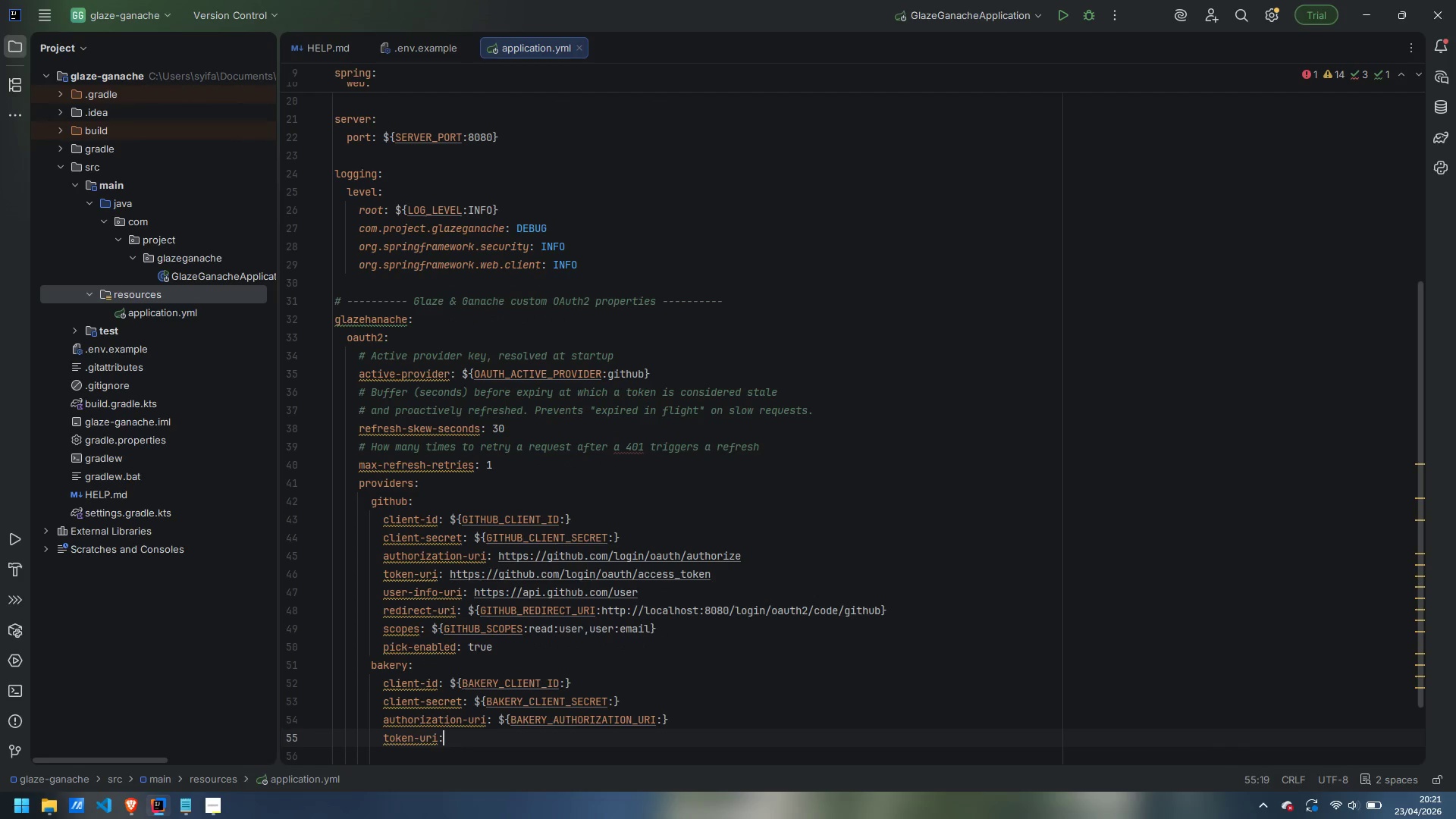 
wait(7.27)
 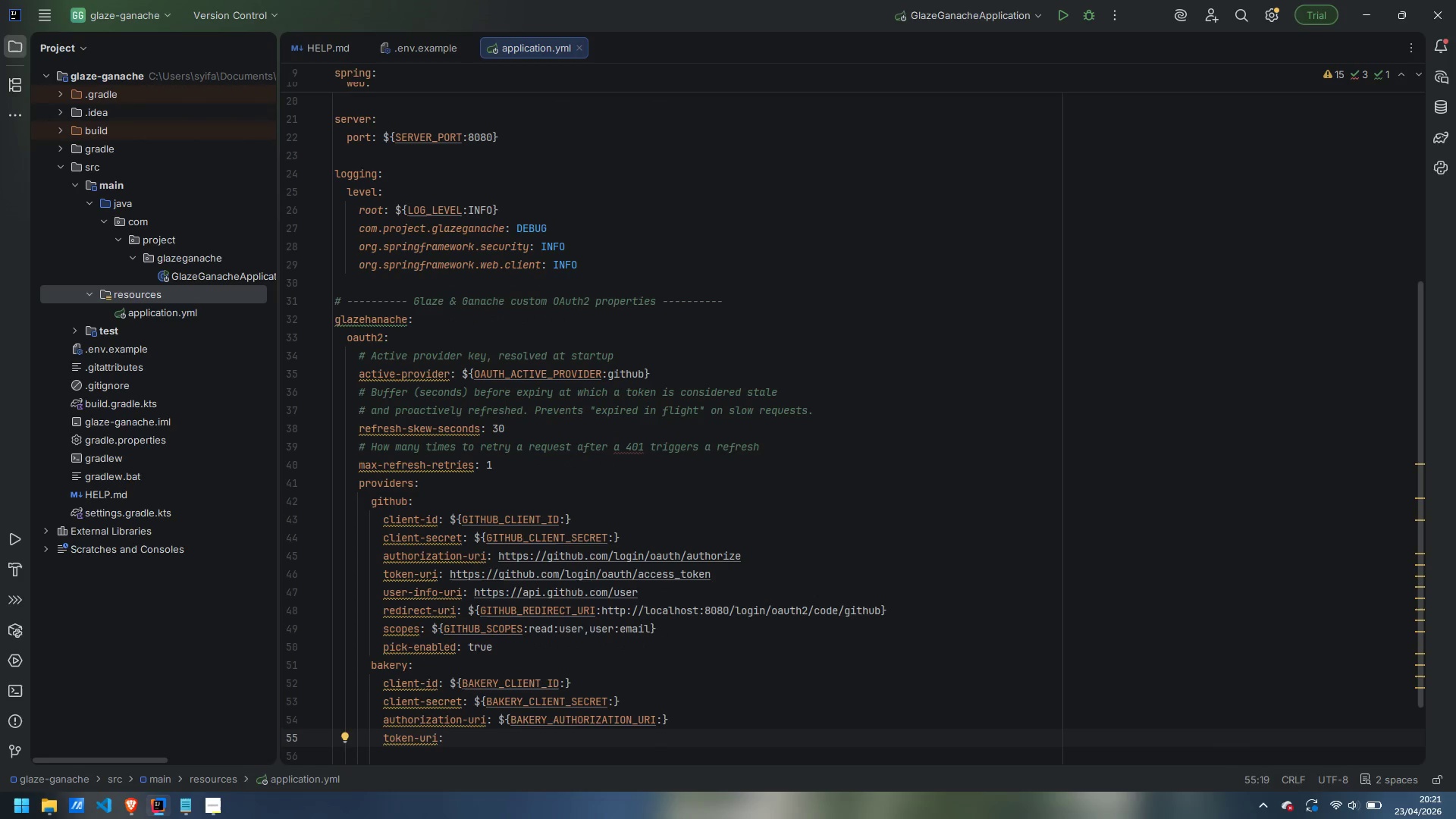 
key(Space)
 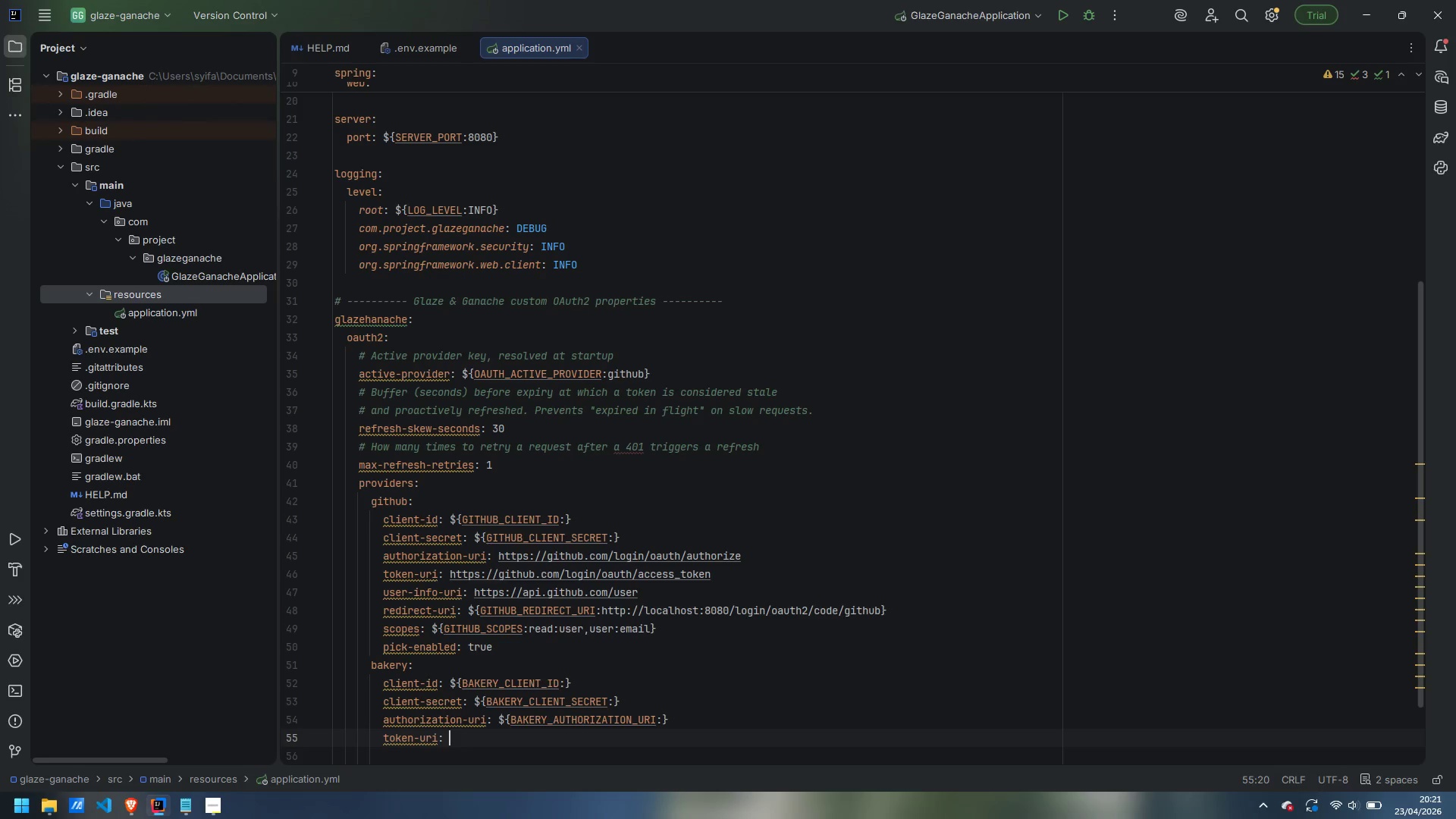 
key(Shift+4)
 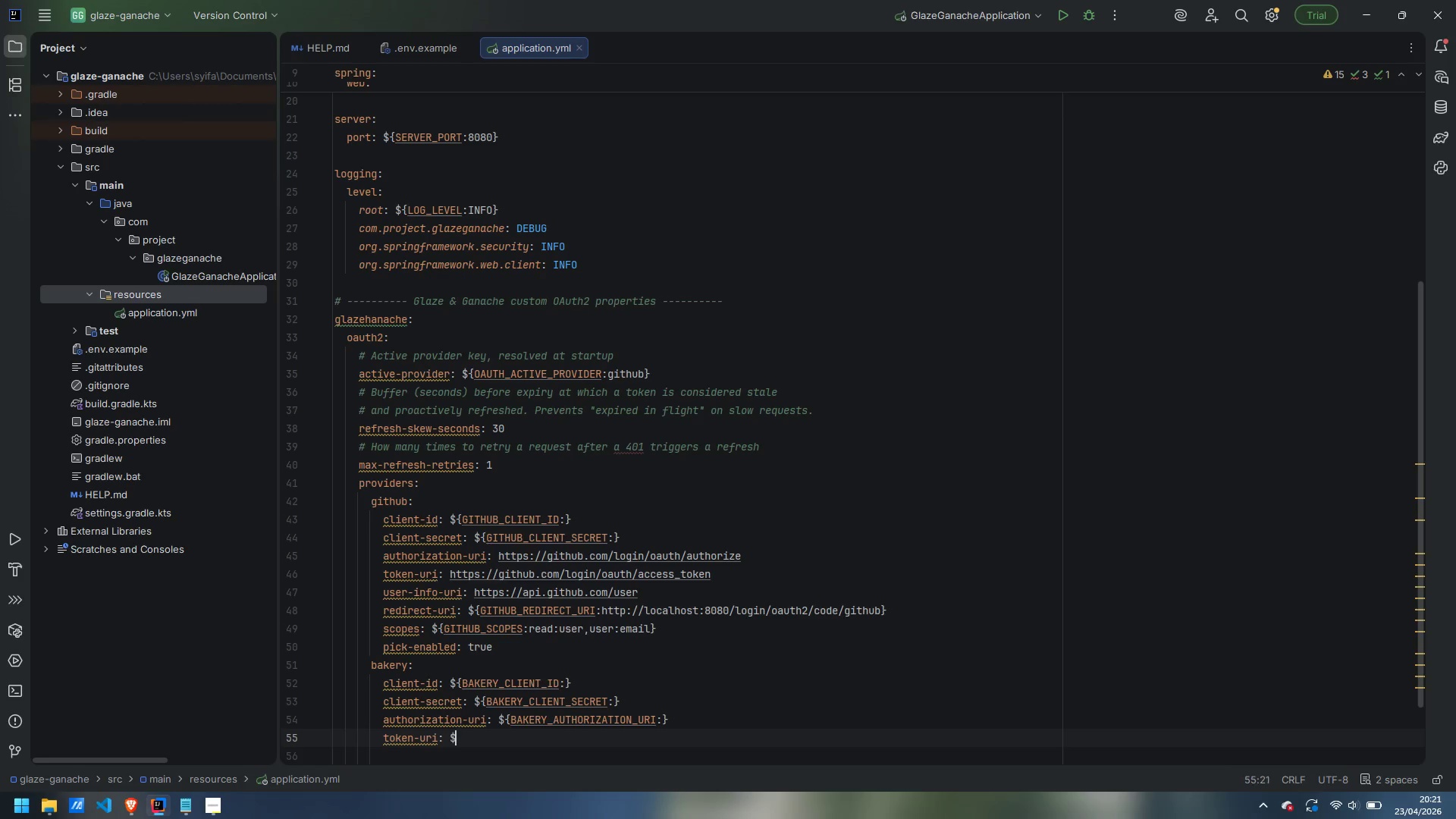 
key(Shift+BracketLeft)
 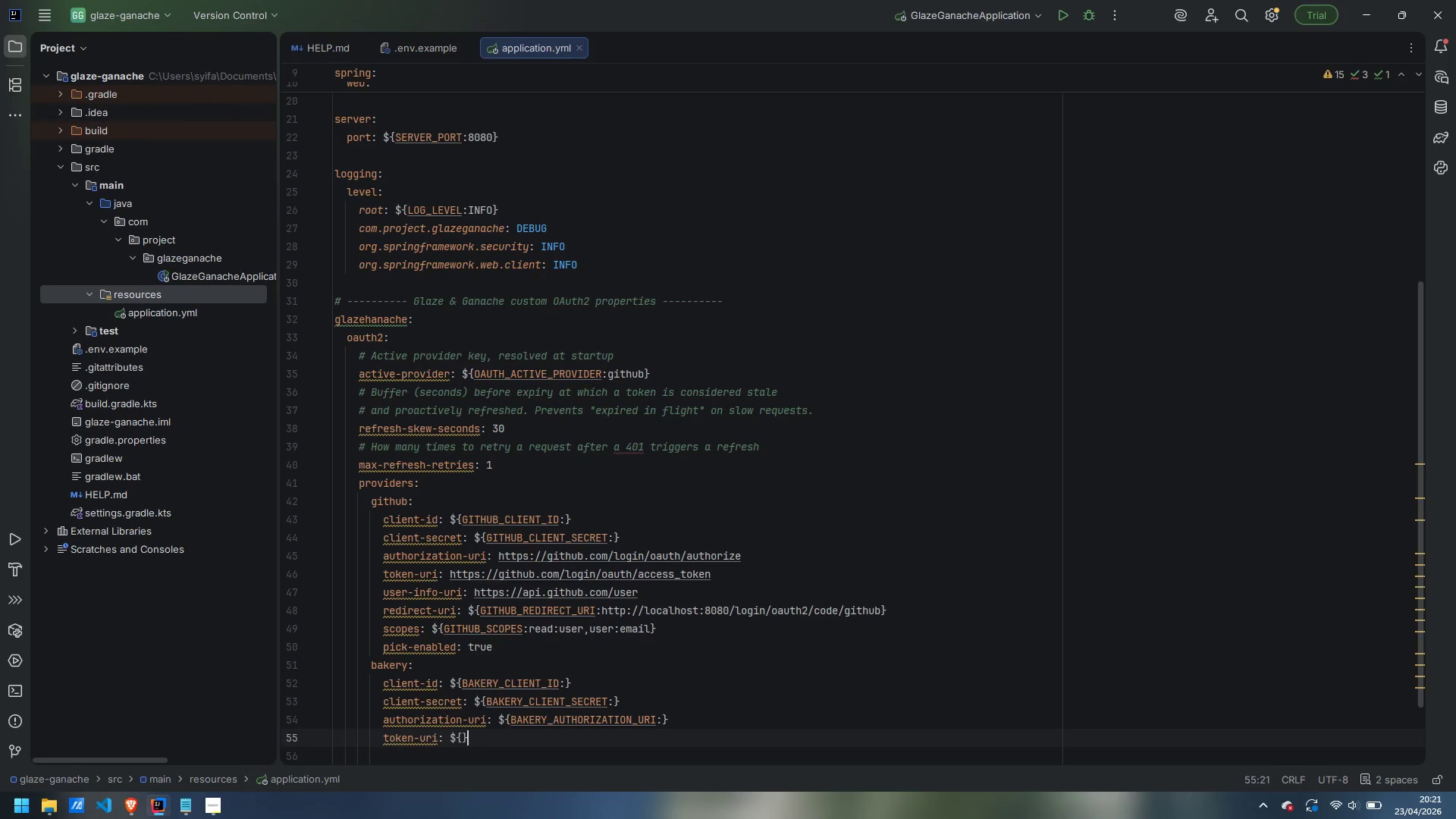 
key(Shift+BracketRight)
 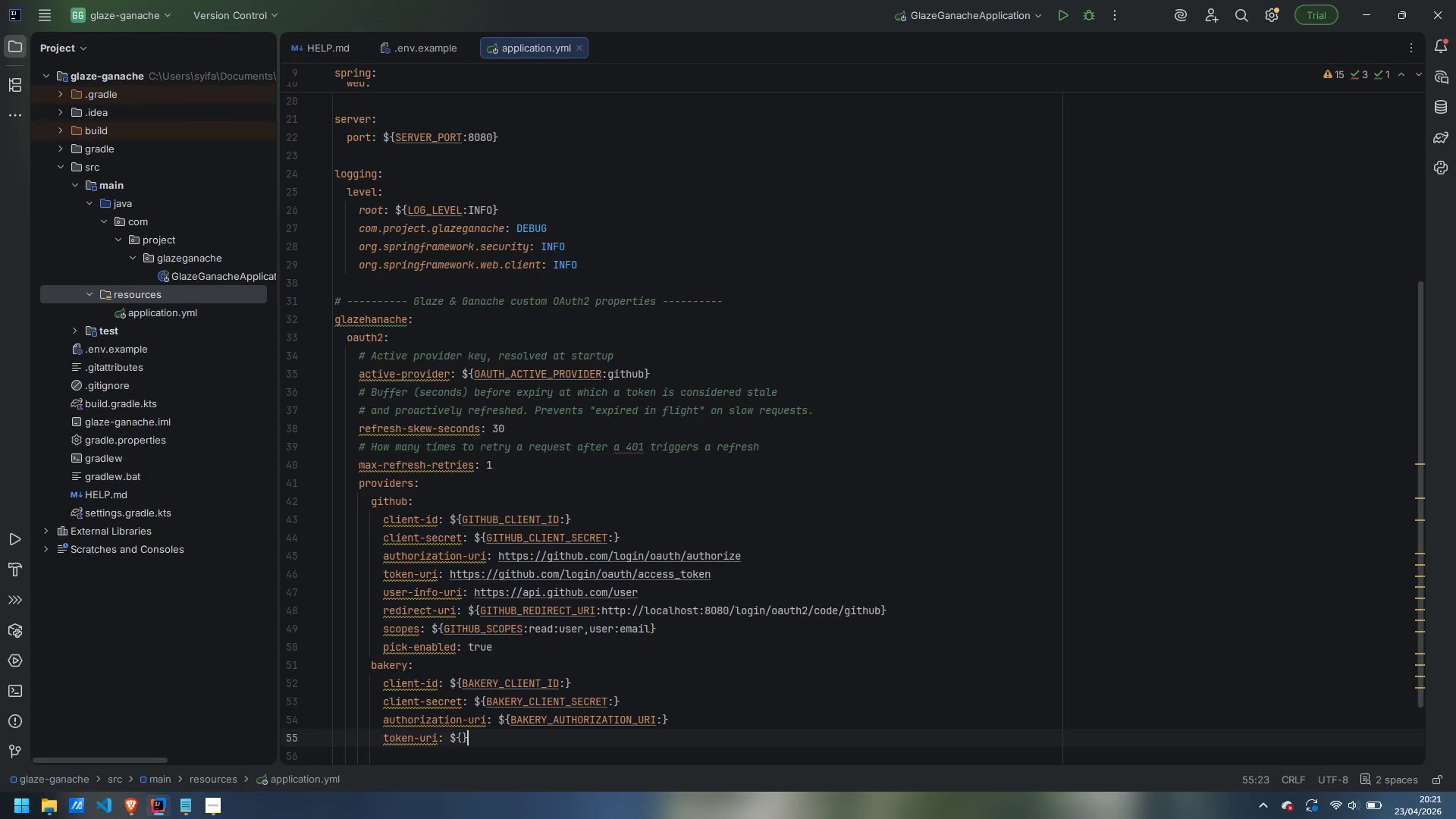 
key(ArrowLeft)
 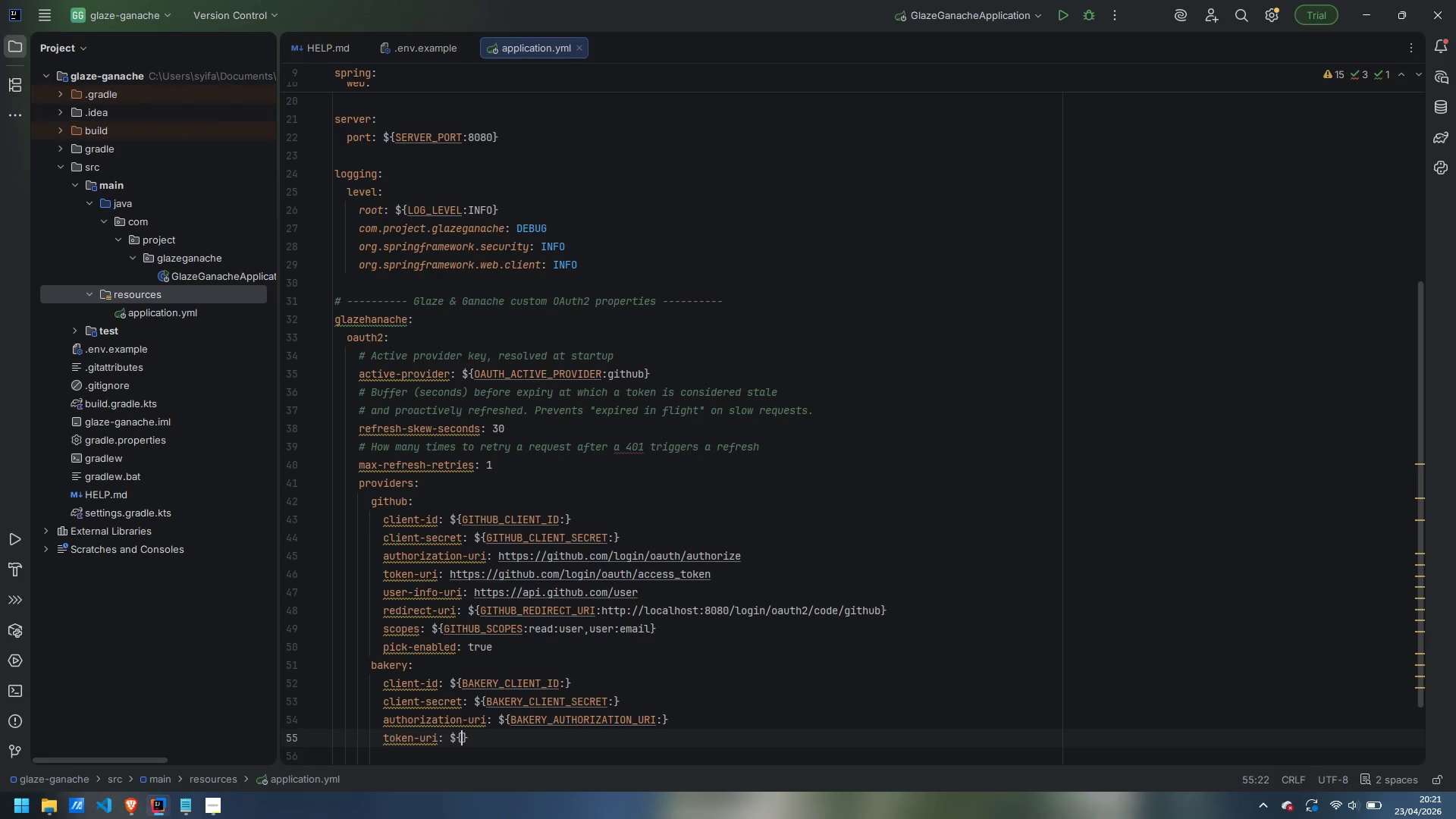 
type(BAKERY_TOKEN_URI:)
 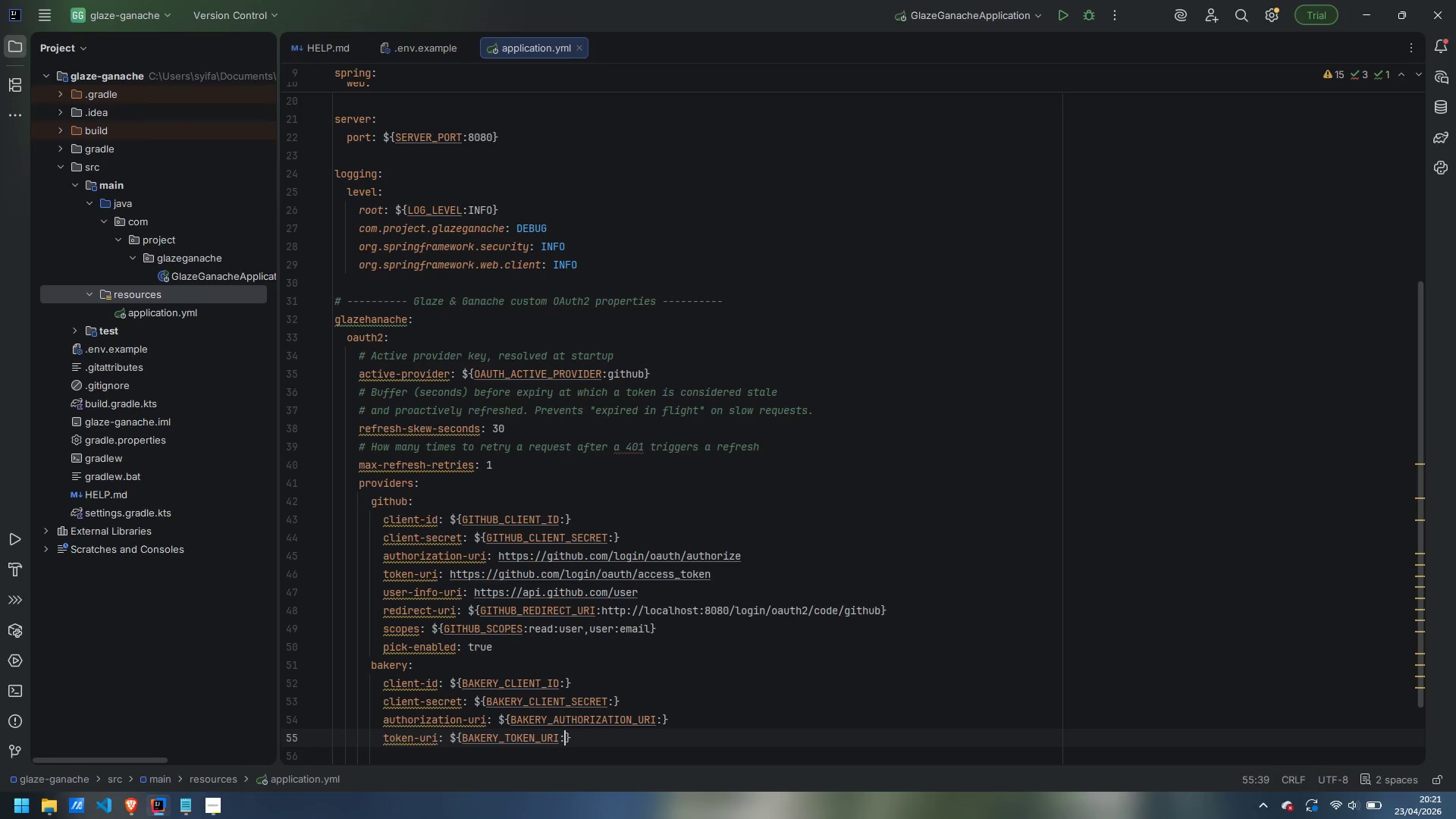 
key(ArrowRight)
 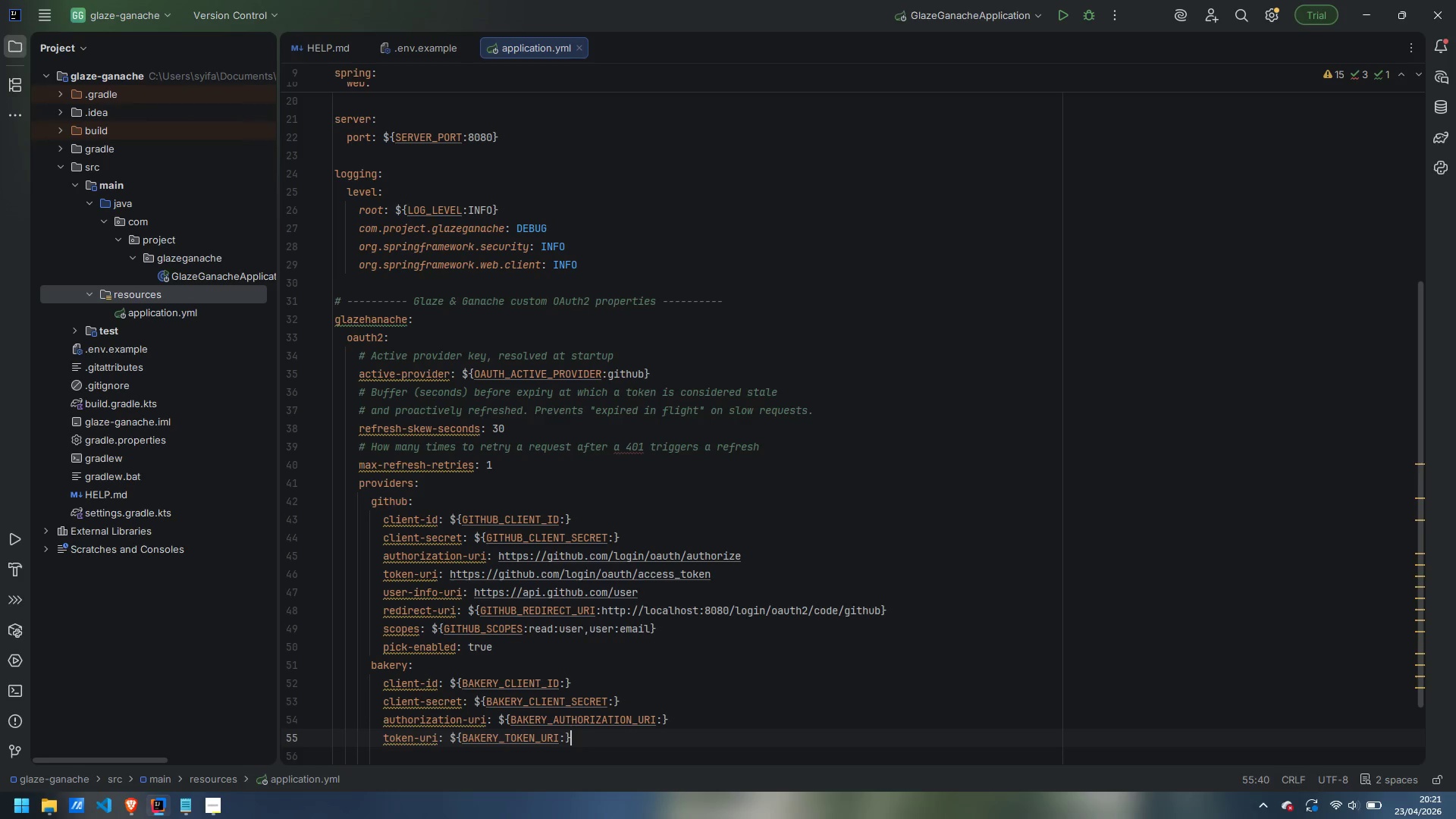 
key(Enter)
 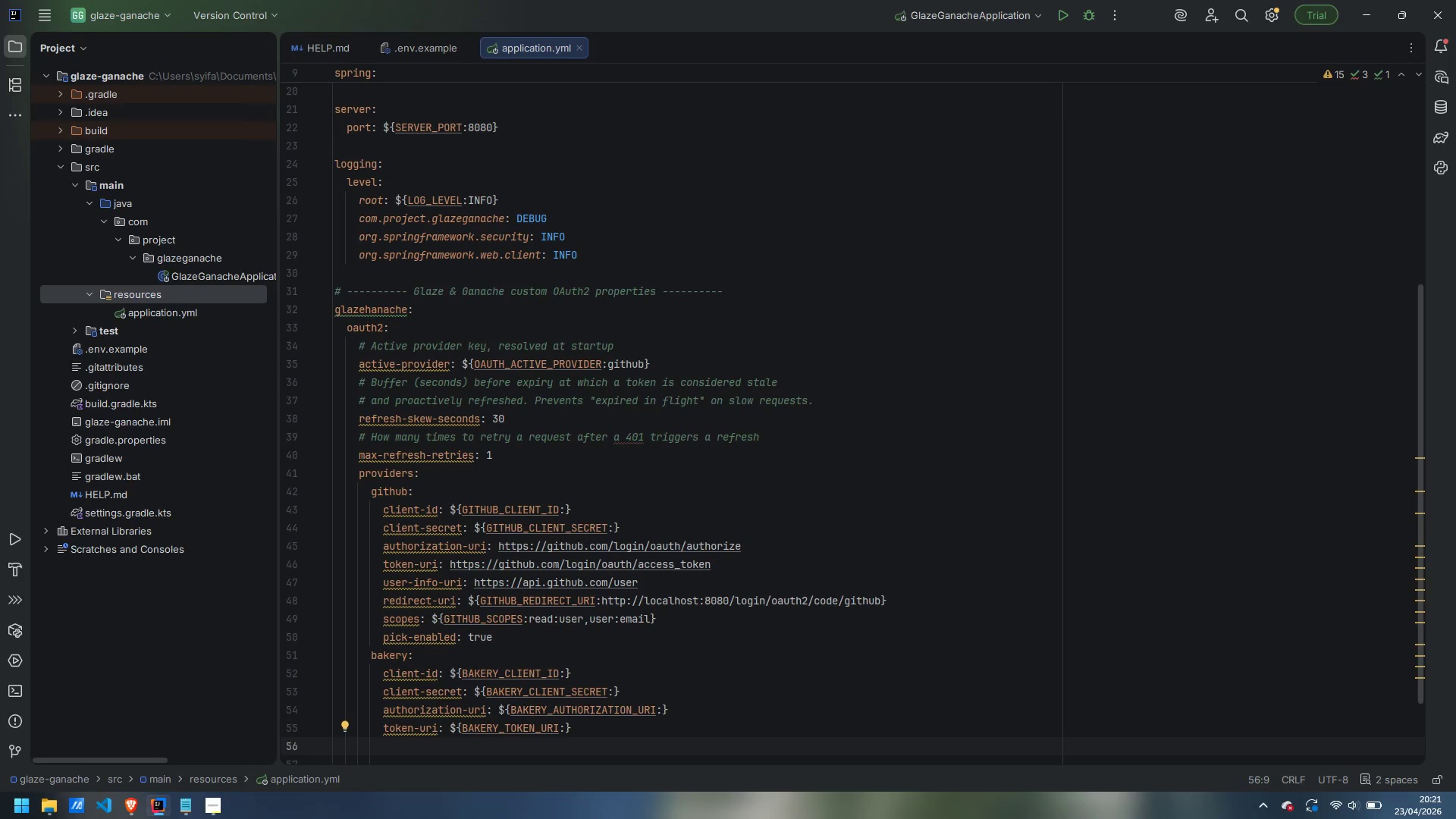 
type(user-info-uri: ${})
 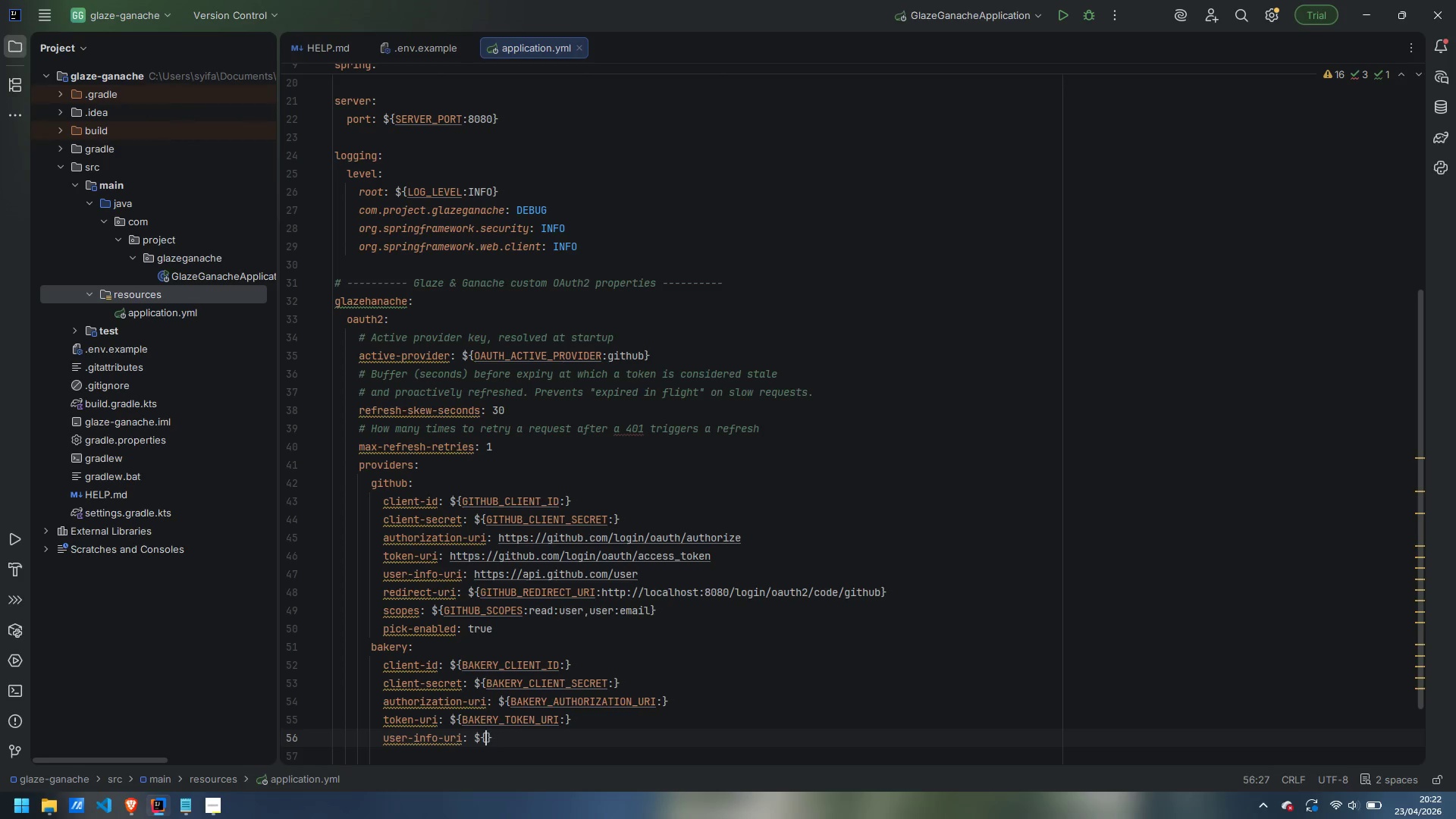 
 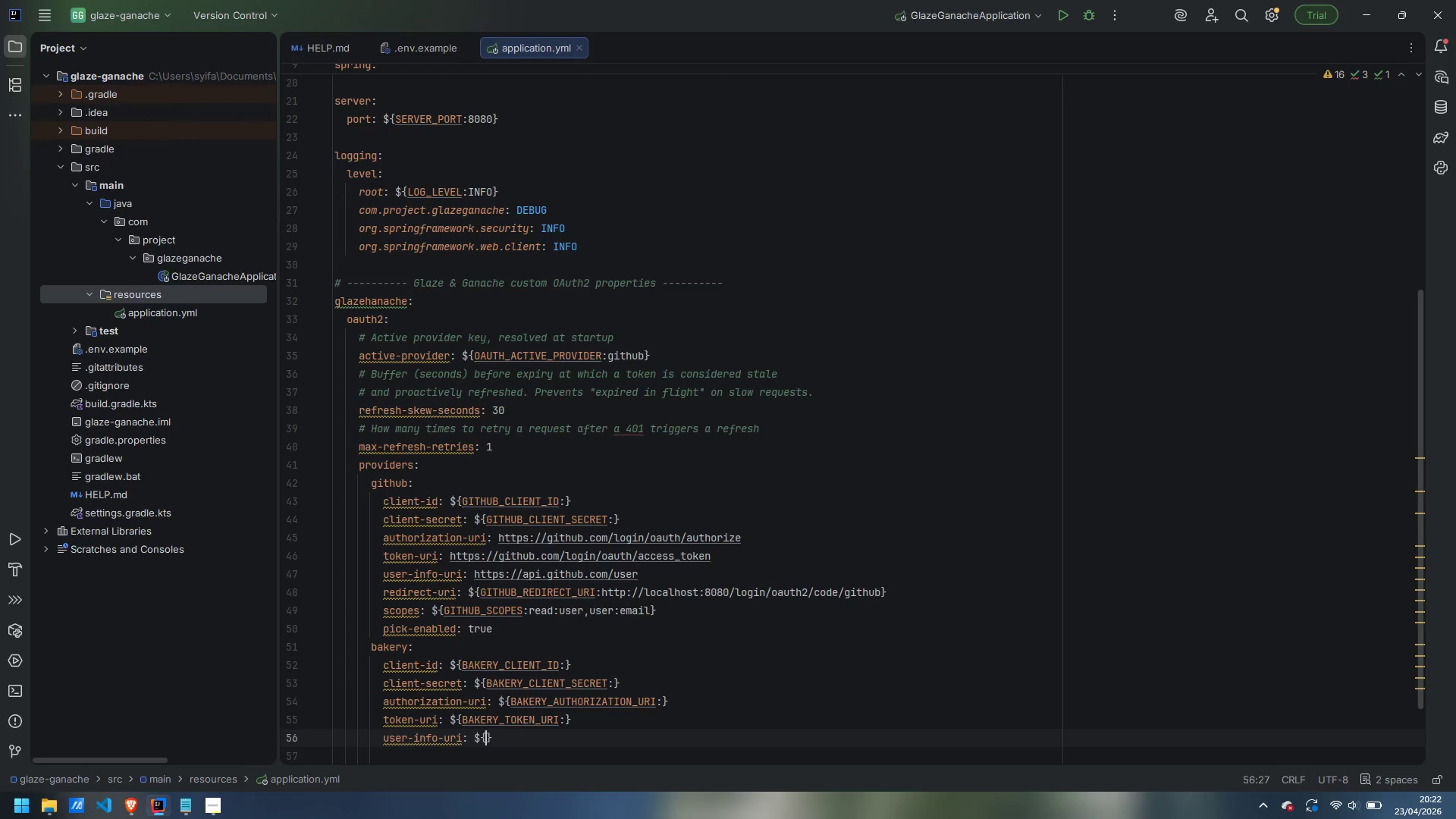 
key(ArrowLeft)
 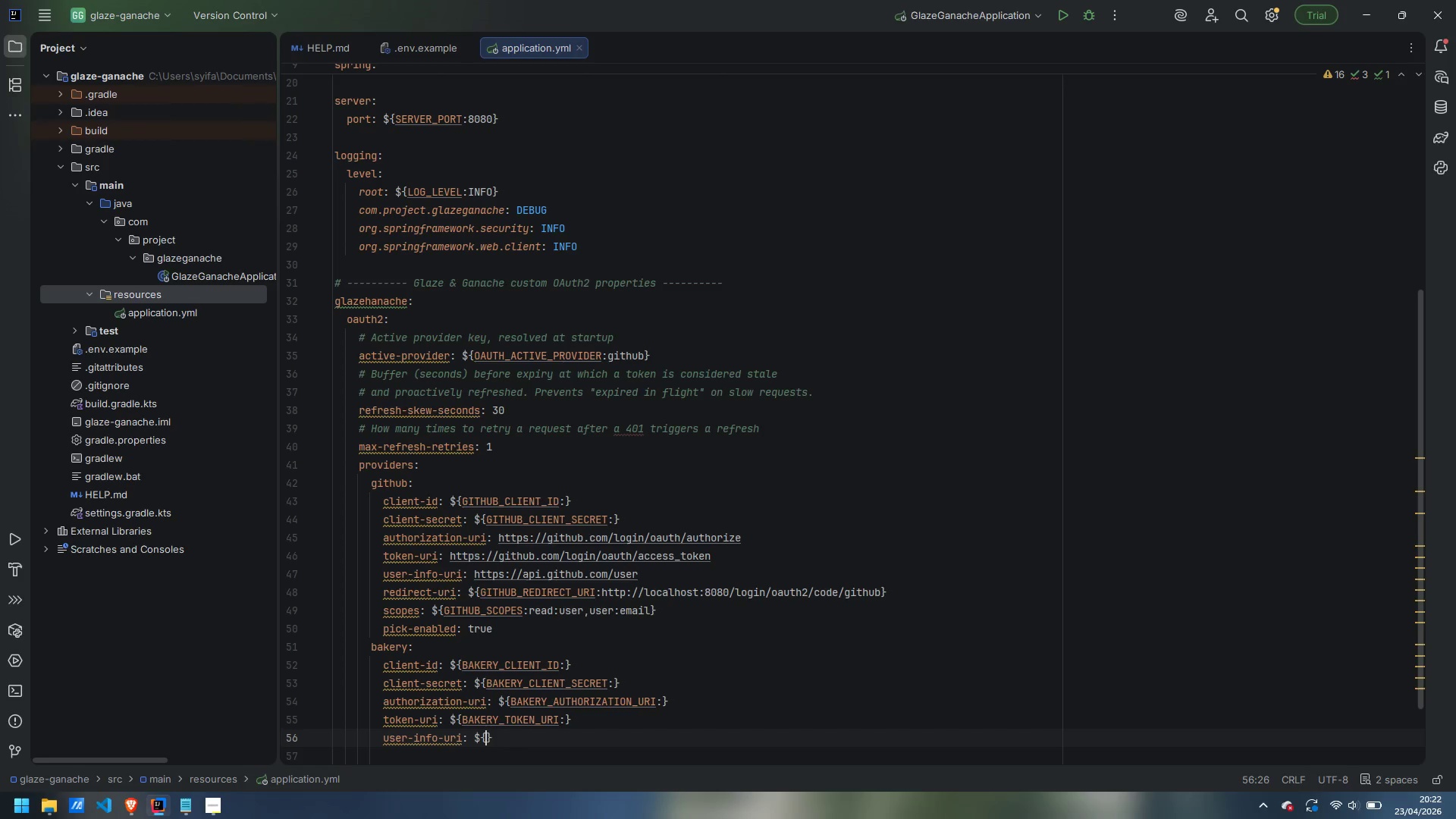 
wait(6.19)
 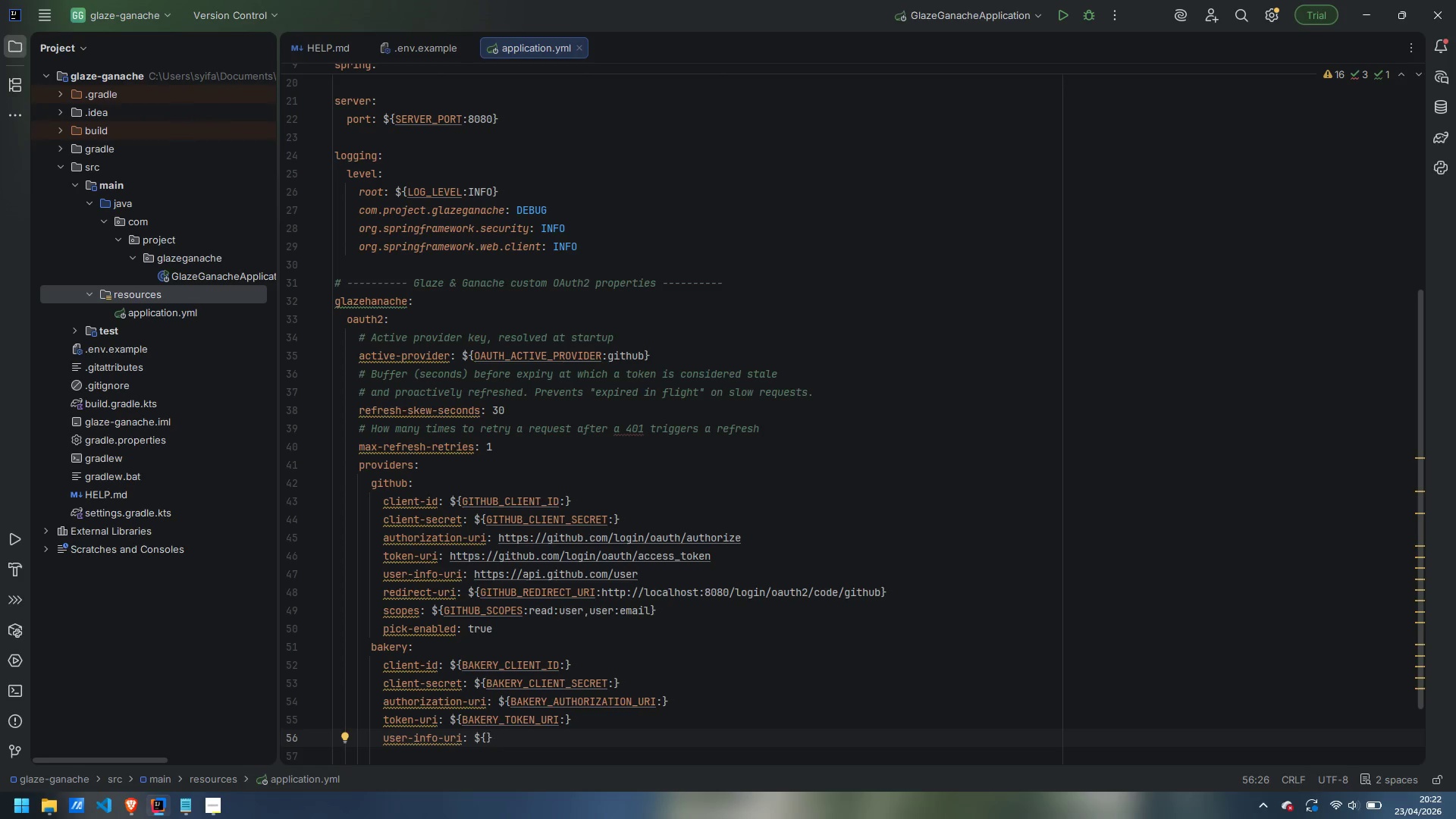 
type(BAKERY_RESOURCE_URI:)
 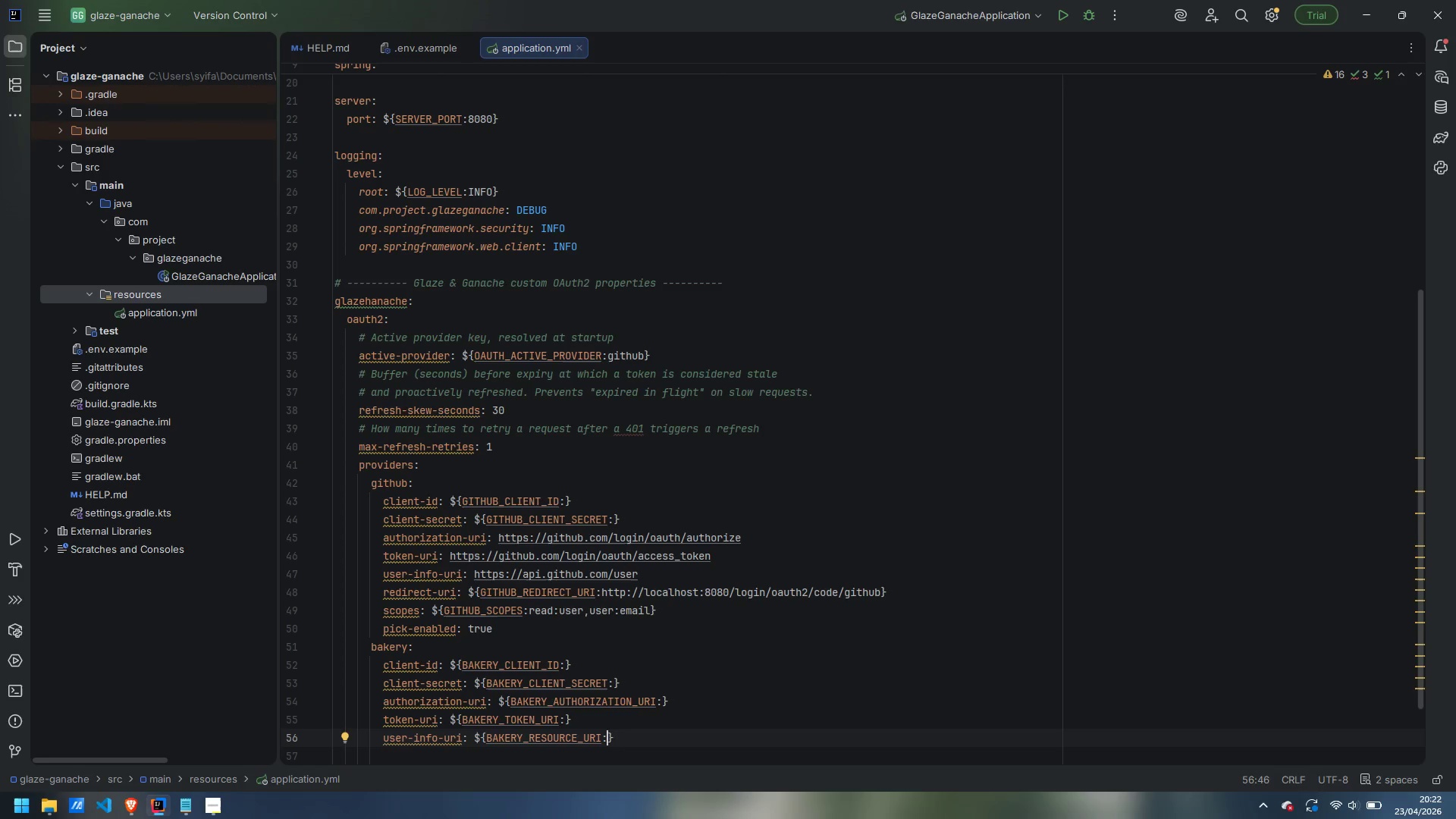 
key(ArrowRight)
 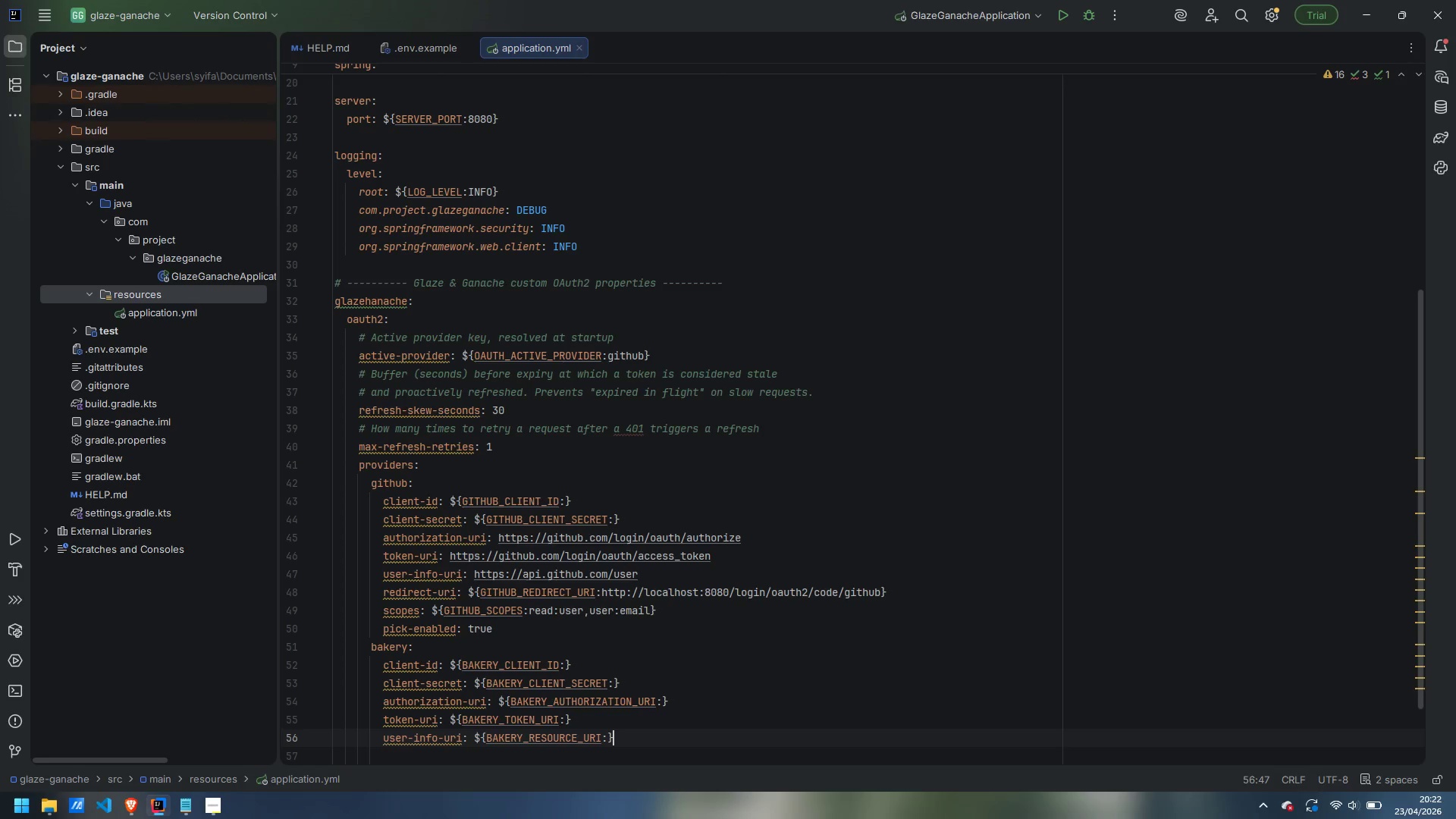 
key(Enter)
 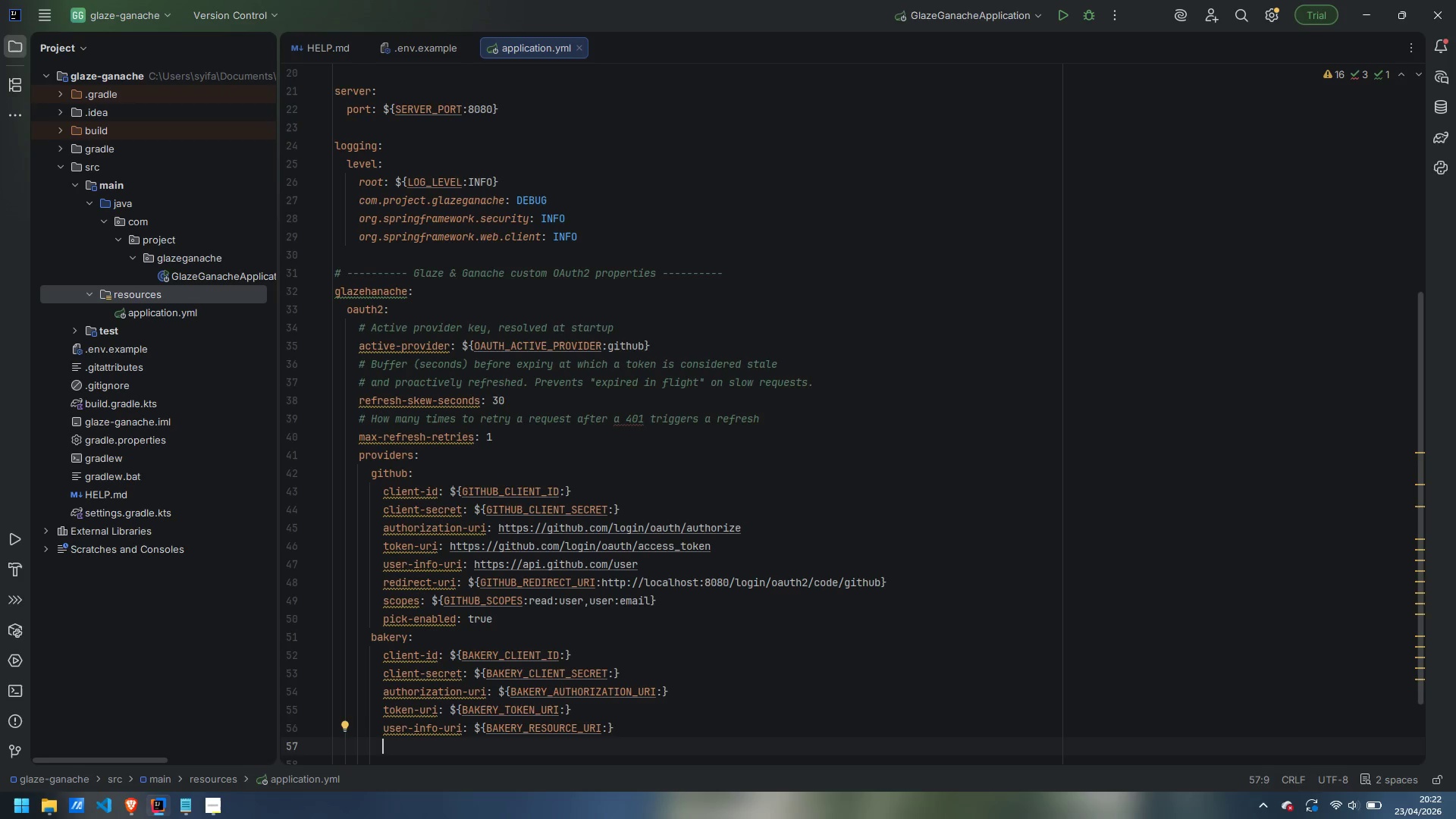 
wait(5.89)
 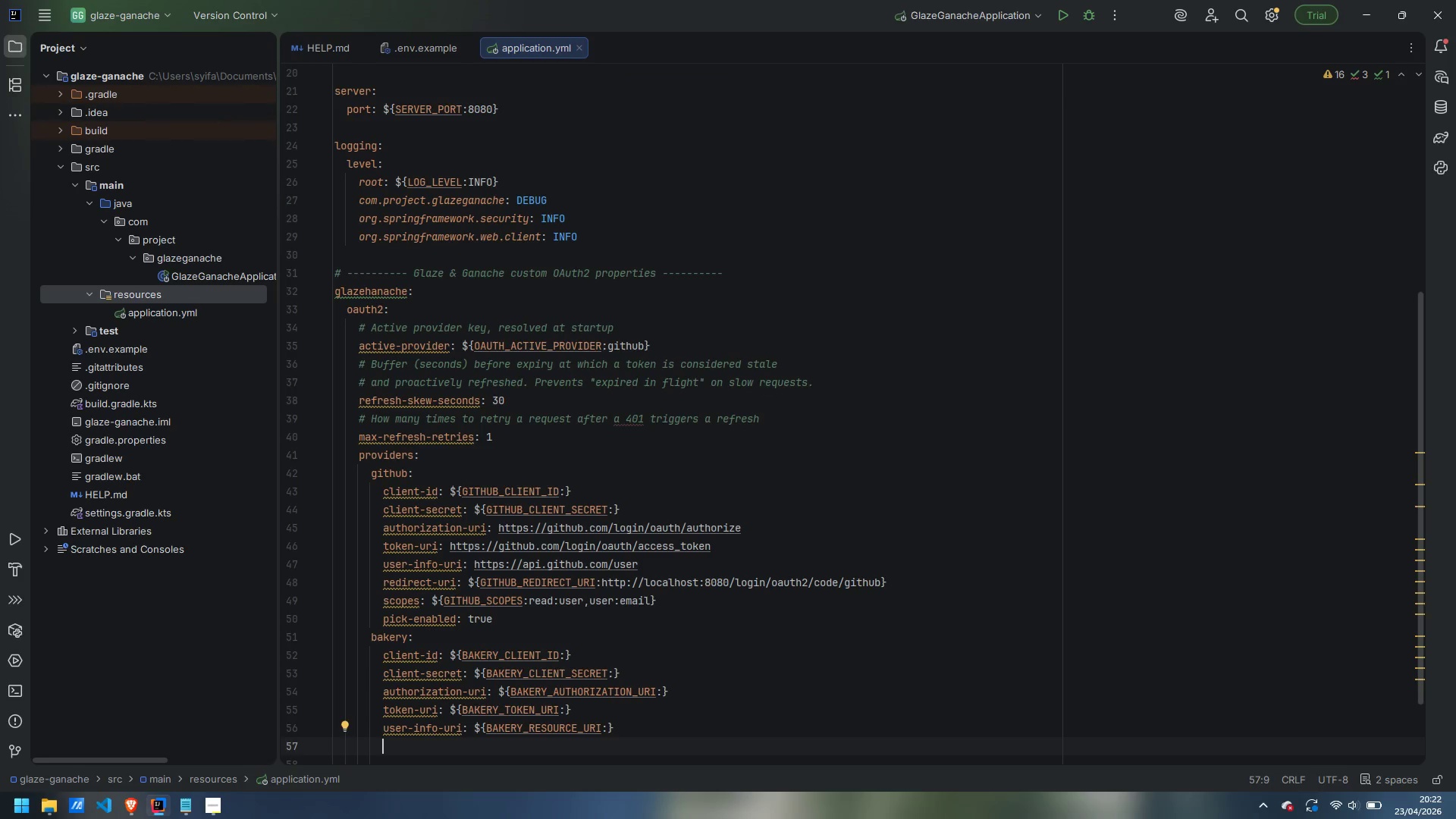 
type(redirect-uri: )
 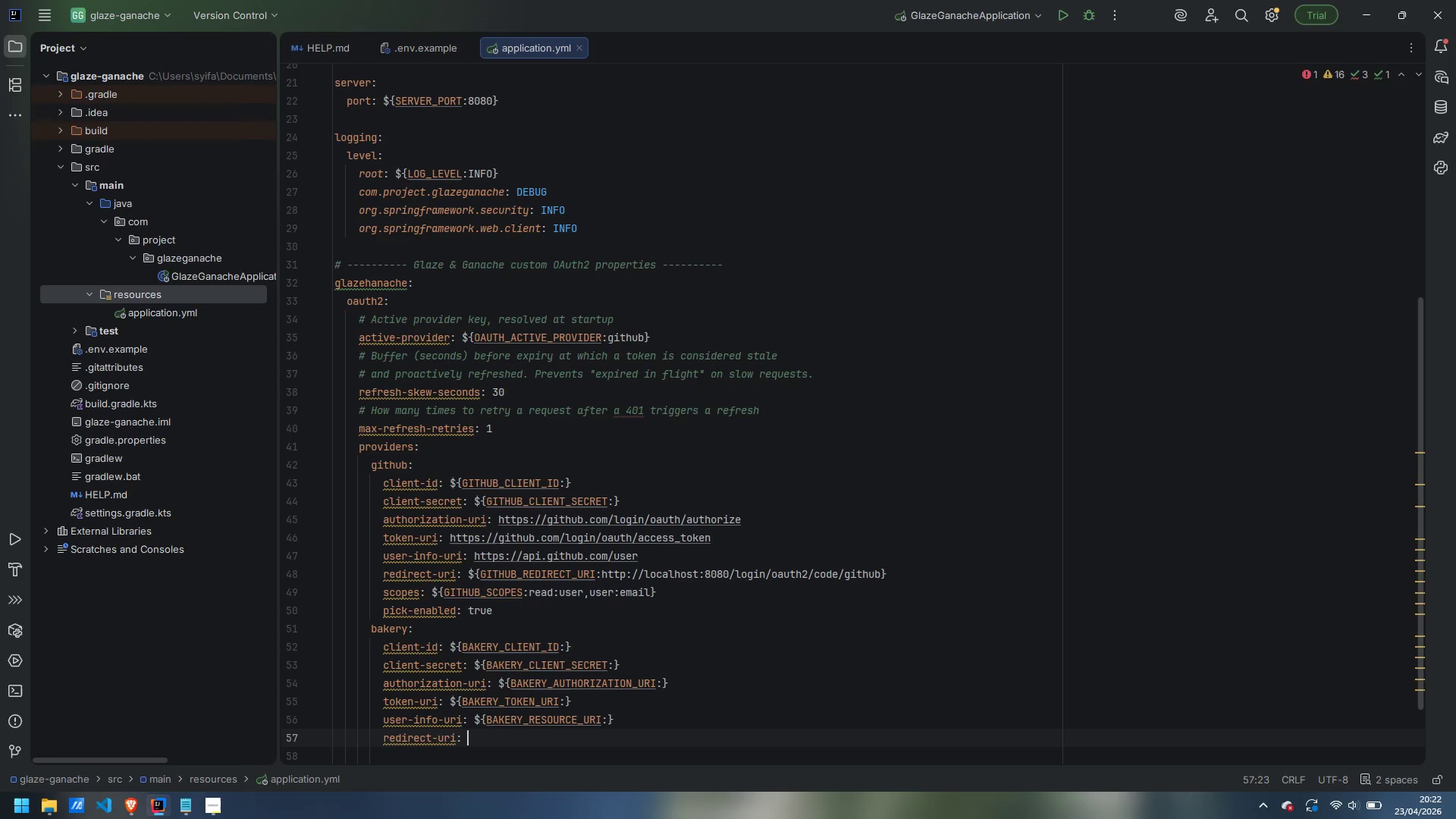 
type(http:localhost)
 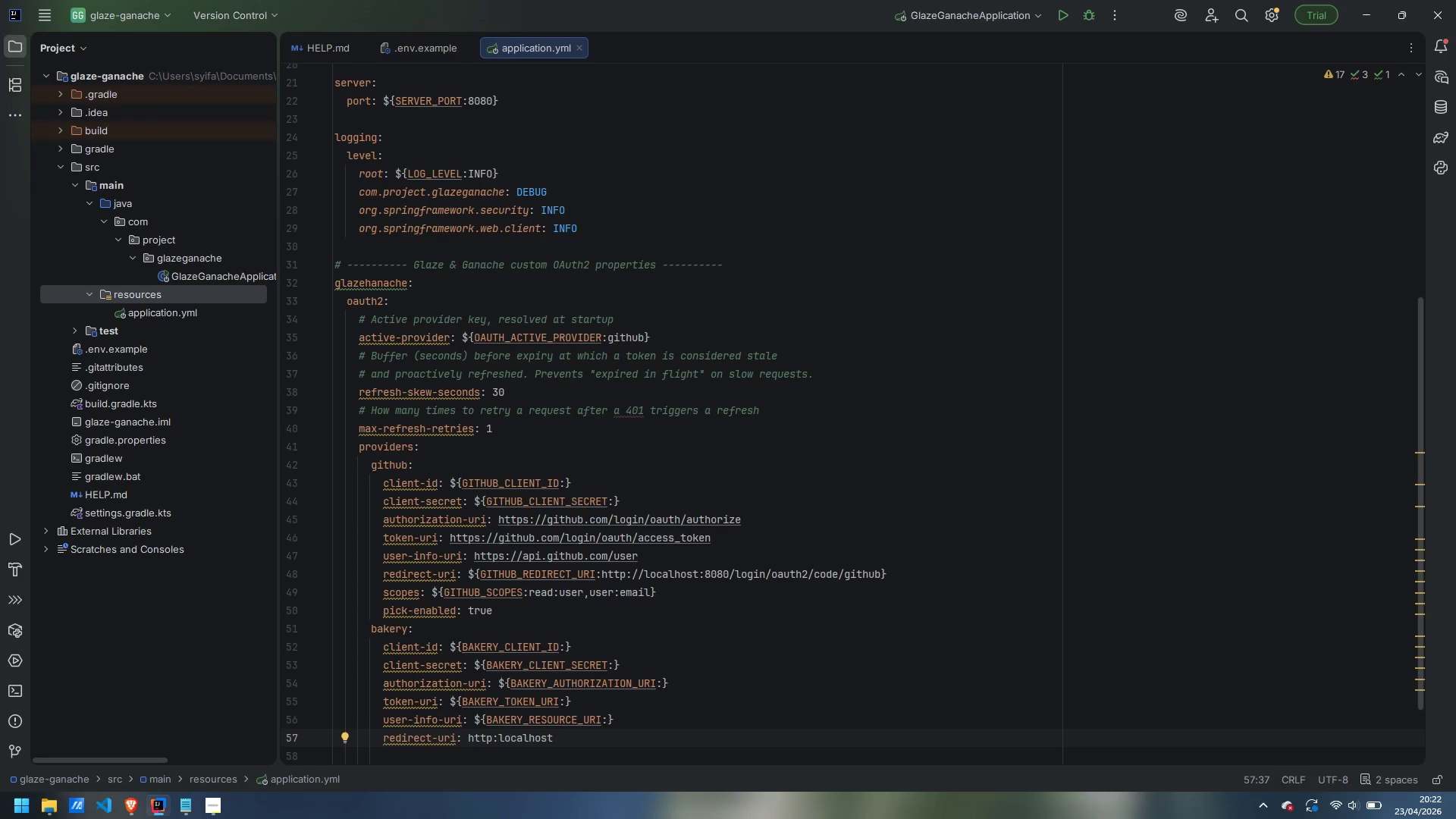 
wait(12.08)
 